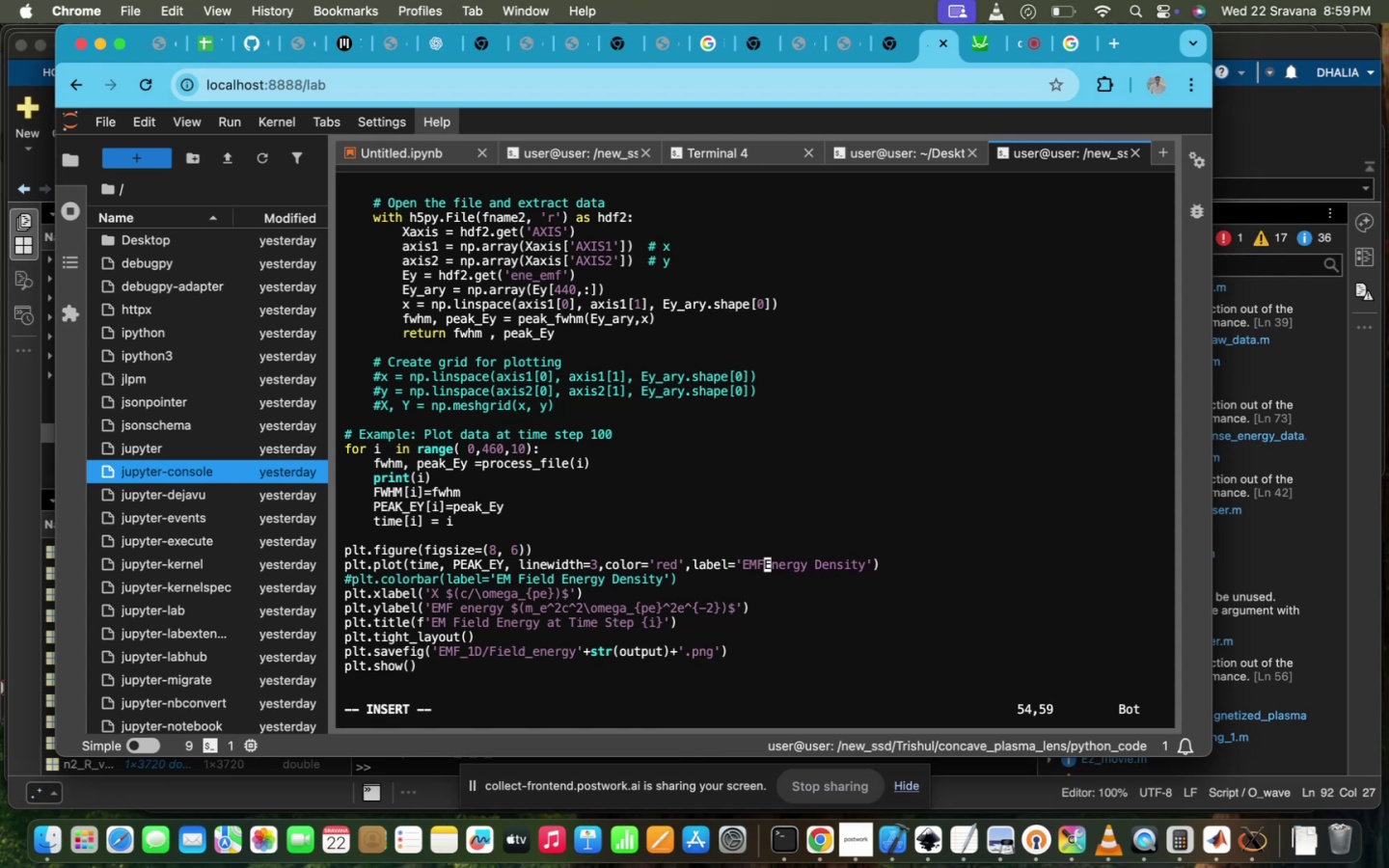 
key(Space)
 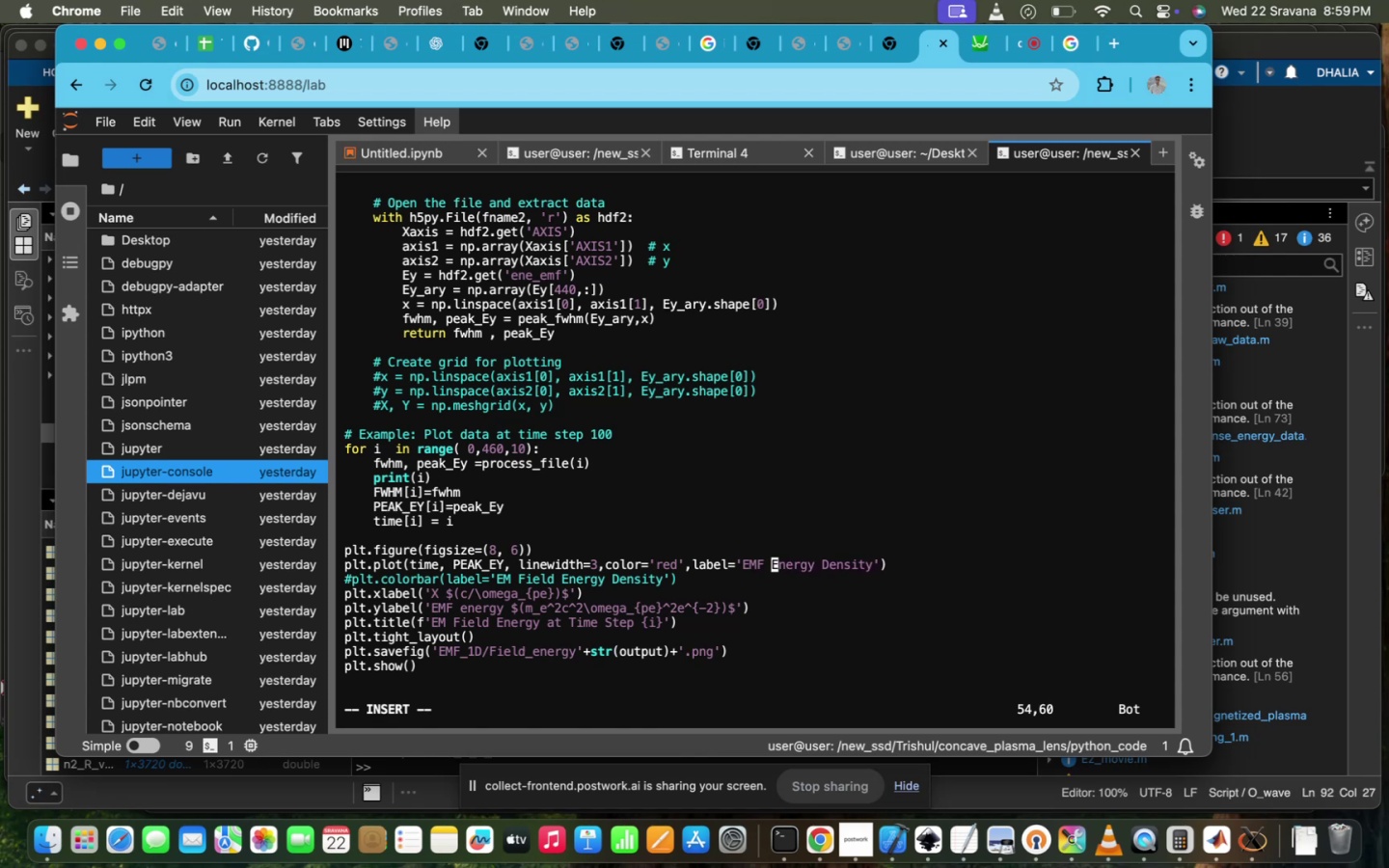 
key(ArrowLeft)
 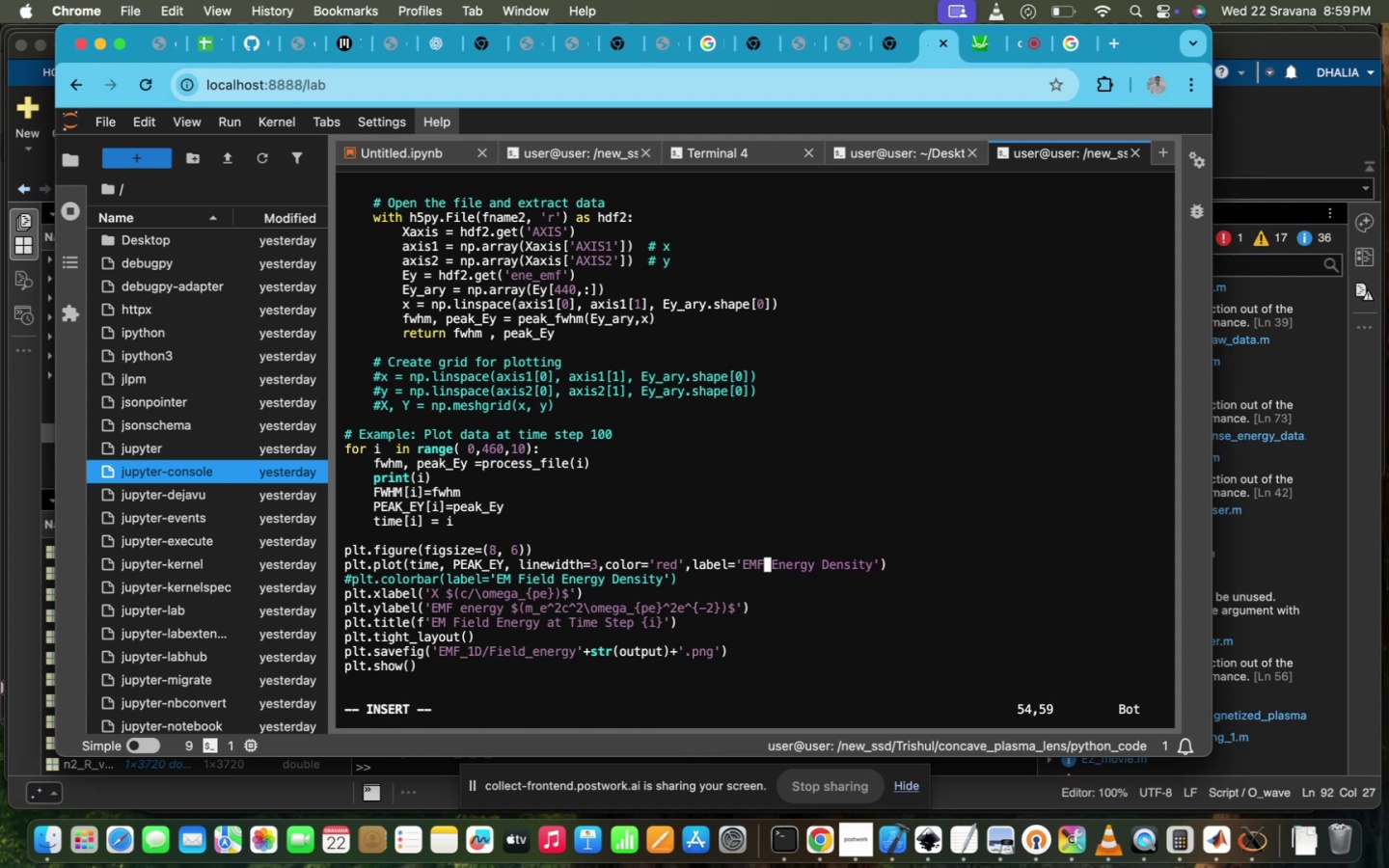 
key(ArrowLeft)
 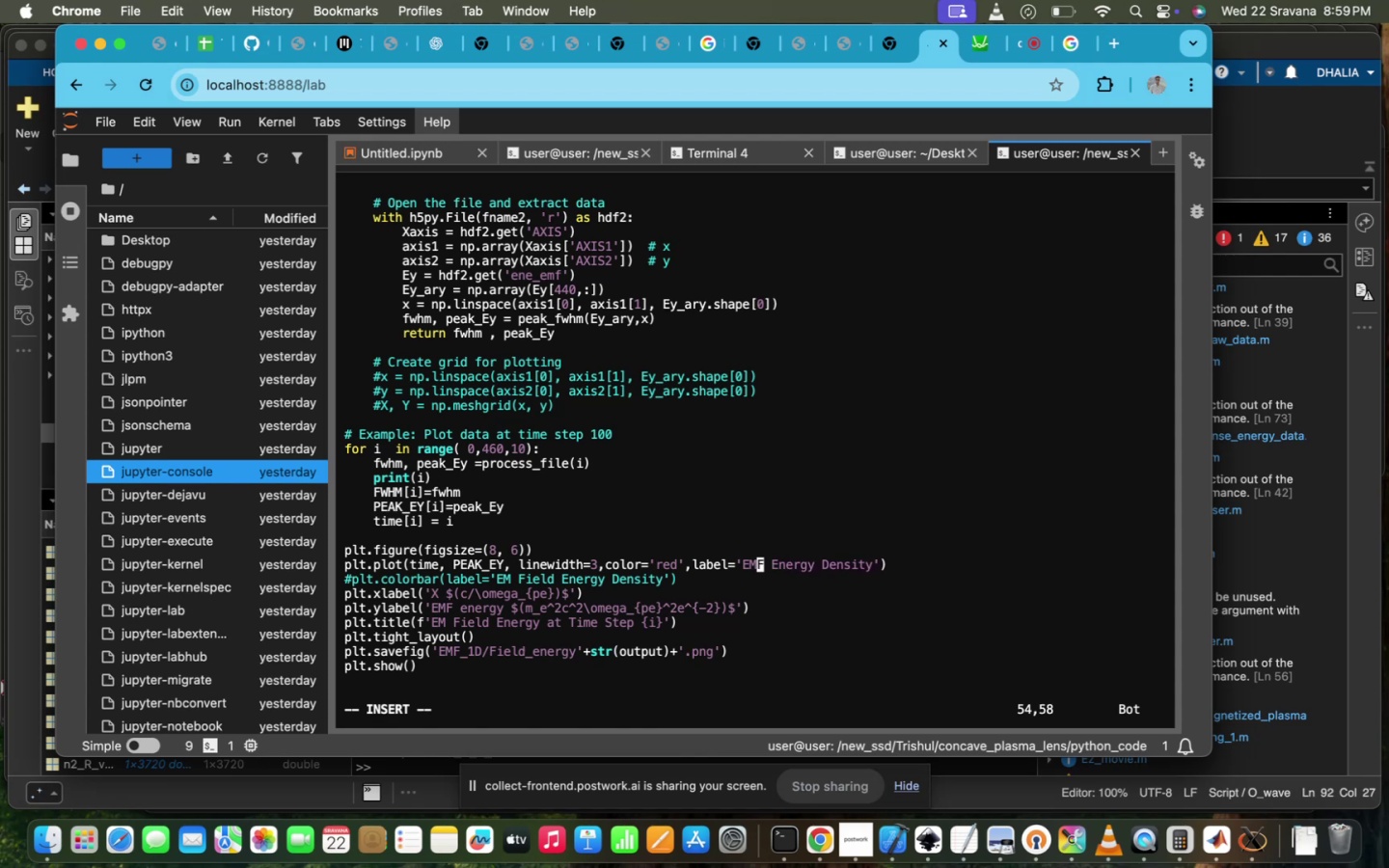 
key(ArrowLeft)
 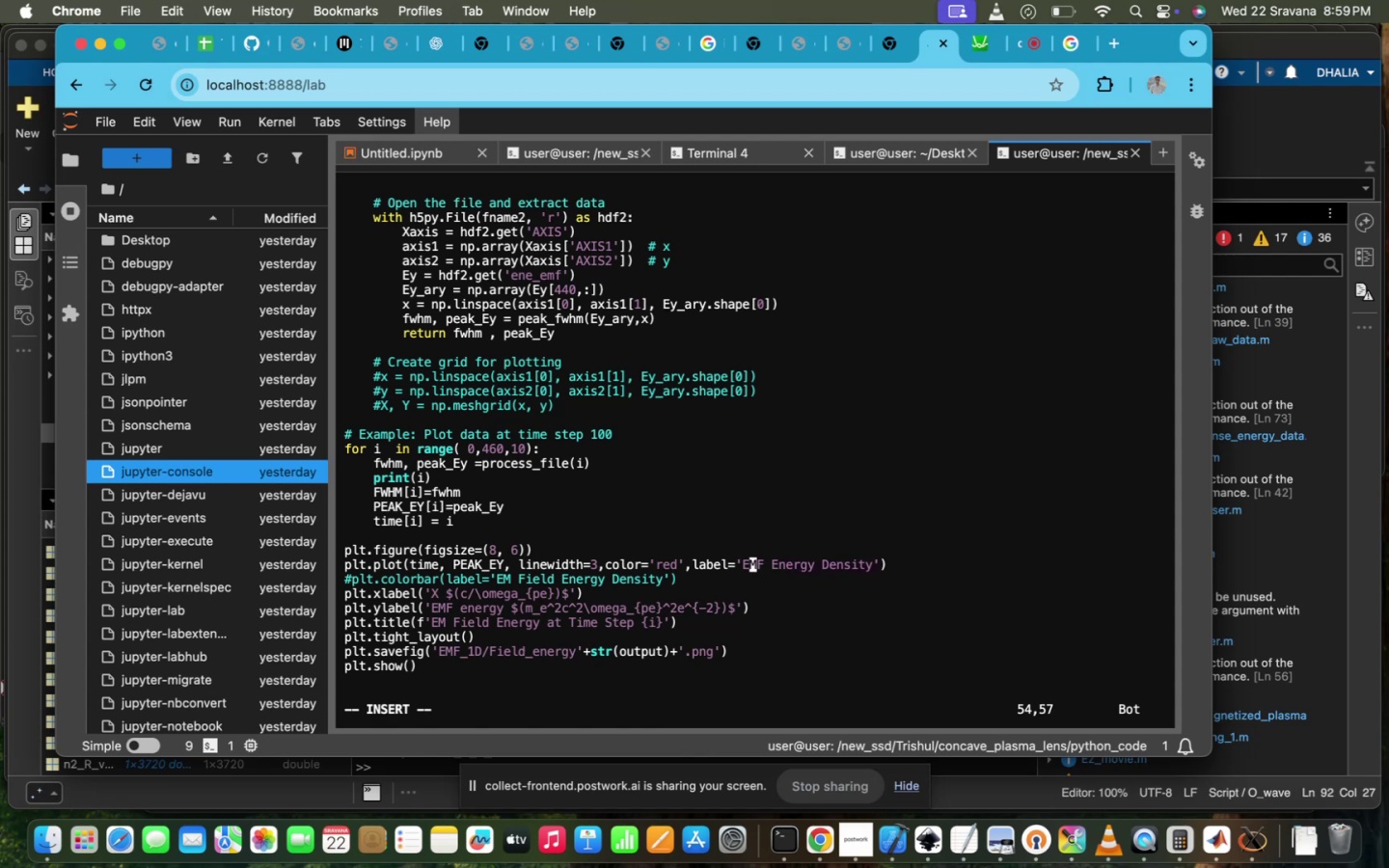 
key(ArrowLeft)
 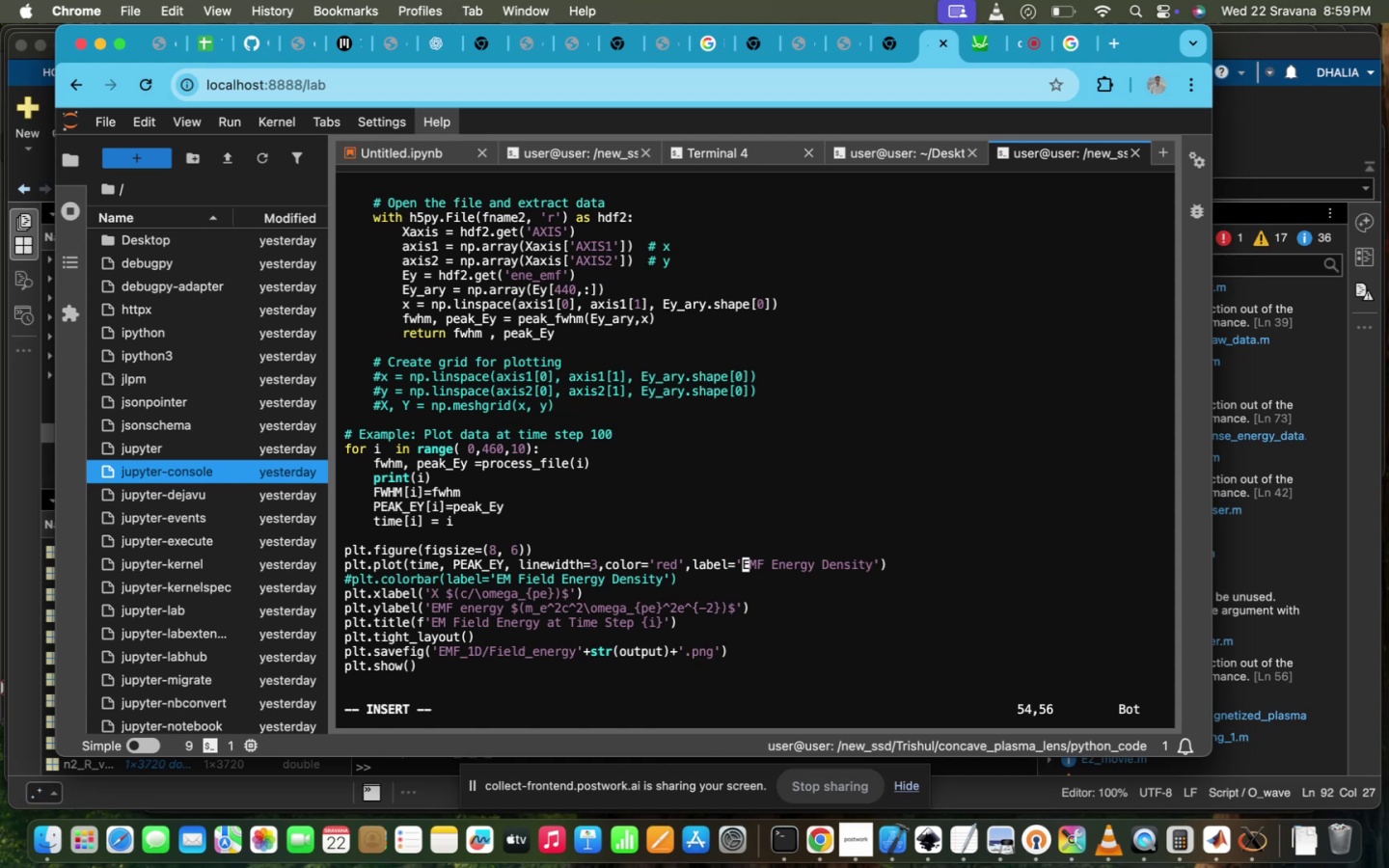 
type(peak )
 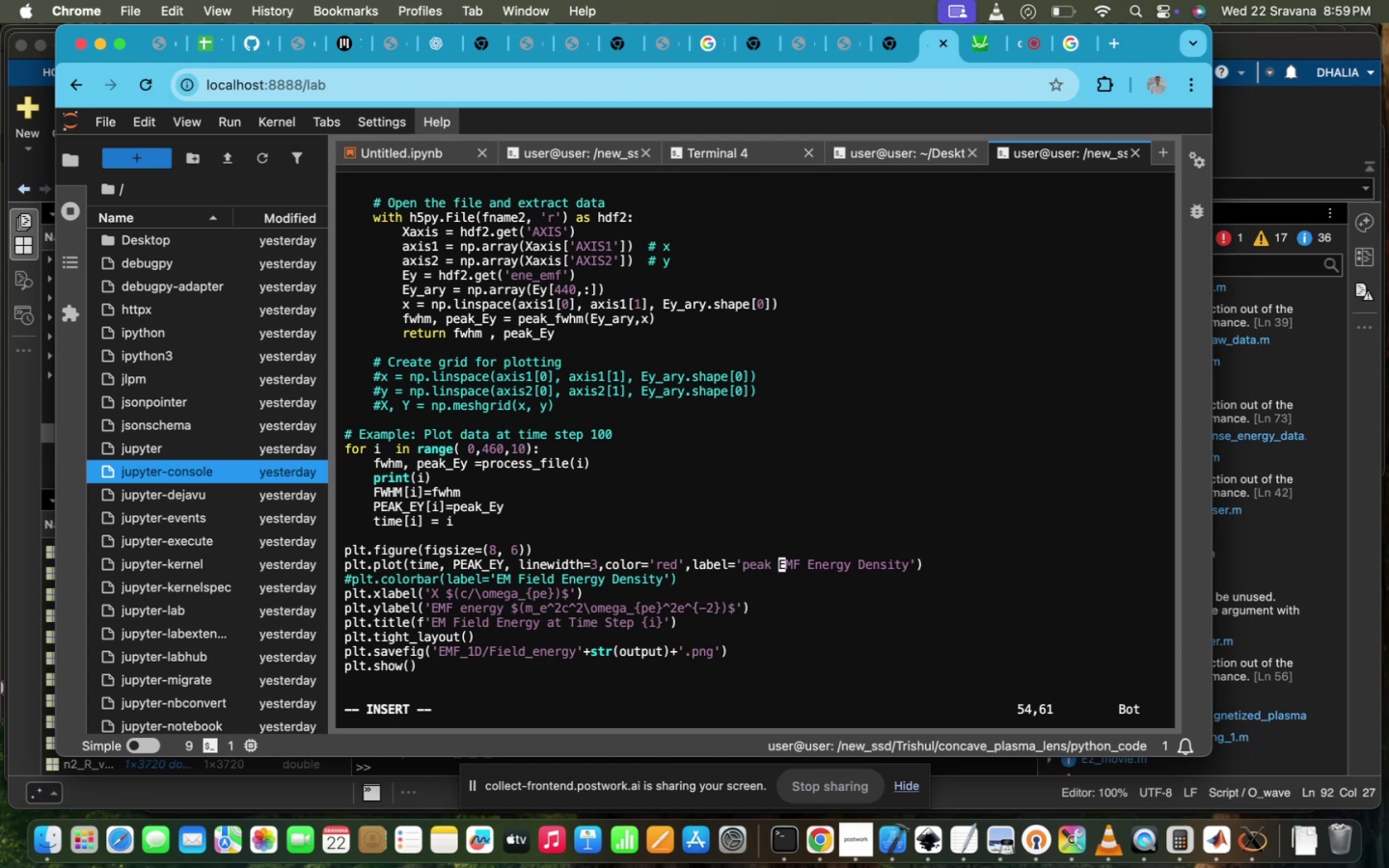 
key(ArrowUp)
 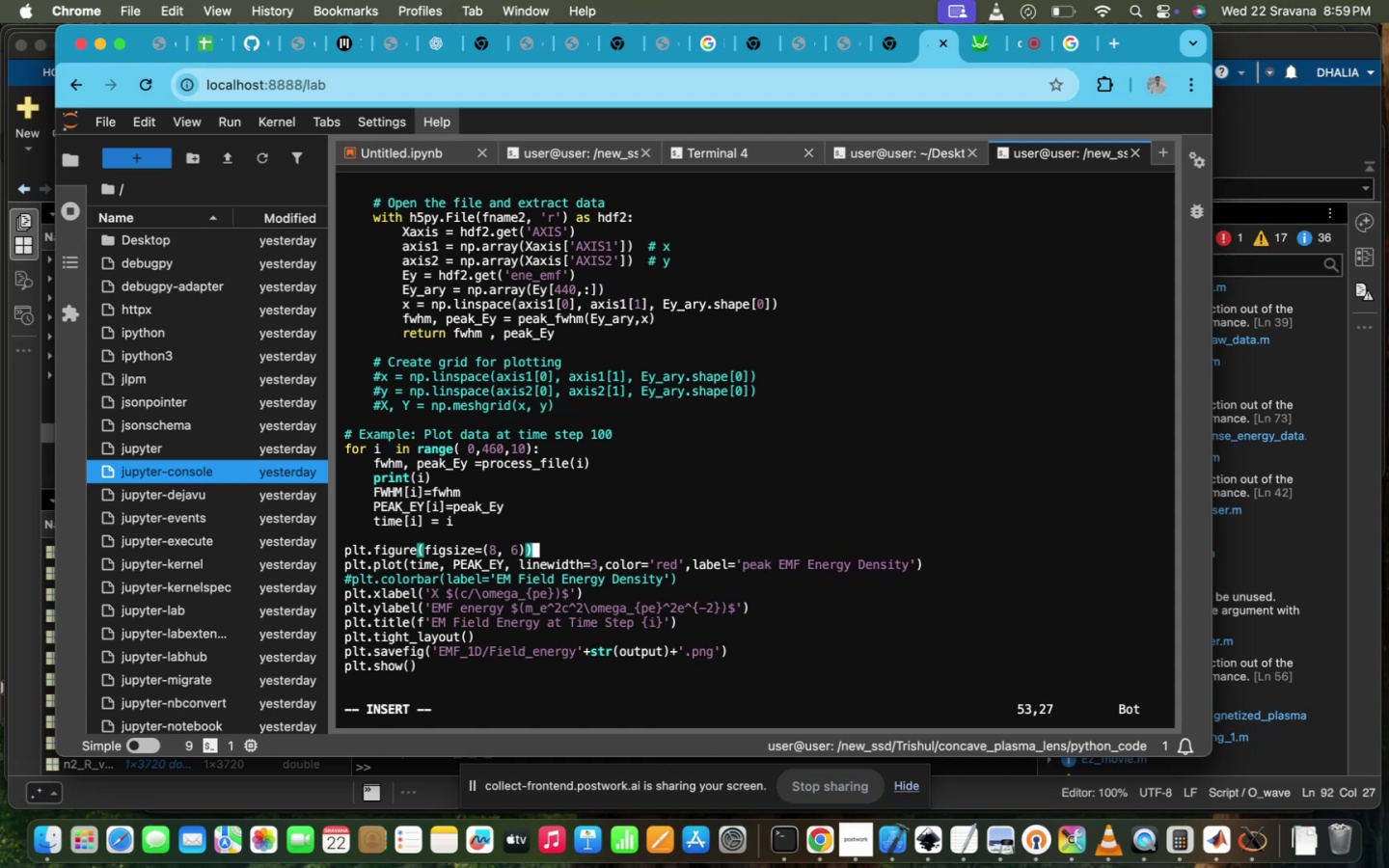 
key(ArrowDown)
 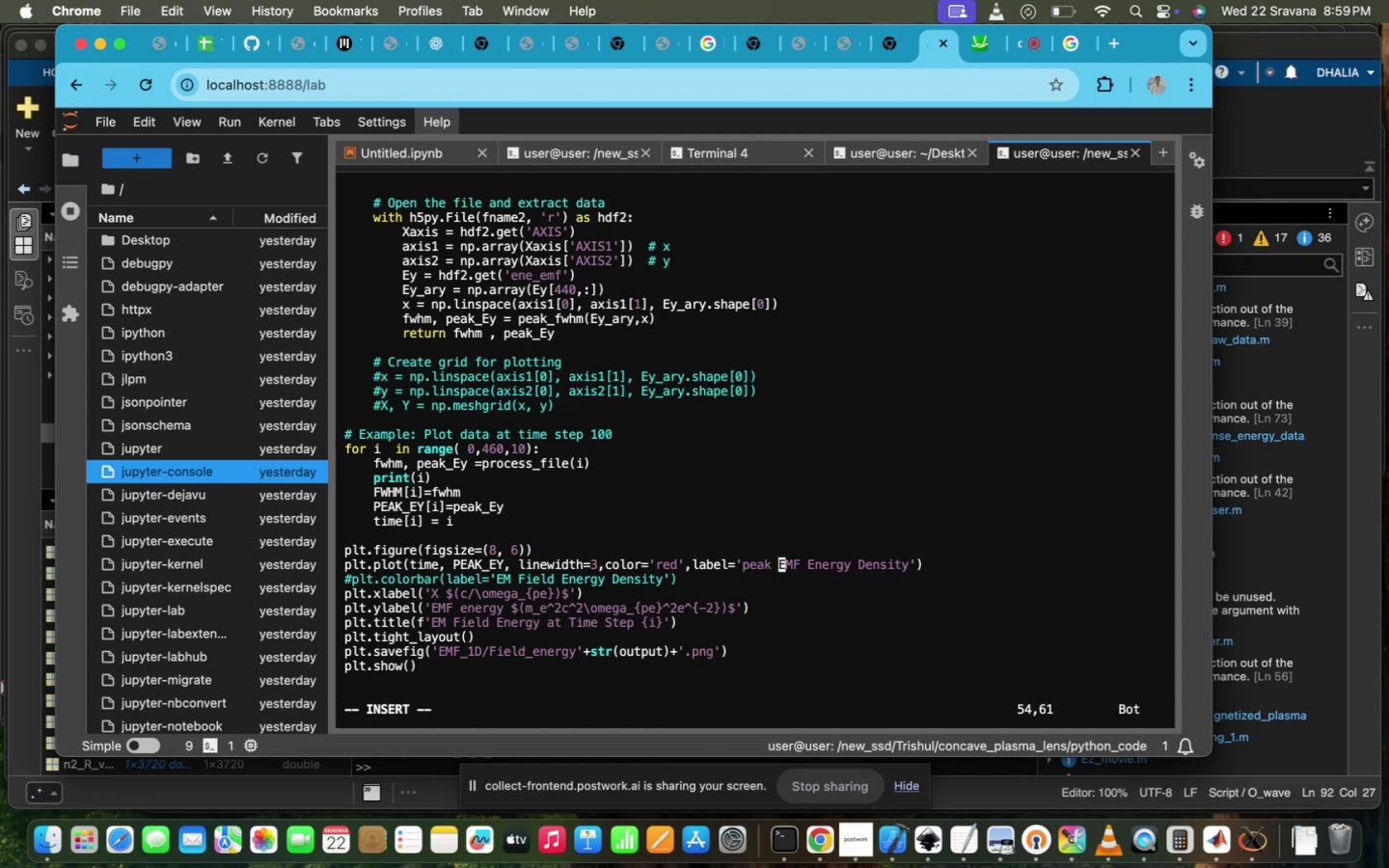 
key(ArrowDown)
 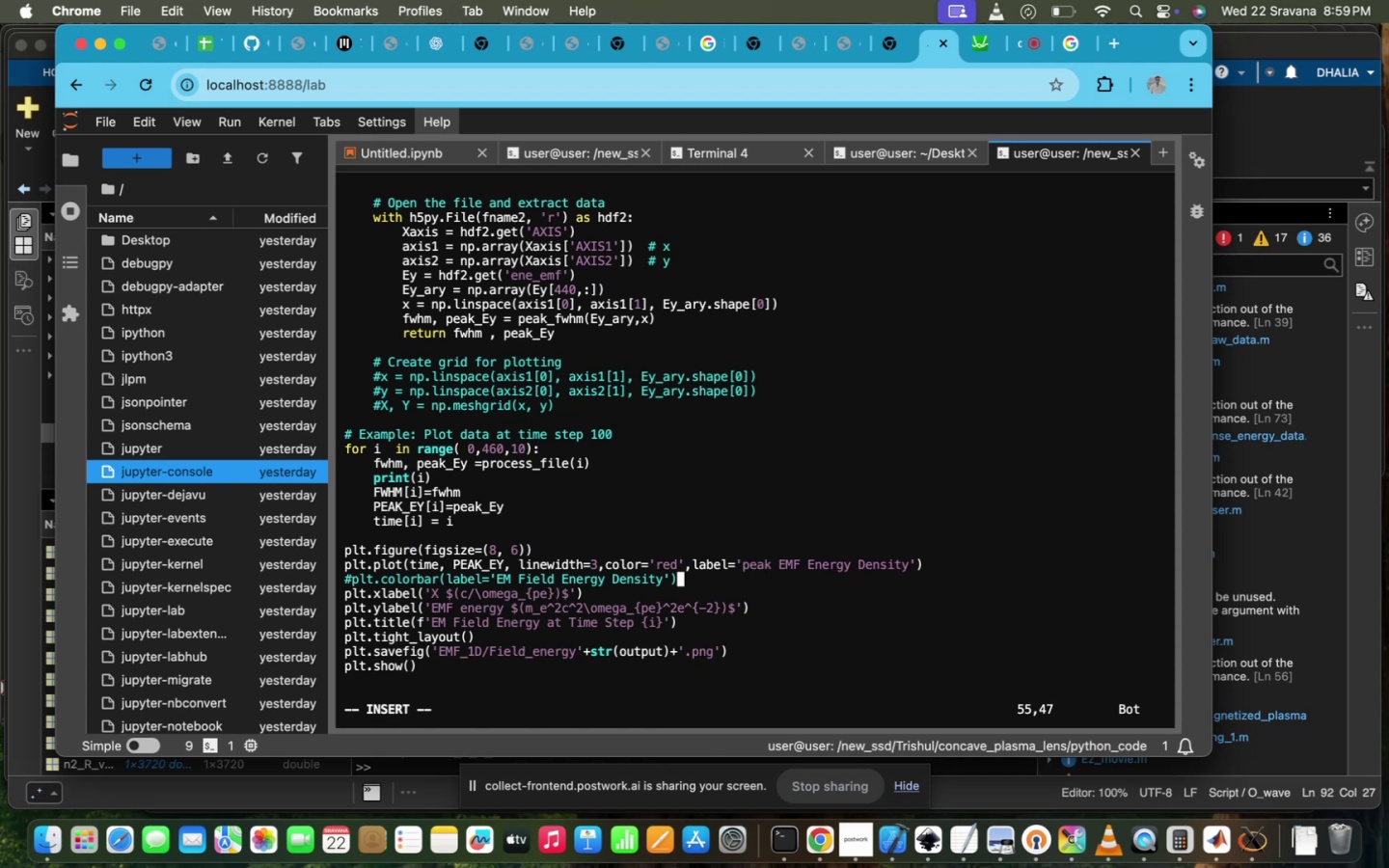 
hold_key(key=ArrowDown, duration=0.6)
 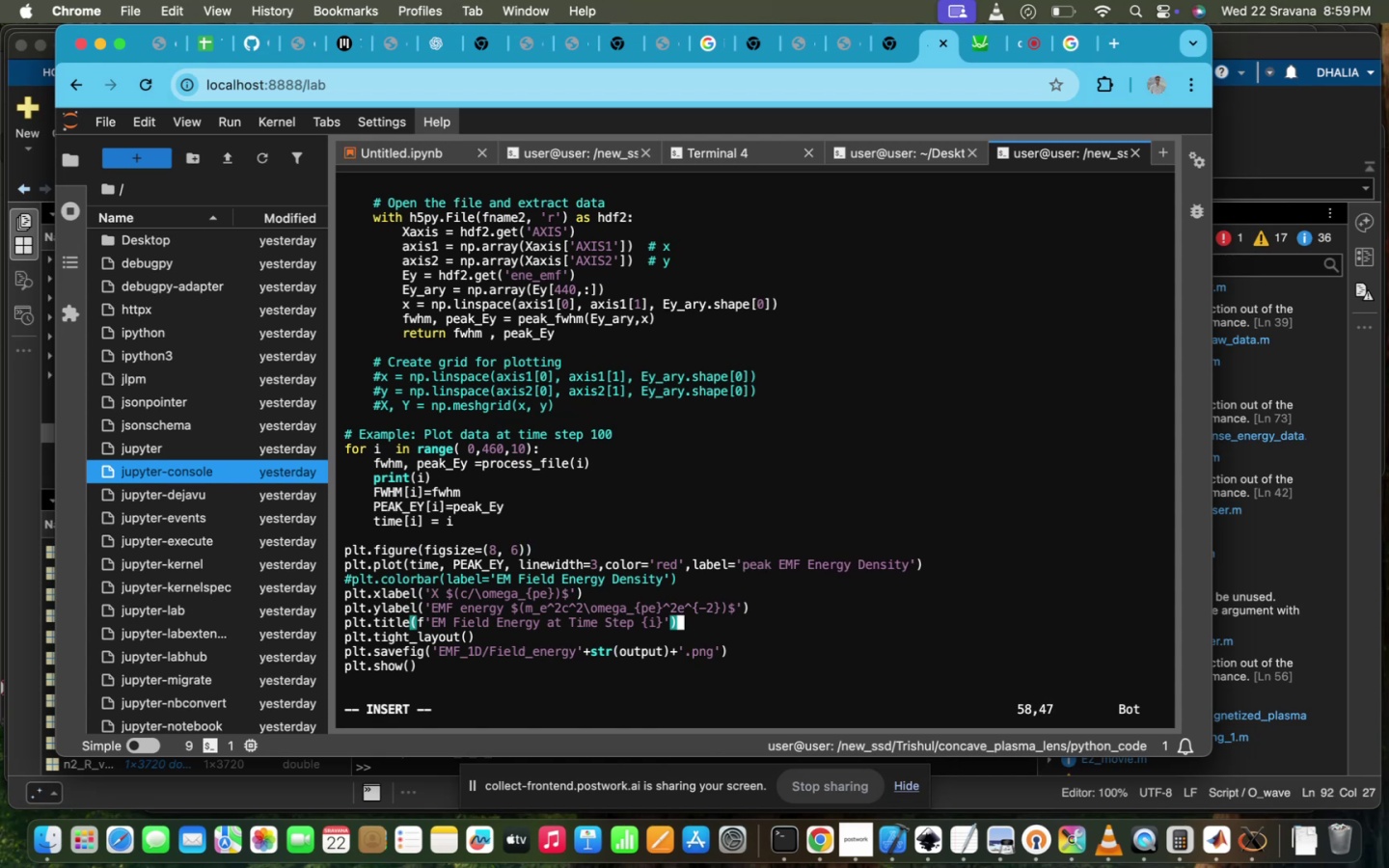 
key(ArrowUp)
 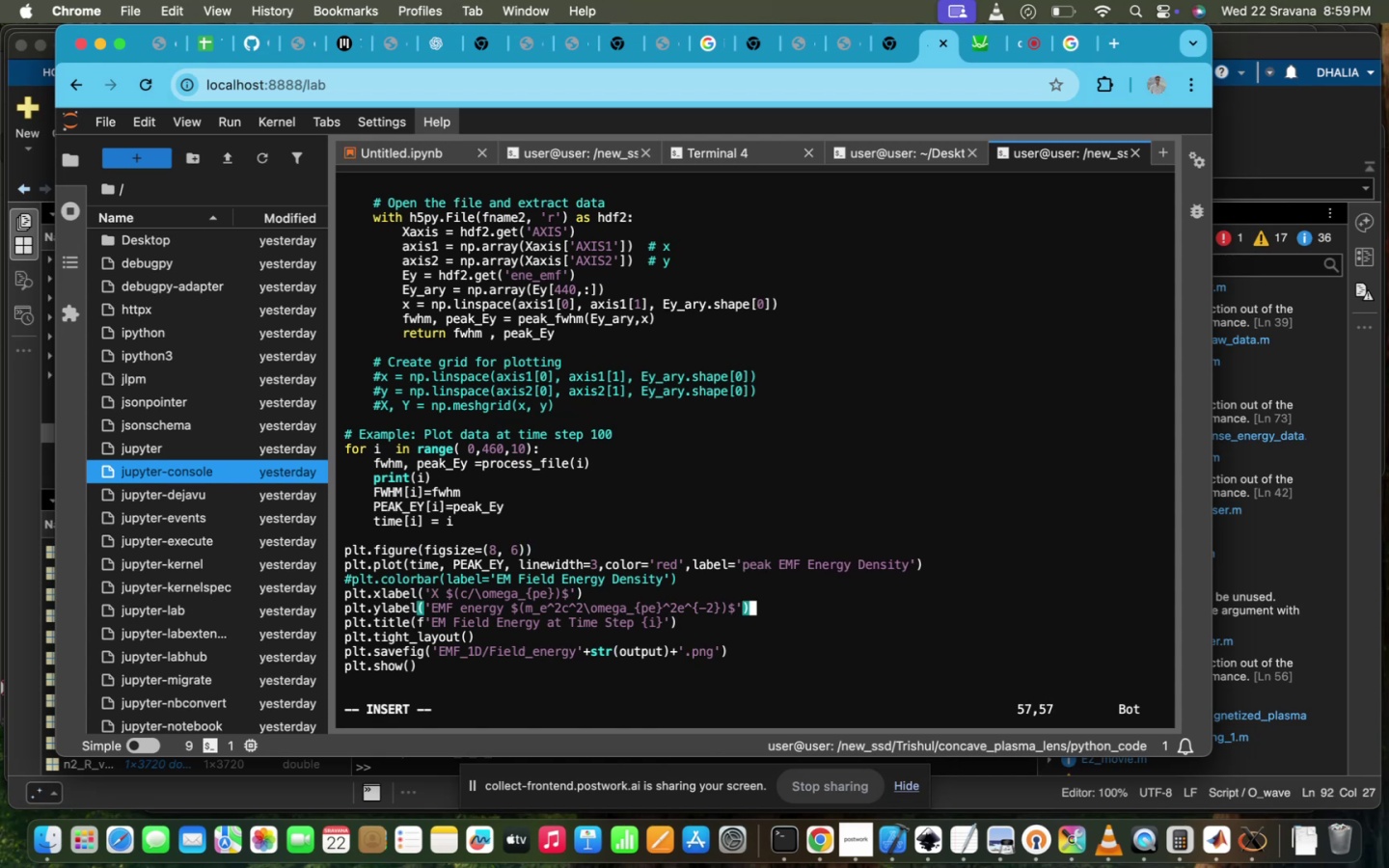 
hold_key(key=ArrowLeft, duration=1.5)
 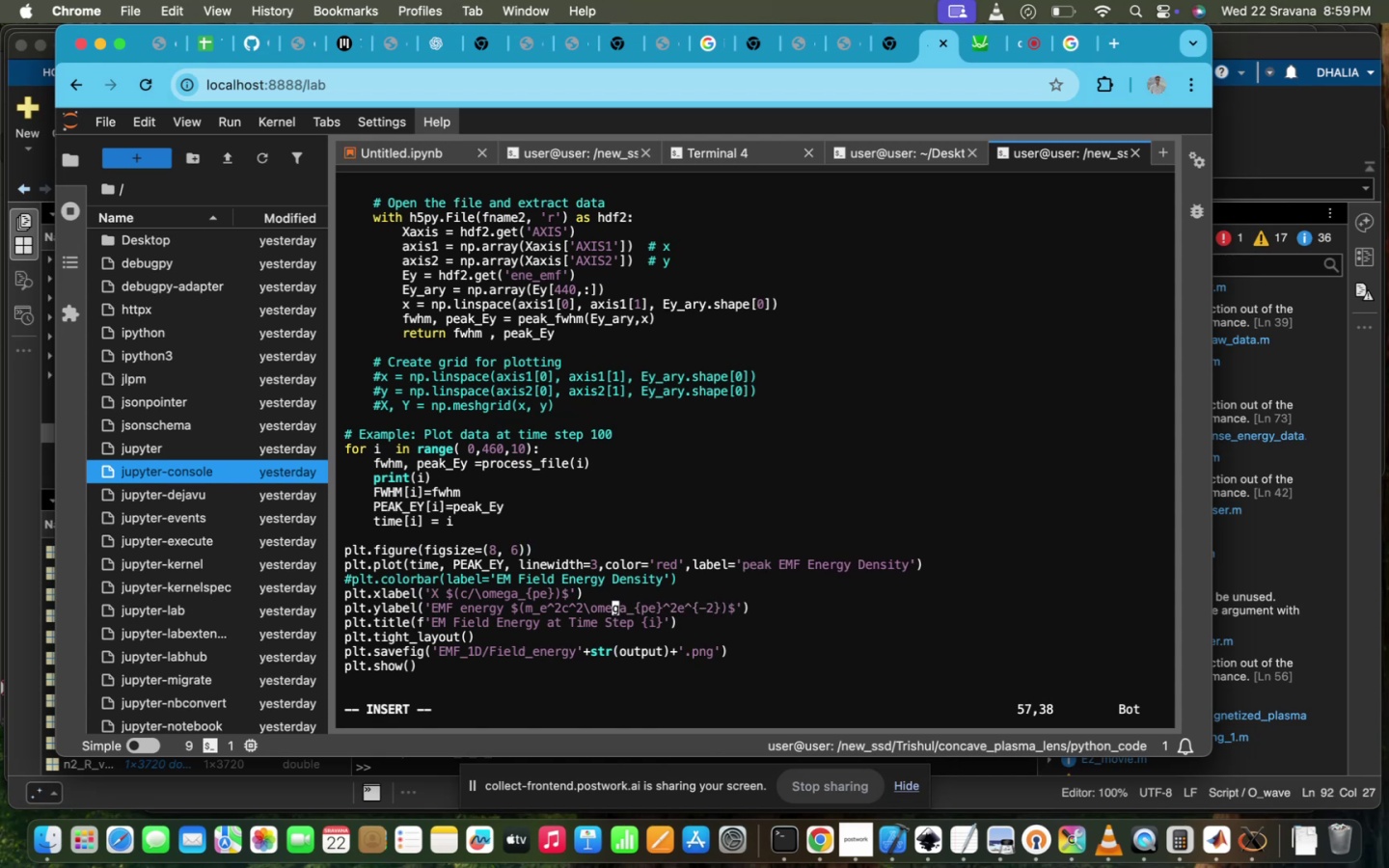 
hold_key(key=ArrowLeft, duration=1.5)
 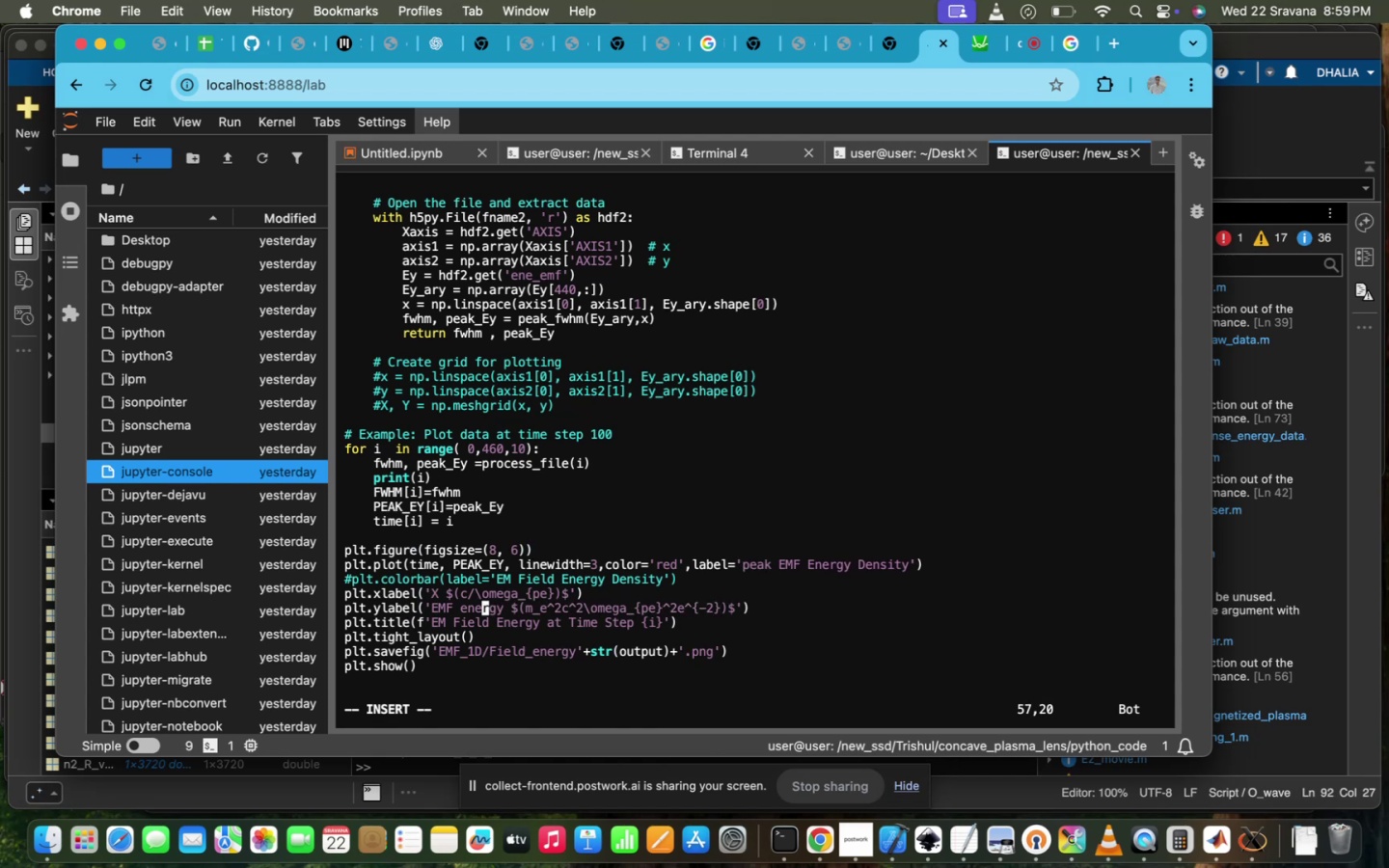 
hold_key(key=ArrowLeft, duration=0.62)
 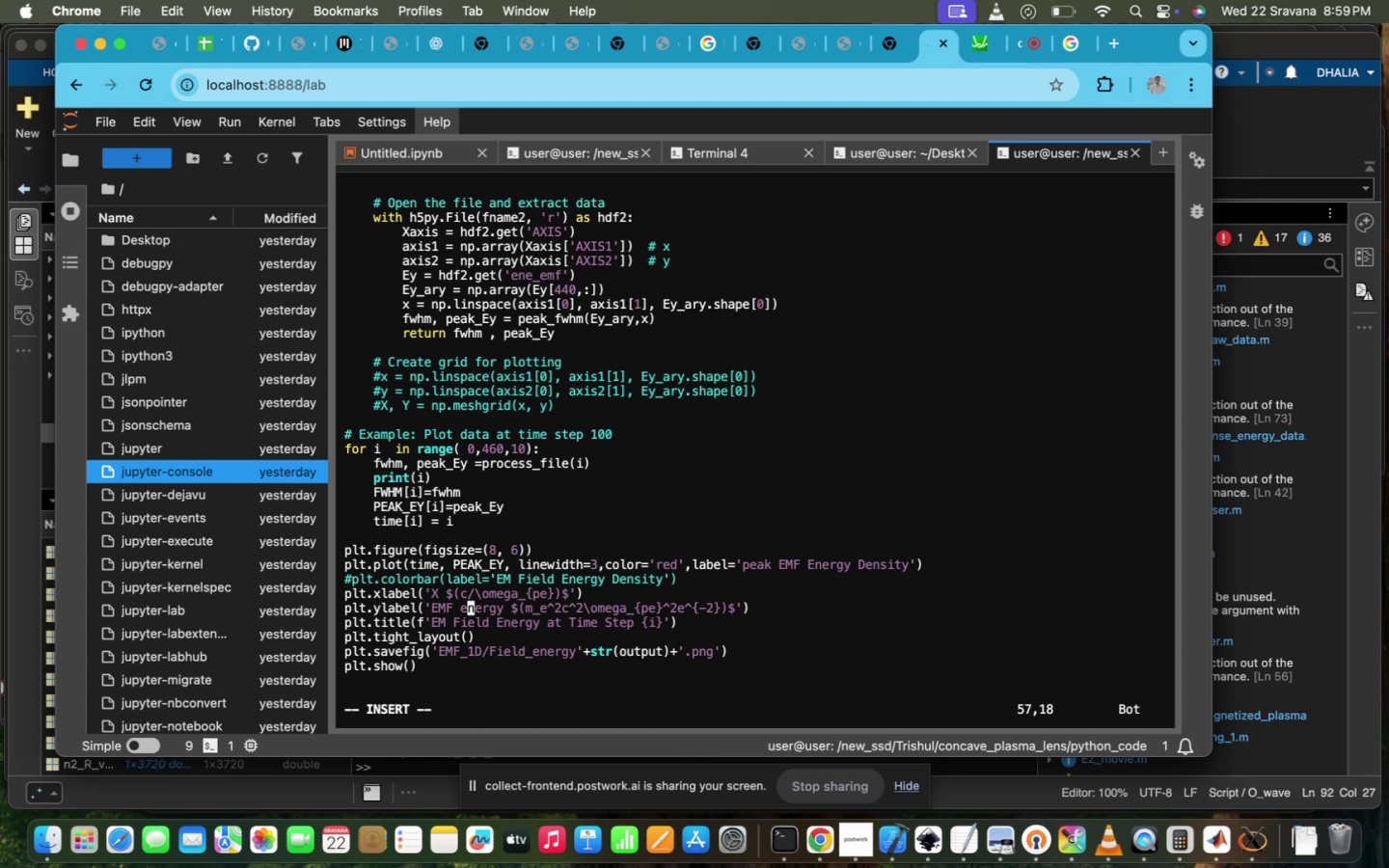 
key(ArrowDown)
 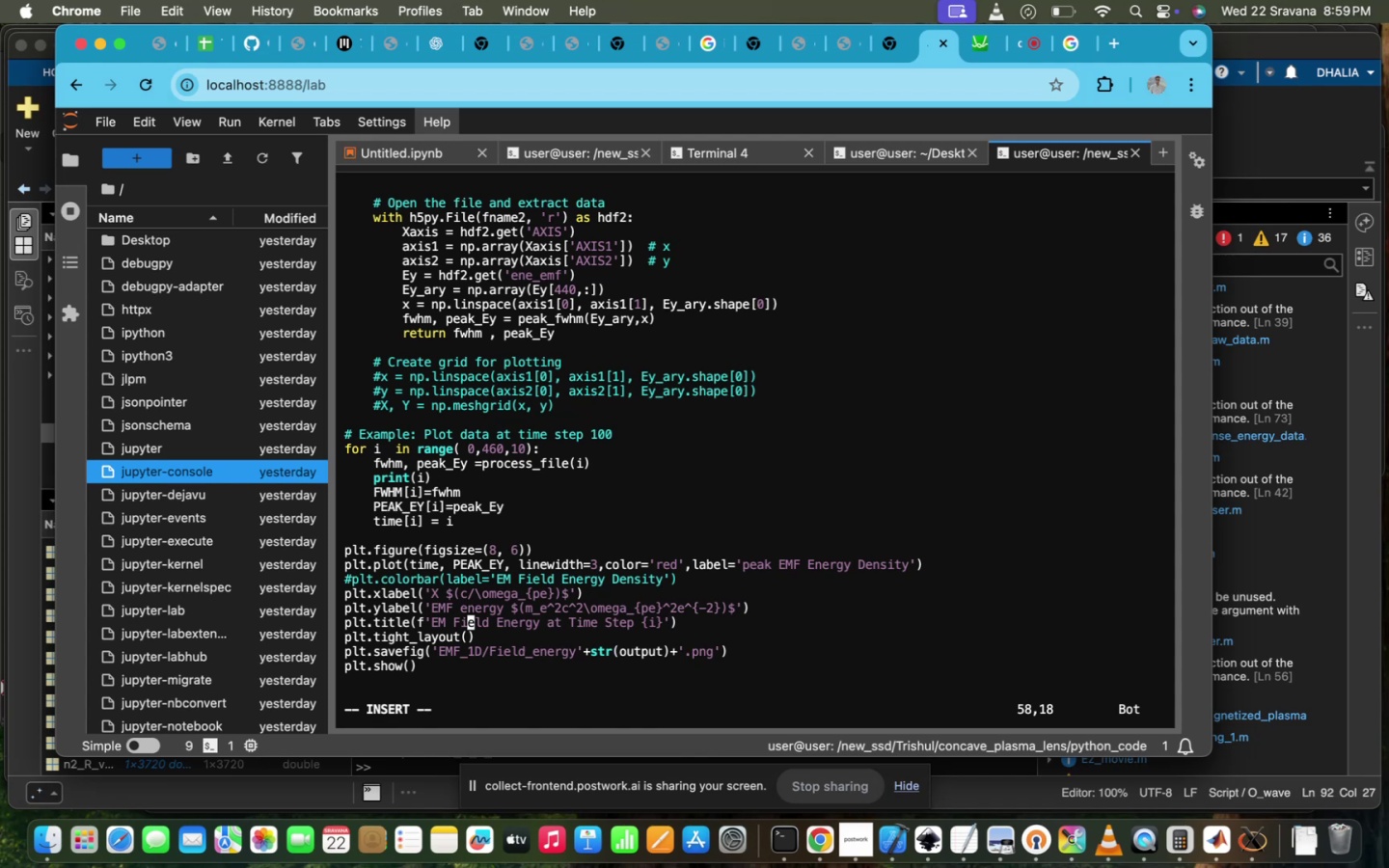 
hold_key(key=ArrowRight, duration=1.5)
 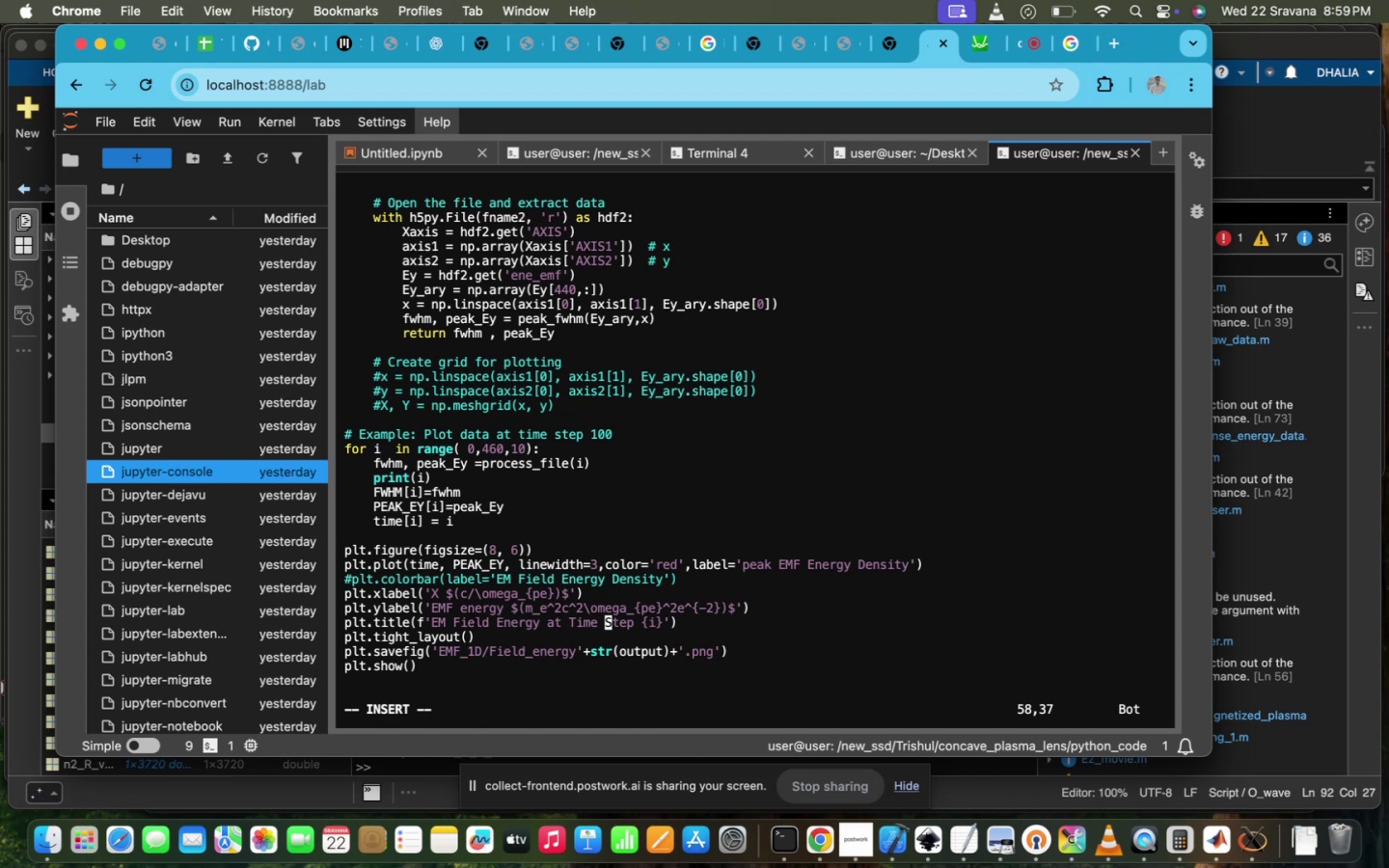 
hold_key(key=ArrowRight, duration=1.05)
 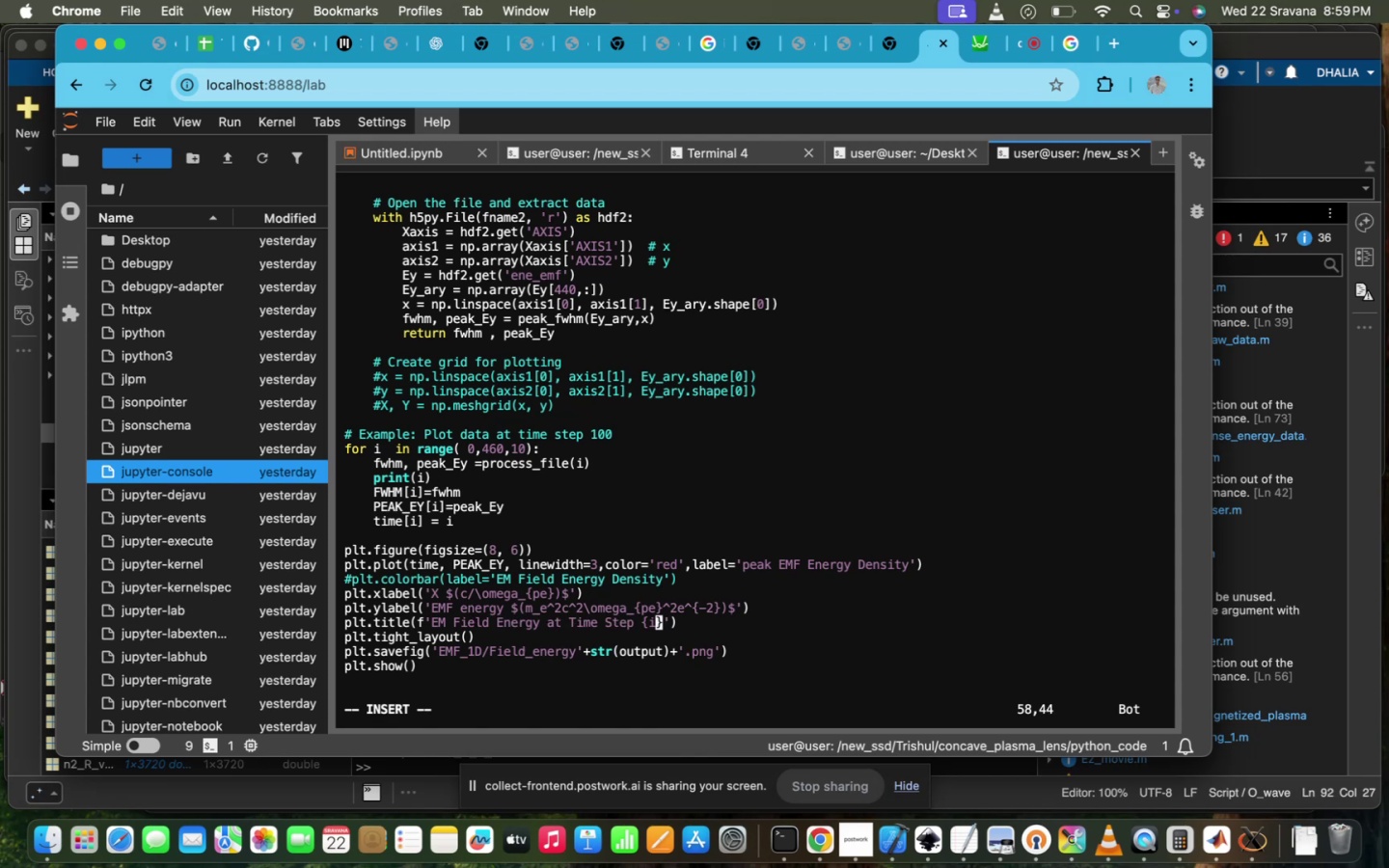 
key(ArrowRight)
 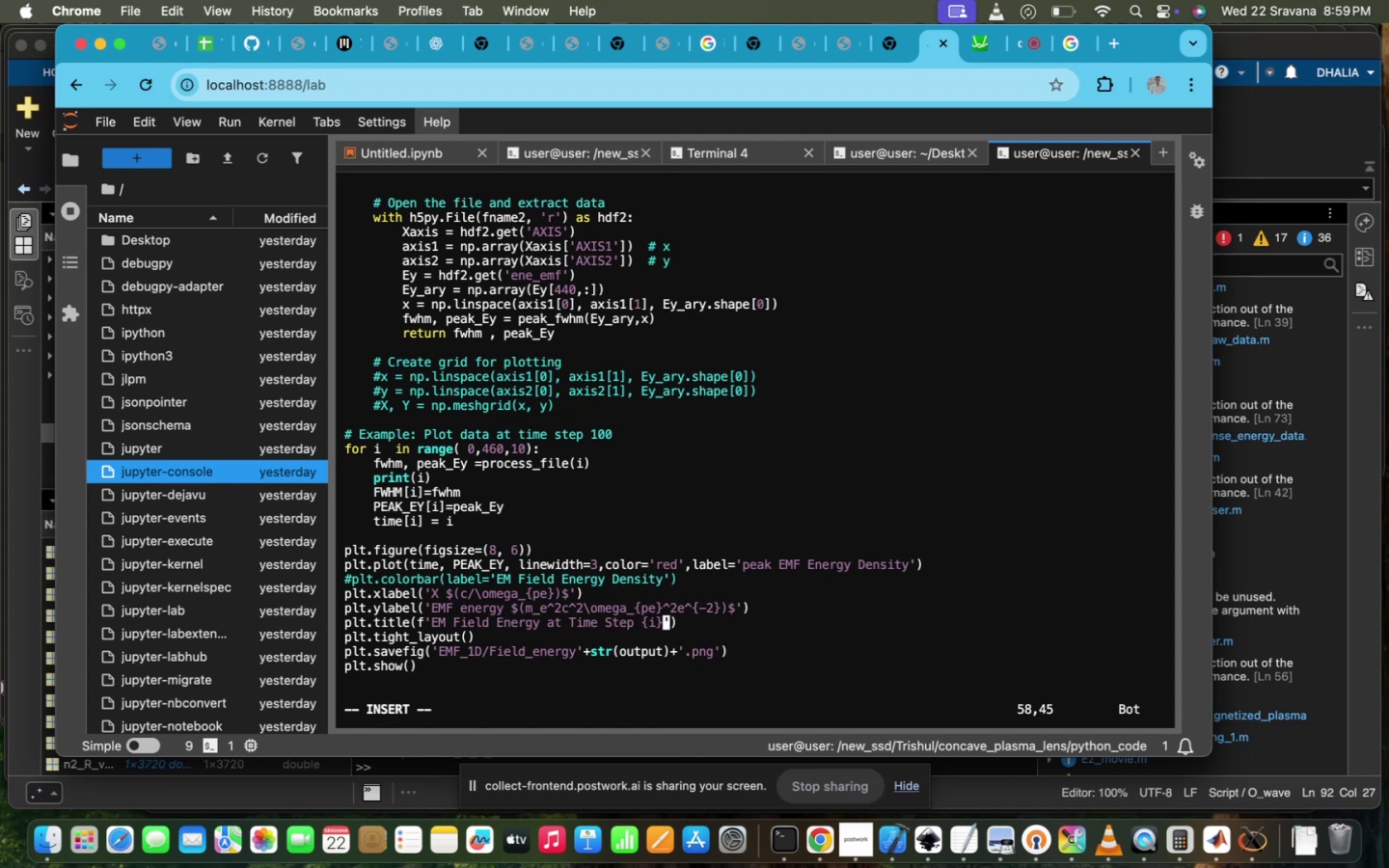 
hold_key(key=Backspace, duration=1.58)
 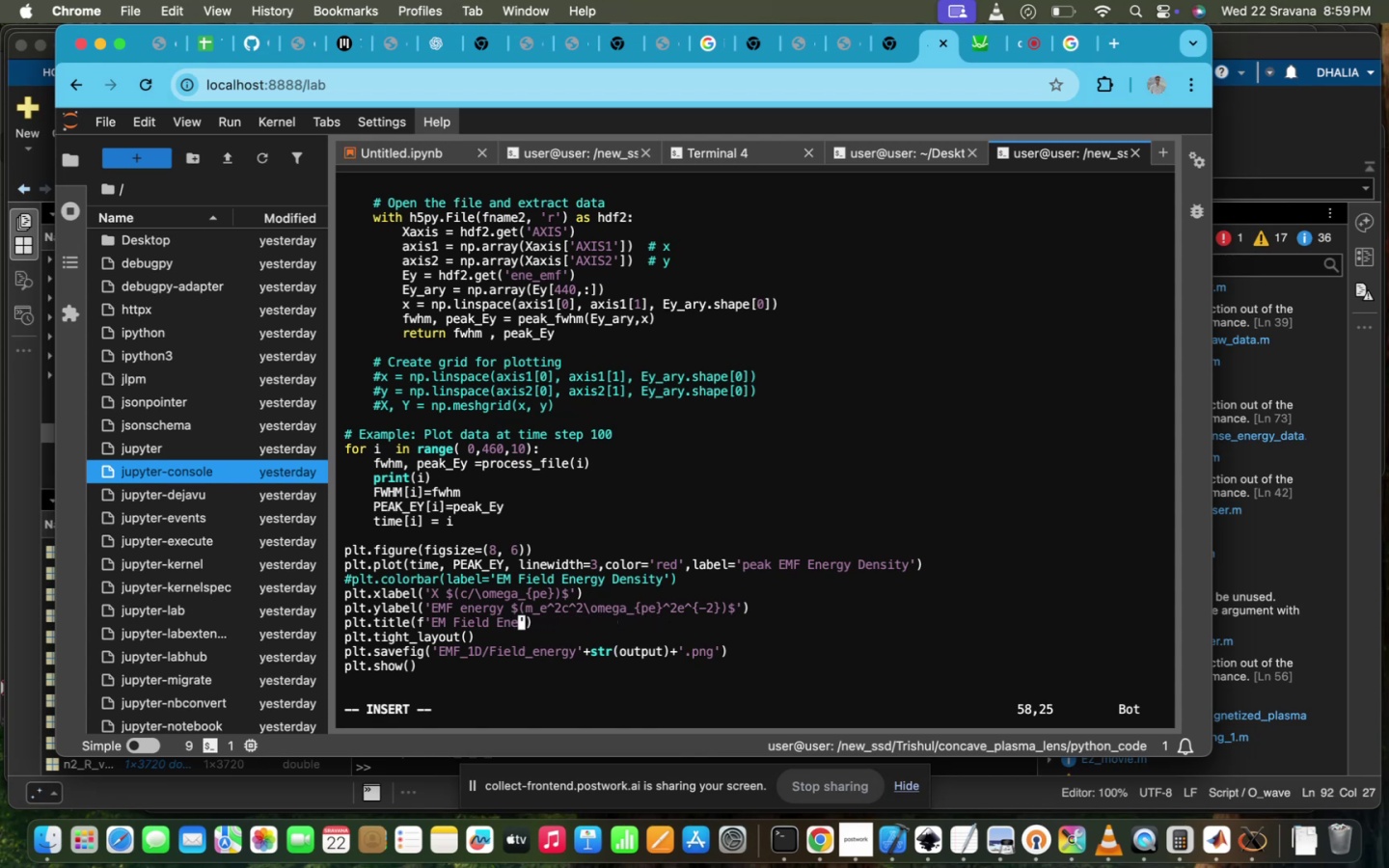 
hold_key(key=Backspace, duration=1.11)
 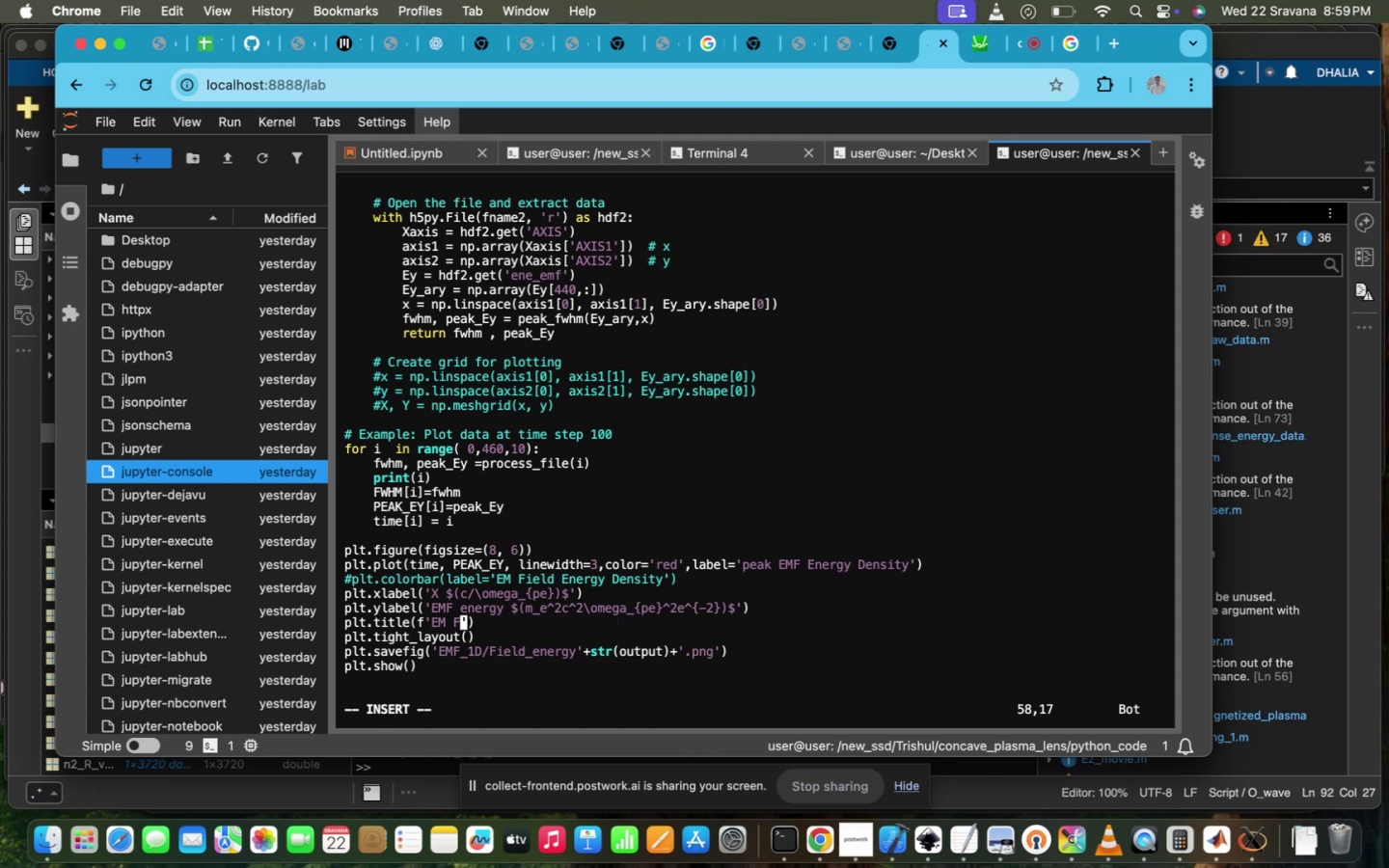 
key(Backspace)
key(Backspace)
key(Backspace)
key(Backspace)
type(peaj)
key(Backspace)
type(k EMF vs tiem)
 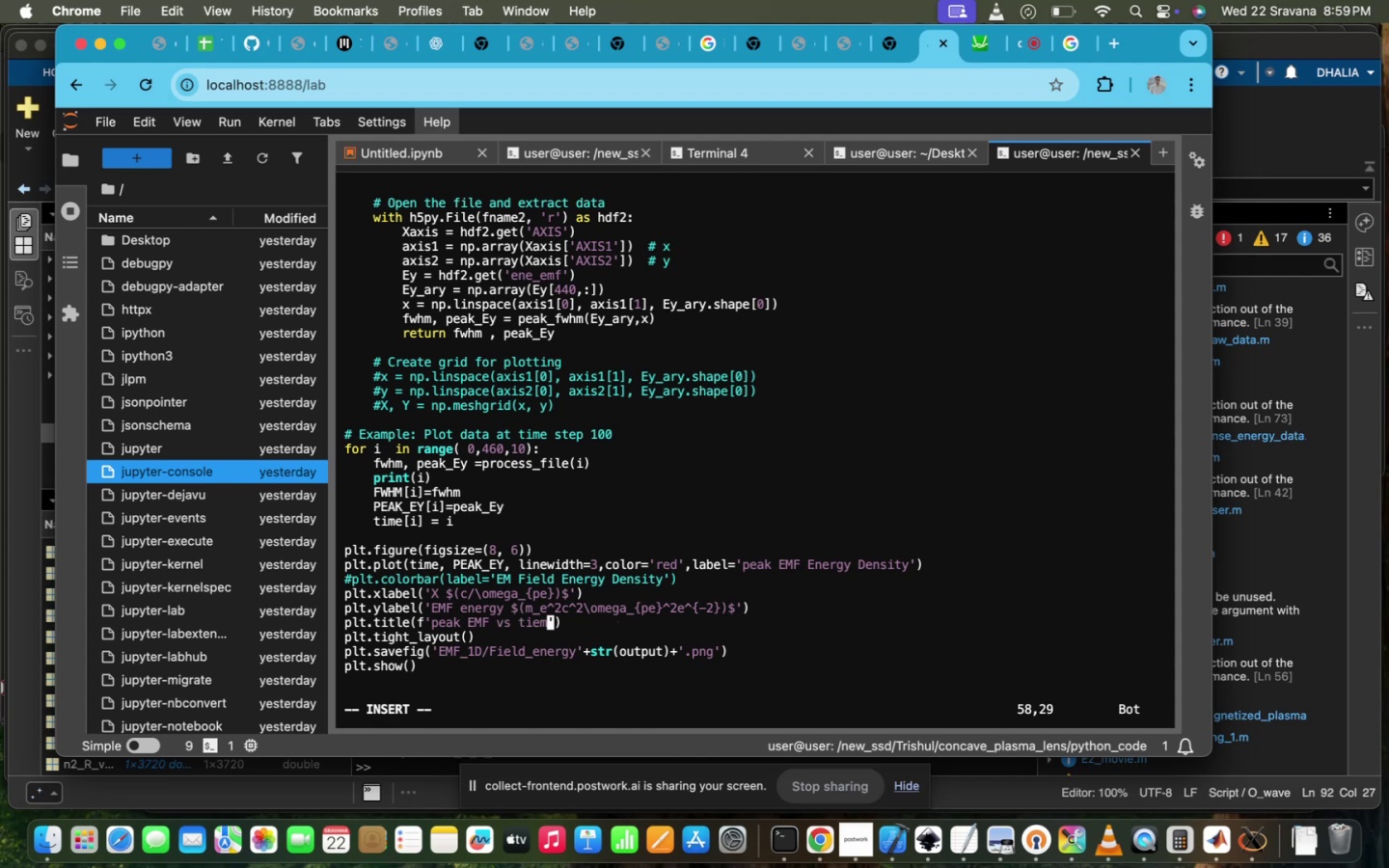 
key(Backspace)
key(Backspace)
type(me )
key(Backspace)
 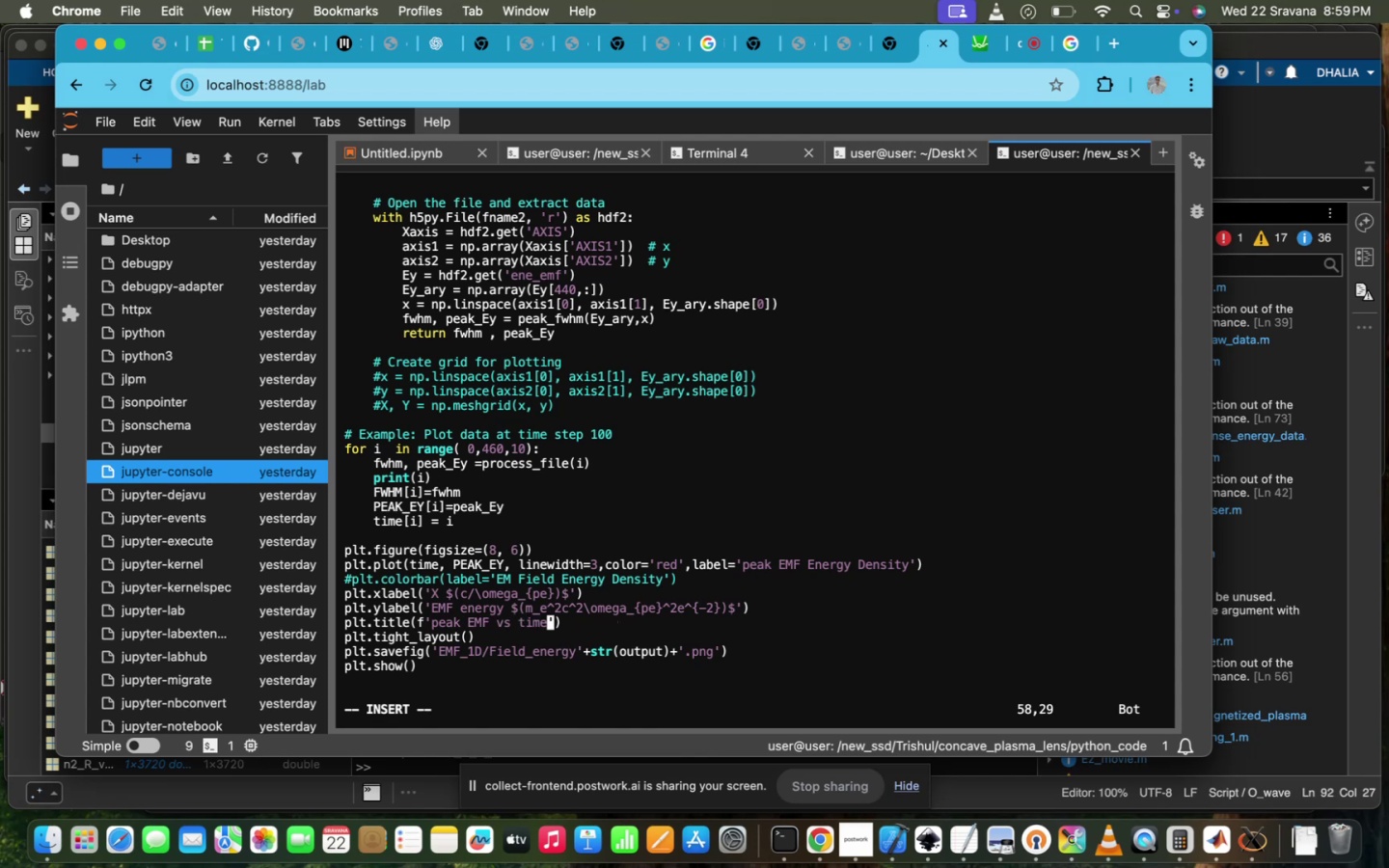 
hold_key(key=ArrowDown, duration=0.35)
 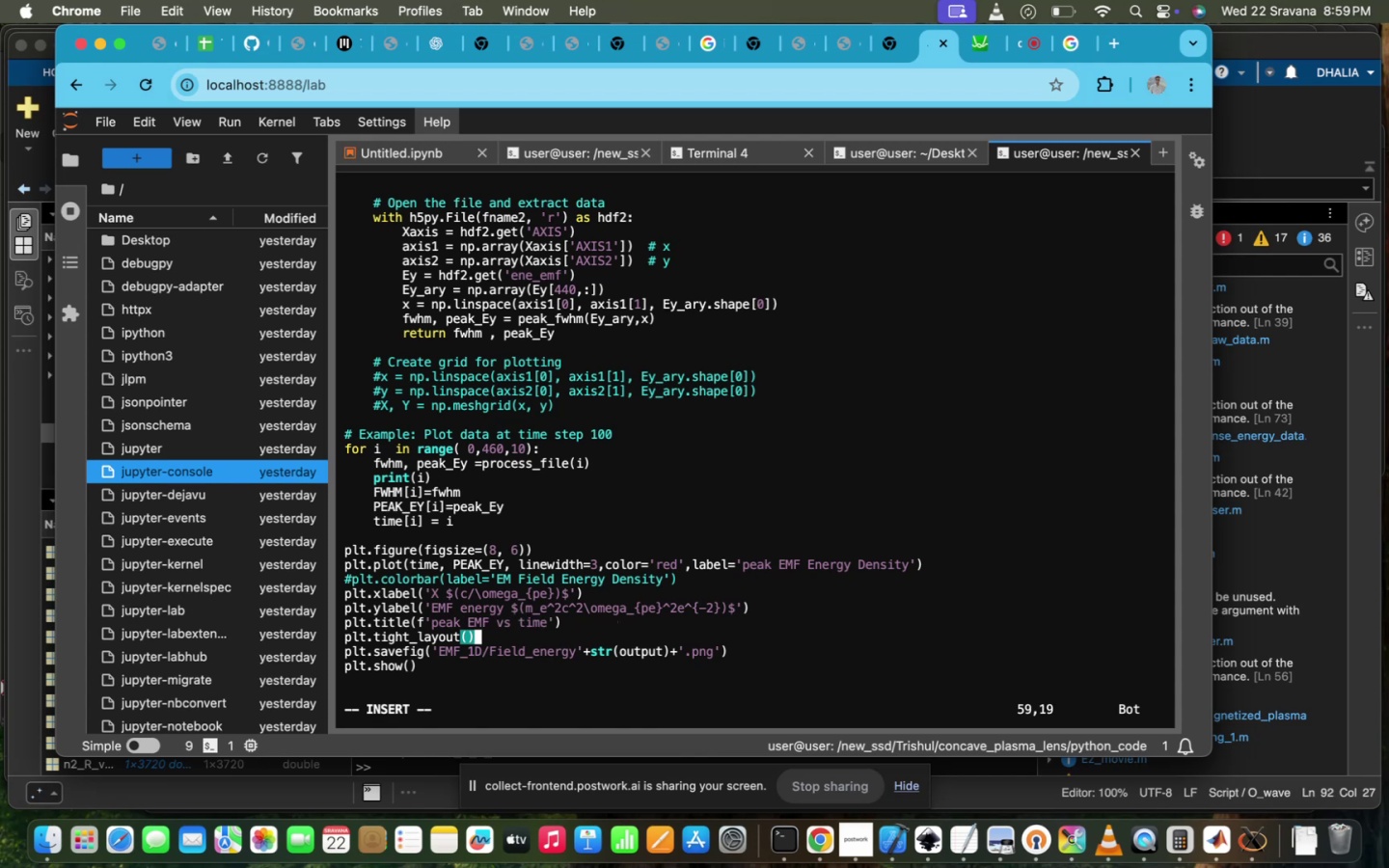 
key(ArrowDown)
 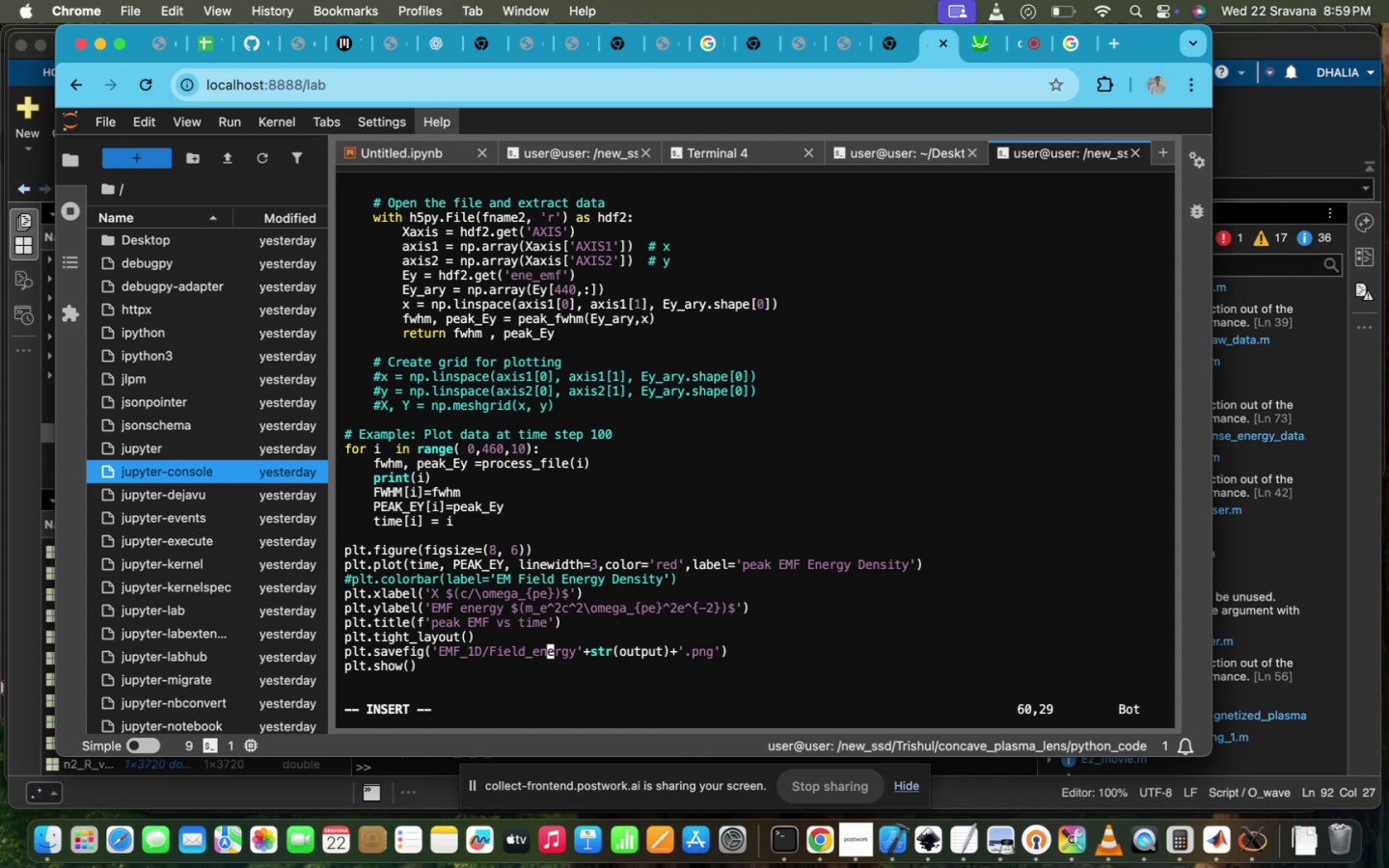 
key(ArrowLeft)
 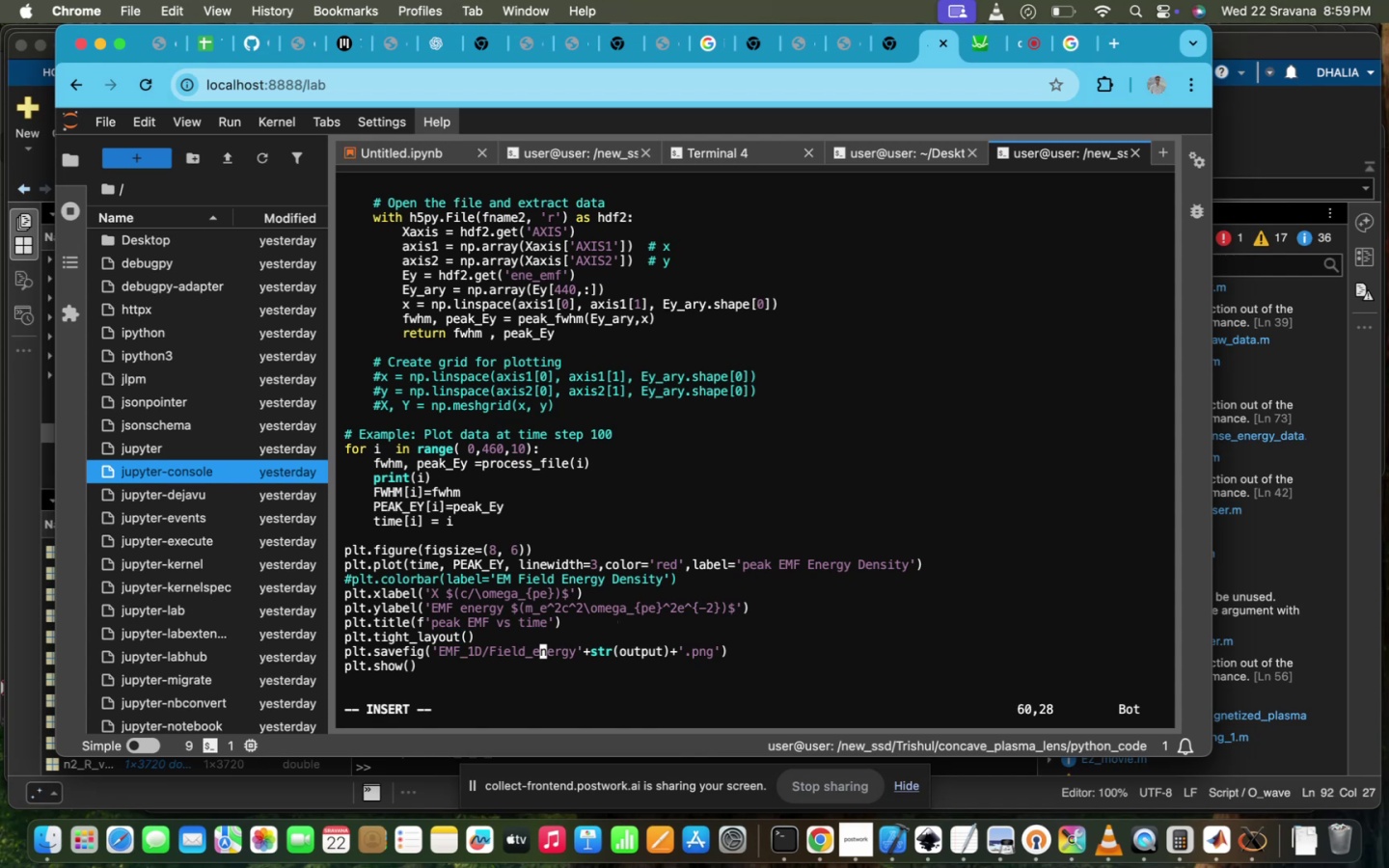 
hold_key(key=ArrowLeft, duration=1.07)
 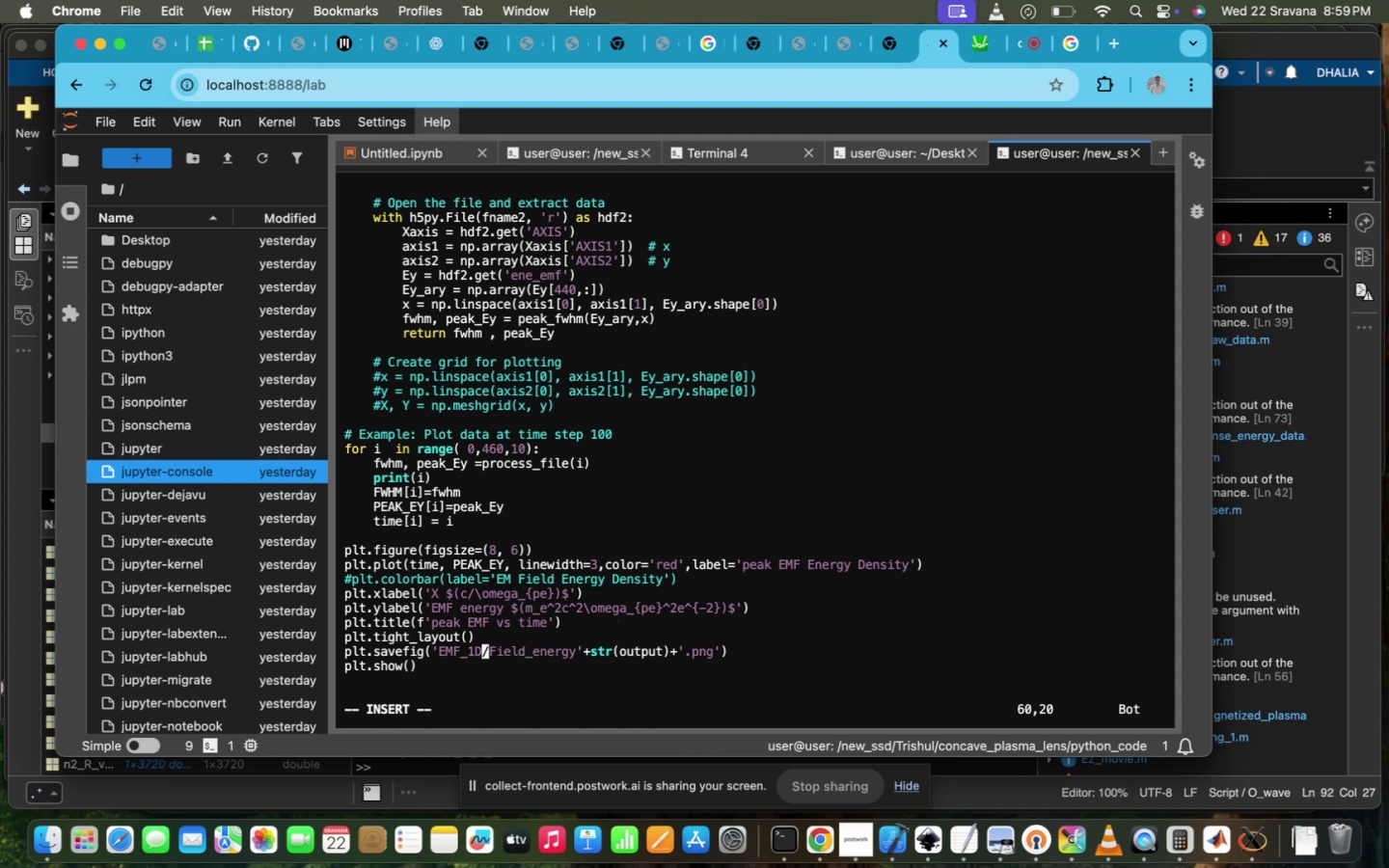 
key(Backslash)
 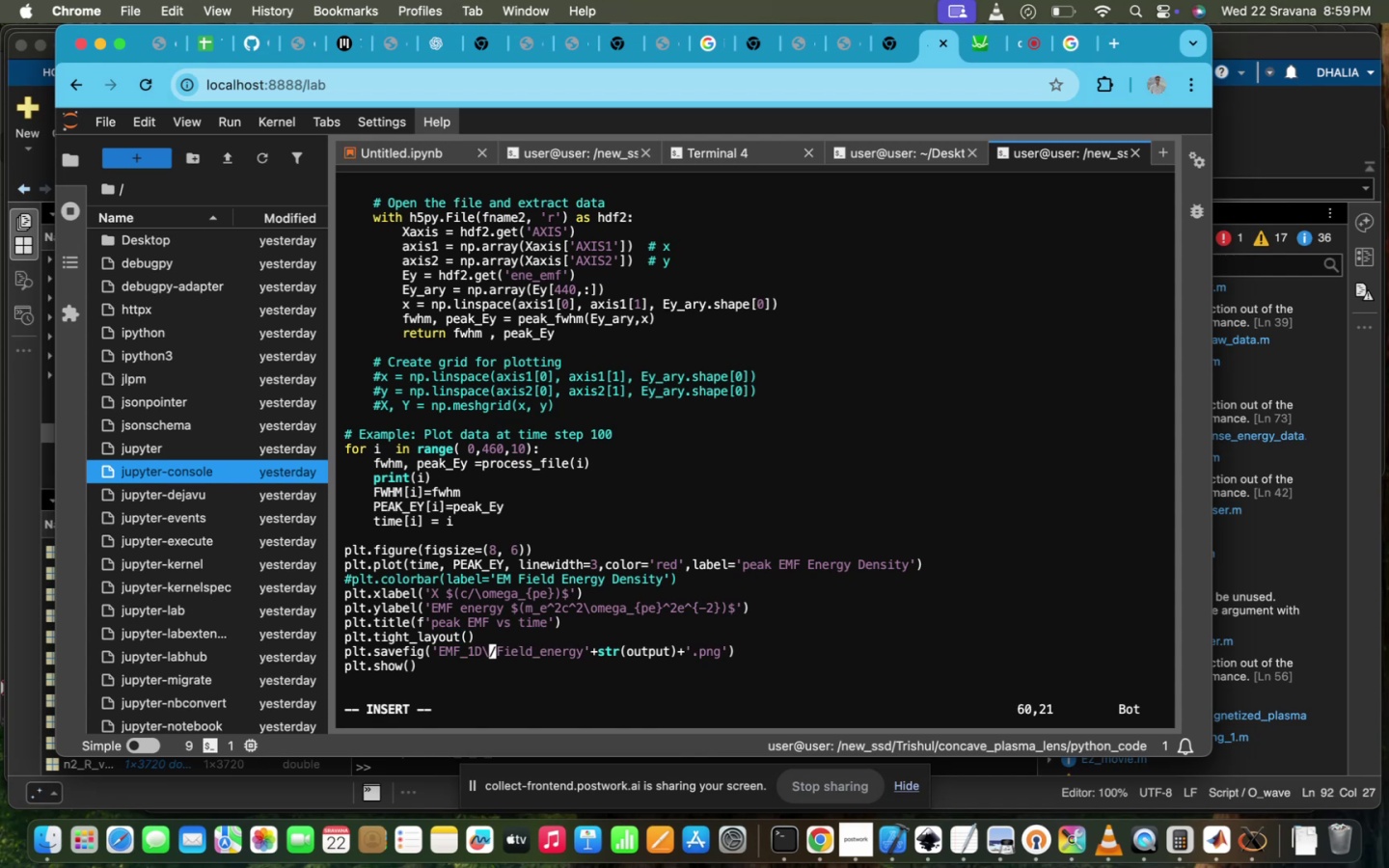 
key(Backslash)
 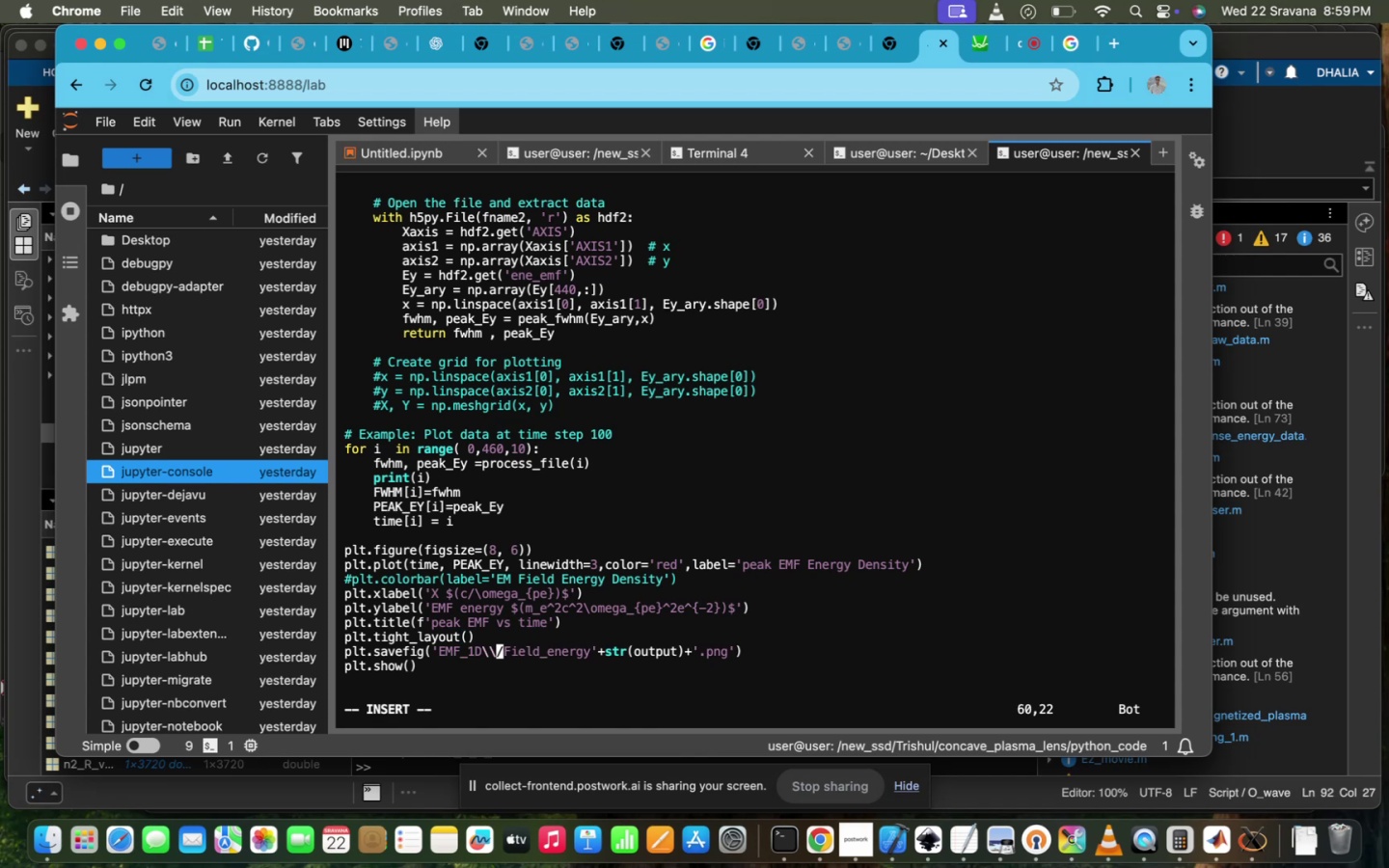 
key(Backspace)
 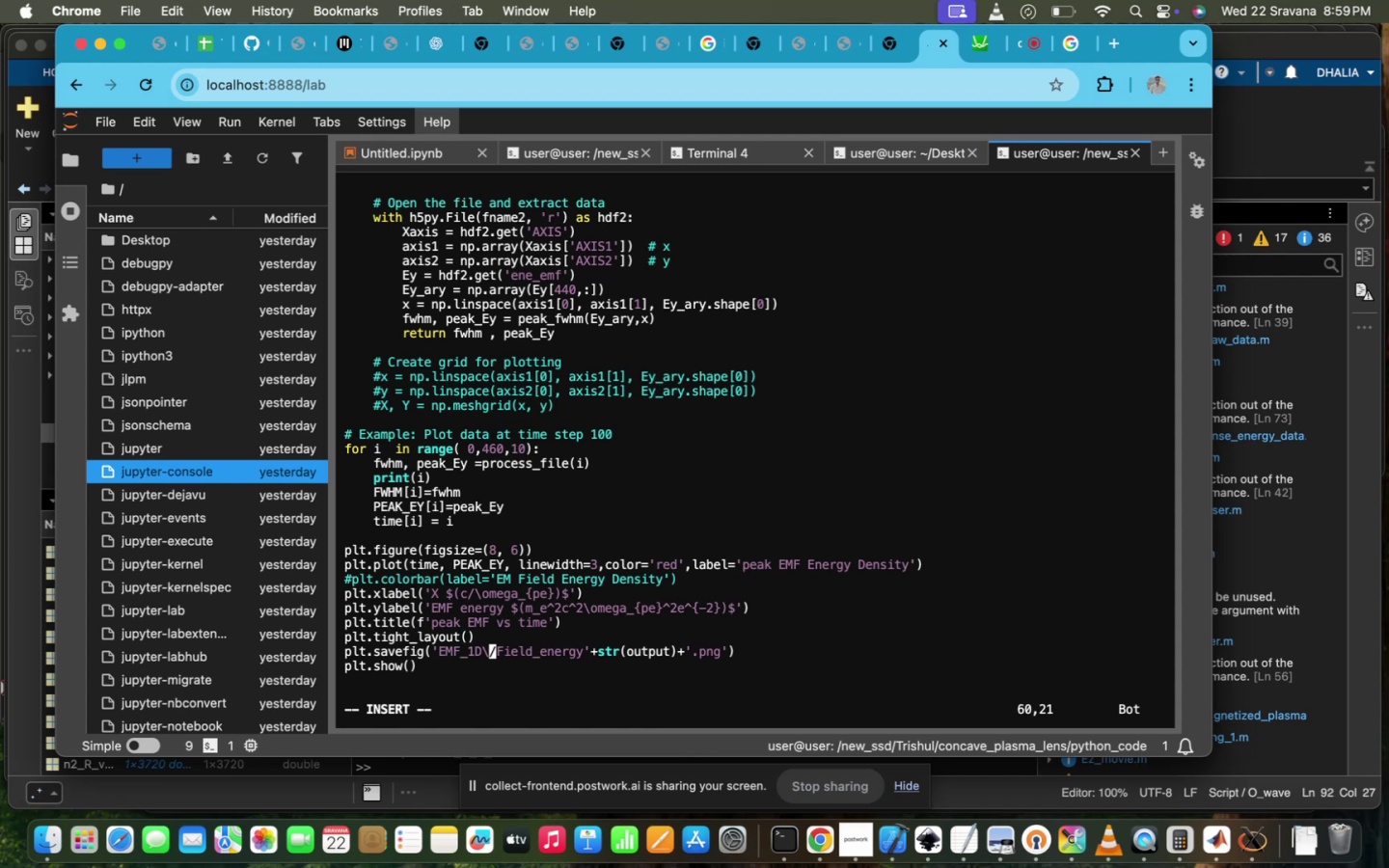 
key(Backspace)
 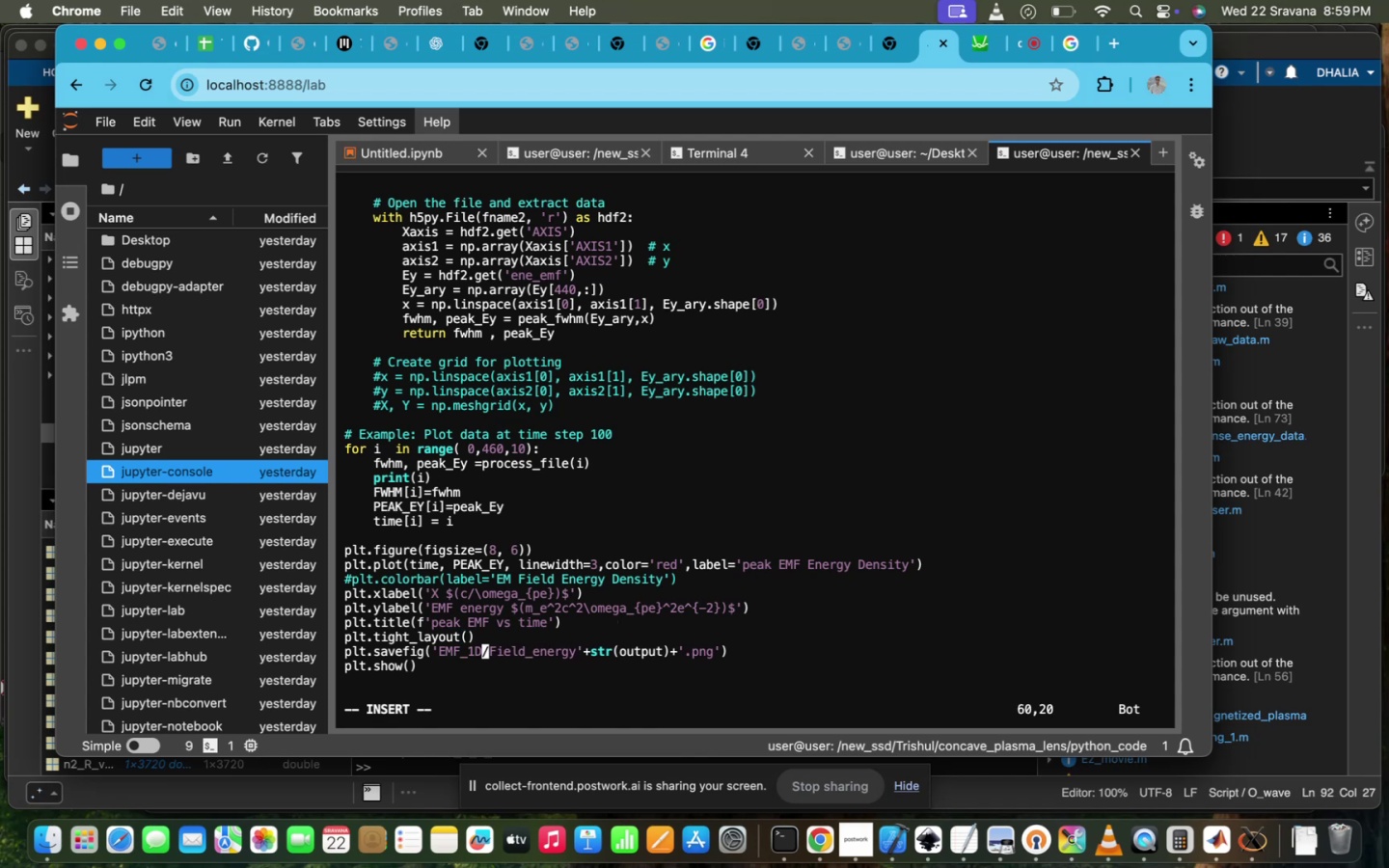 
key(Backspace)
 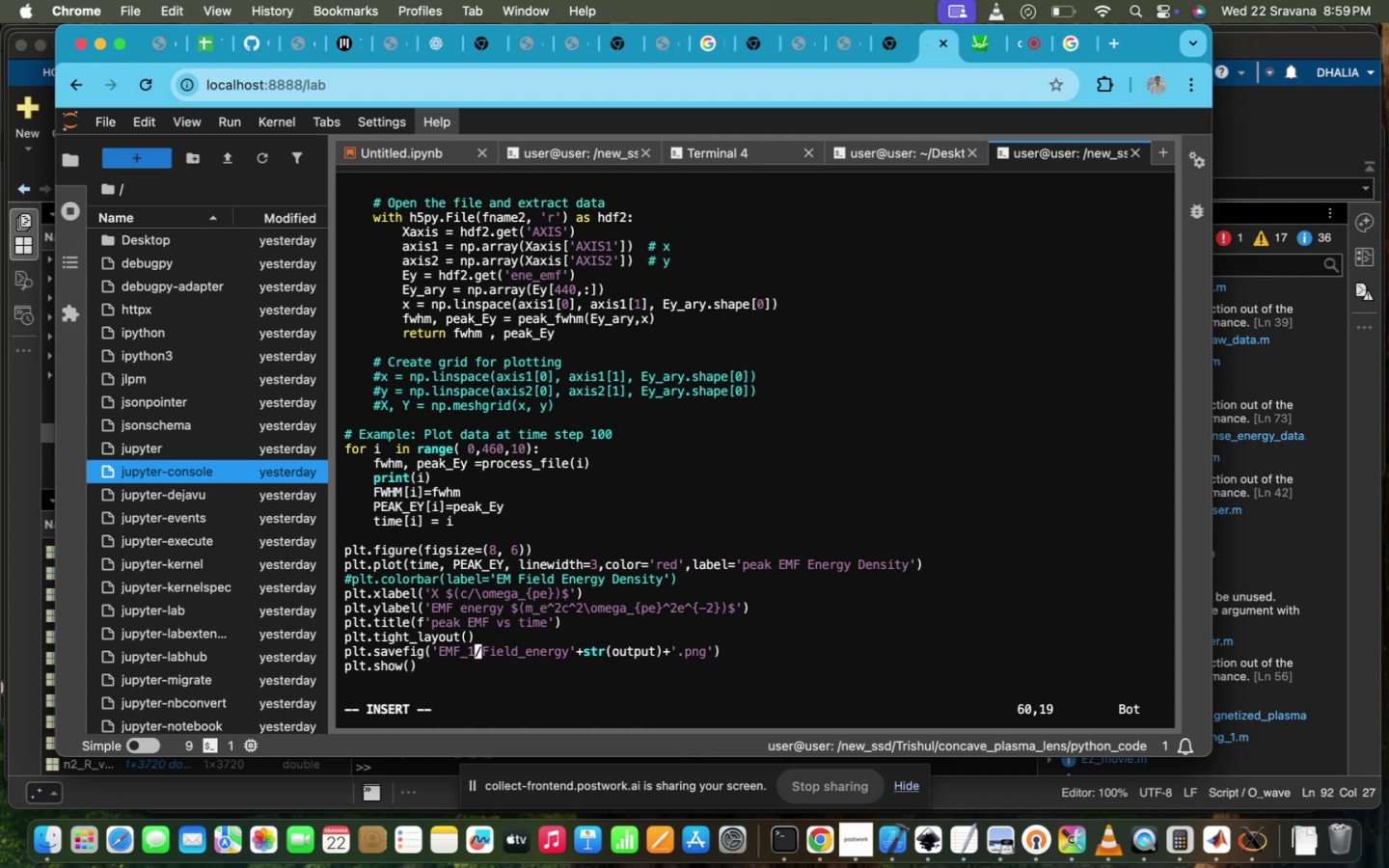 
key(Backspace)
 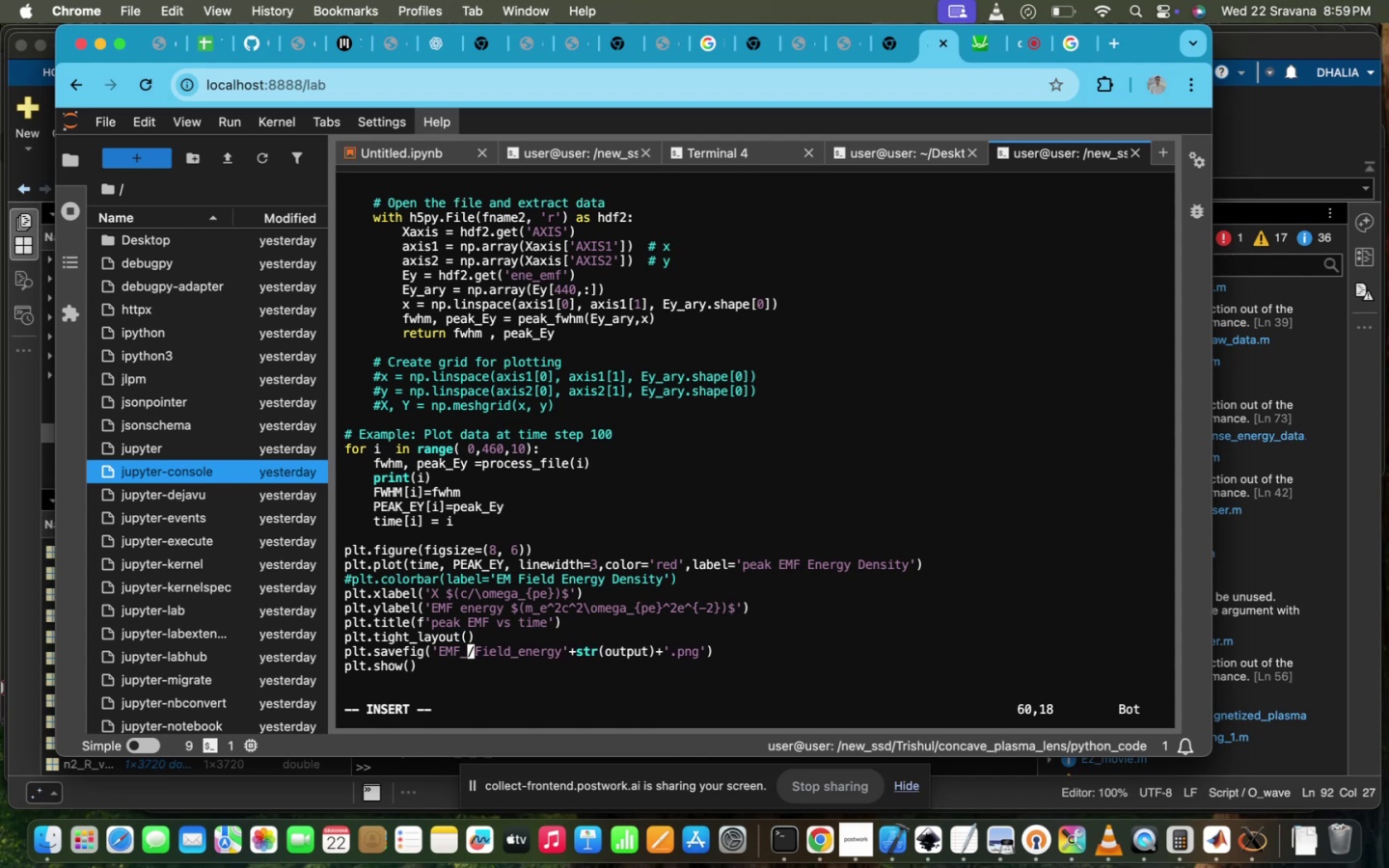 
key(Backspace)
 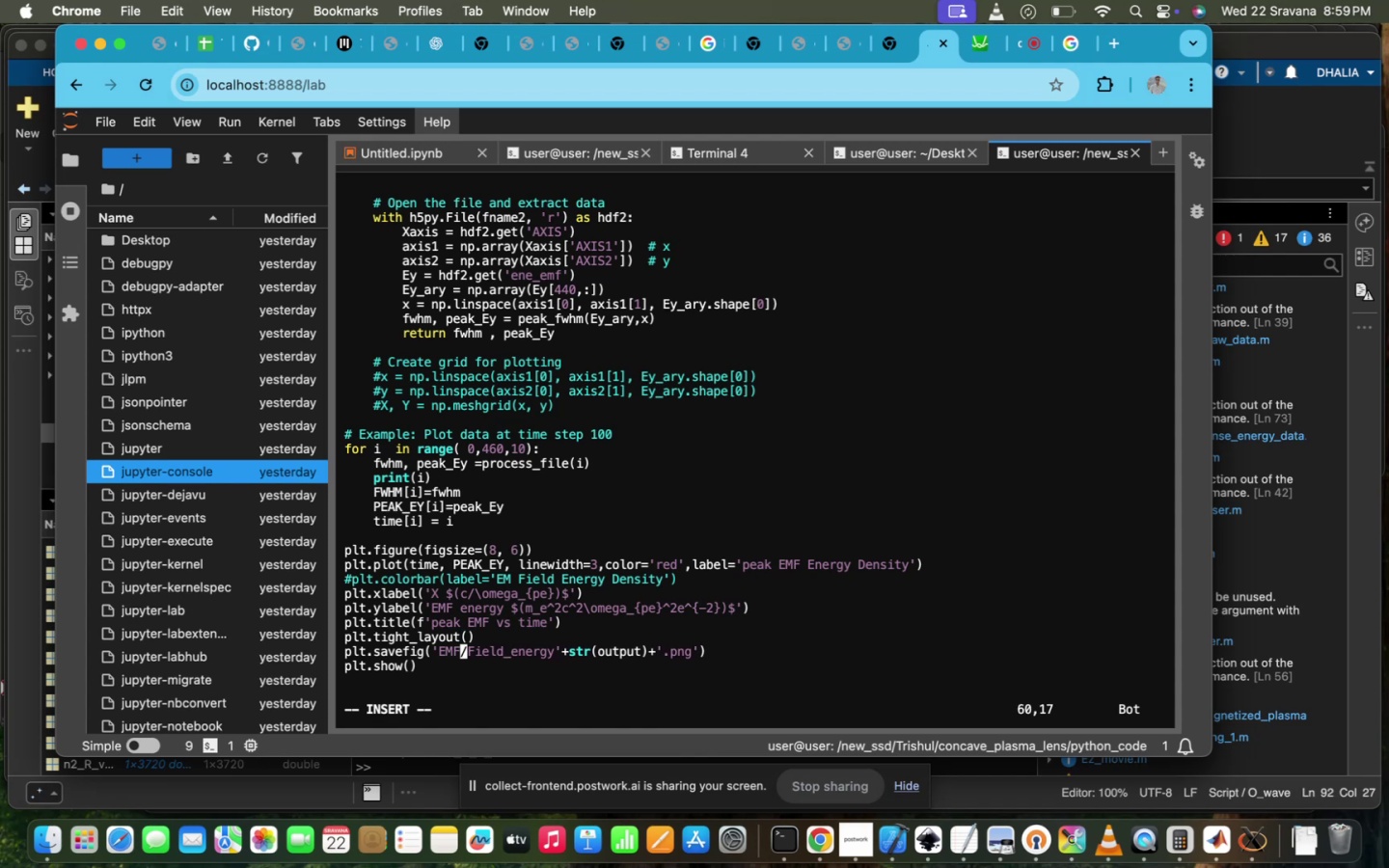 
key(Backspace)
 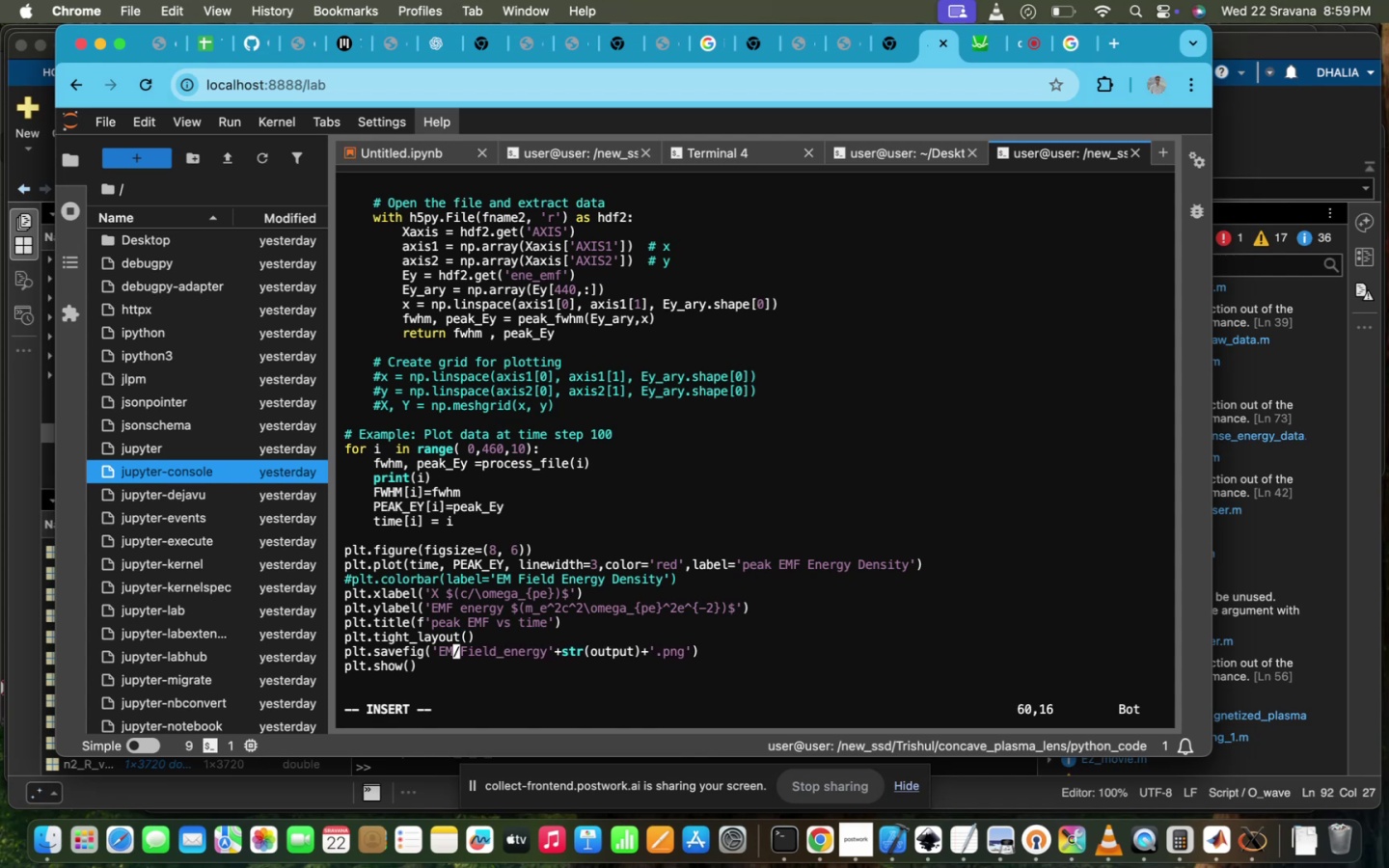 
key(Backspace)
 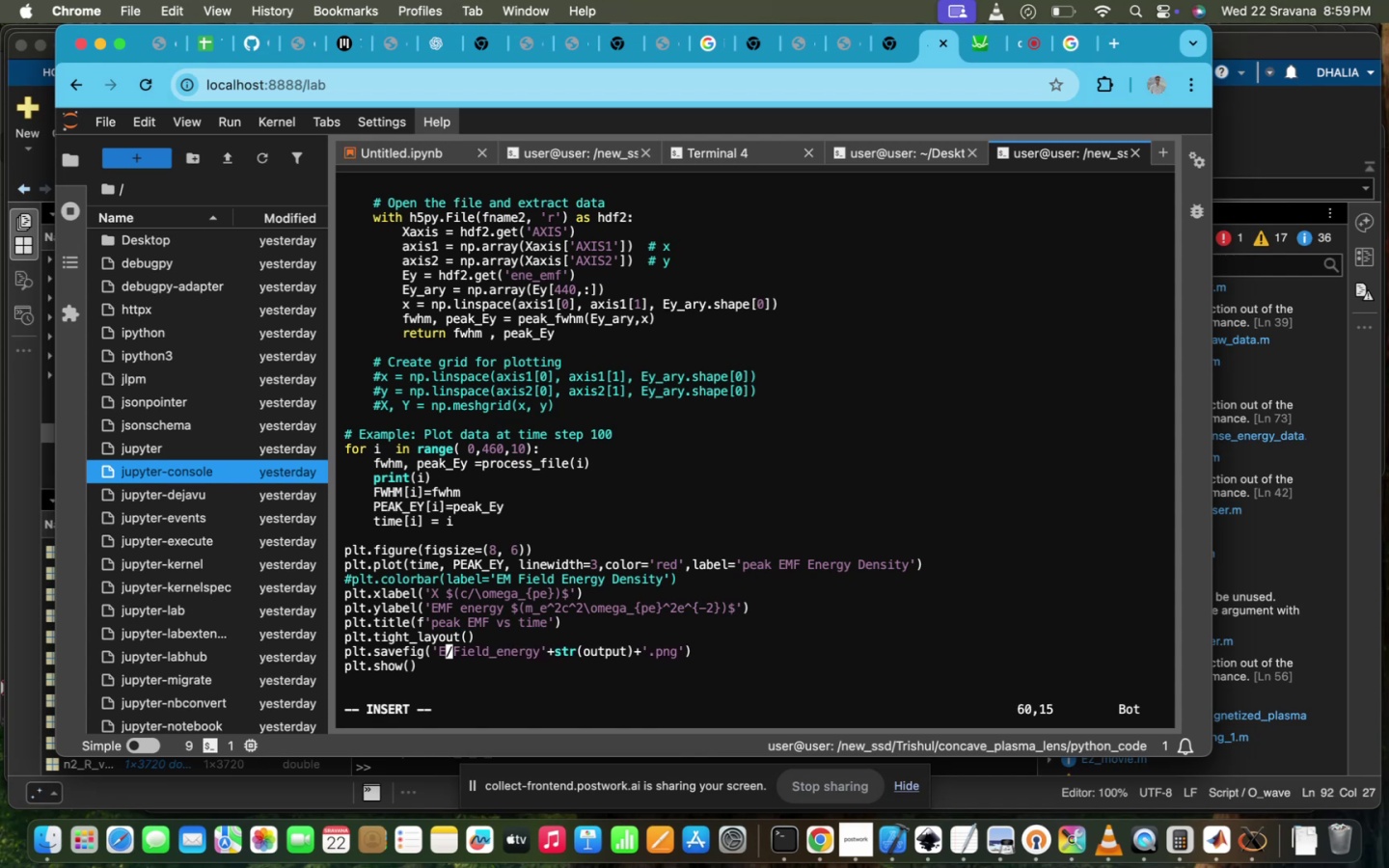 
key(Backspace)
 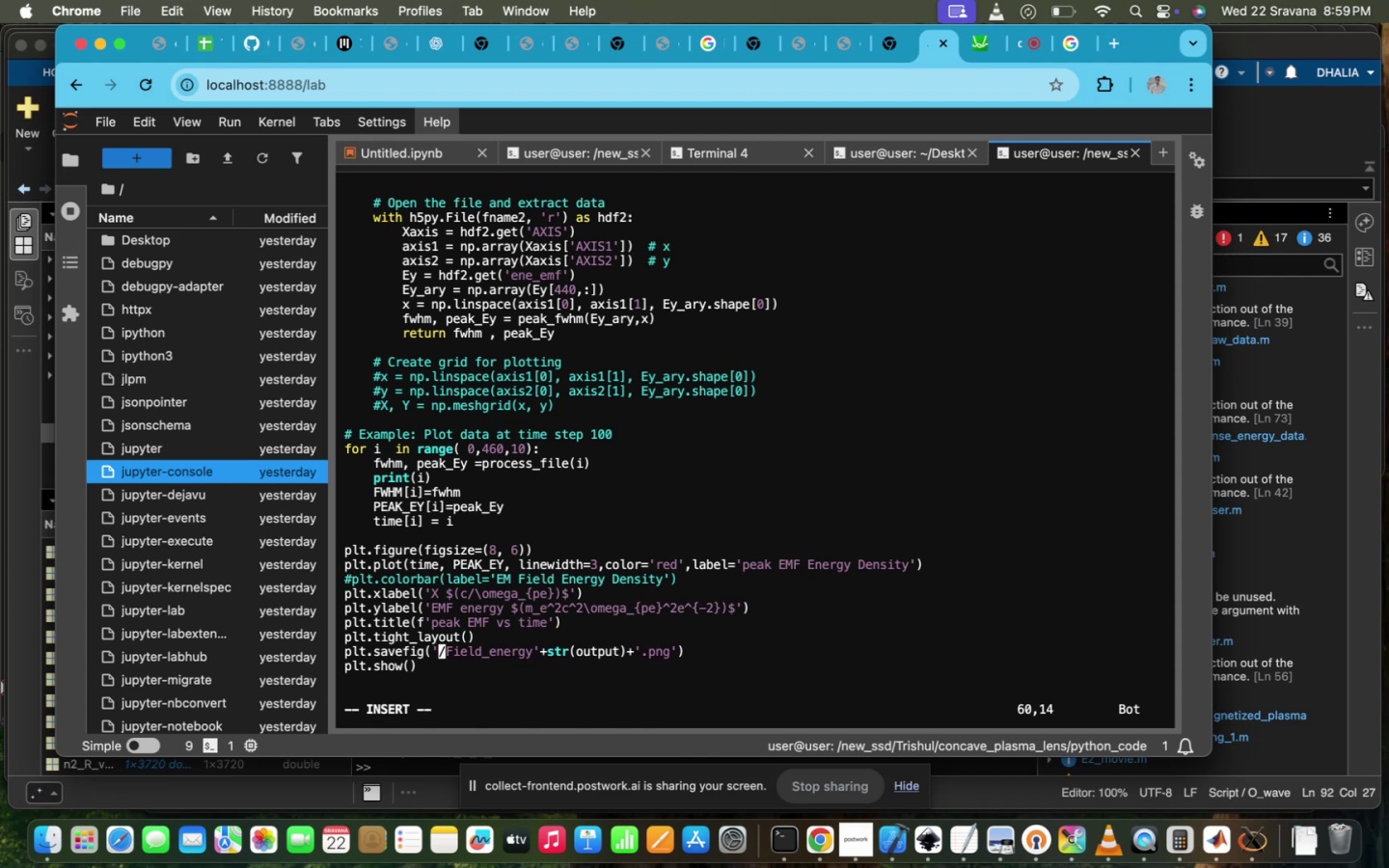 
key(ArrowRight)
 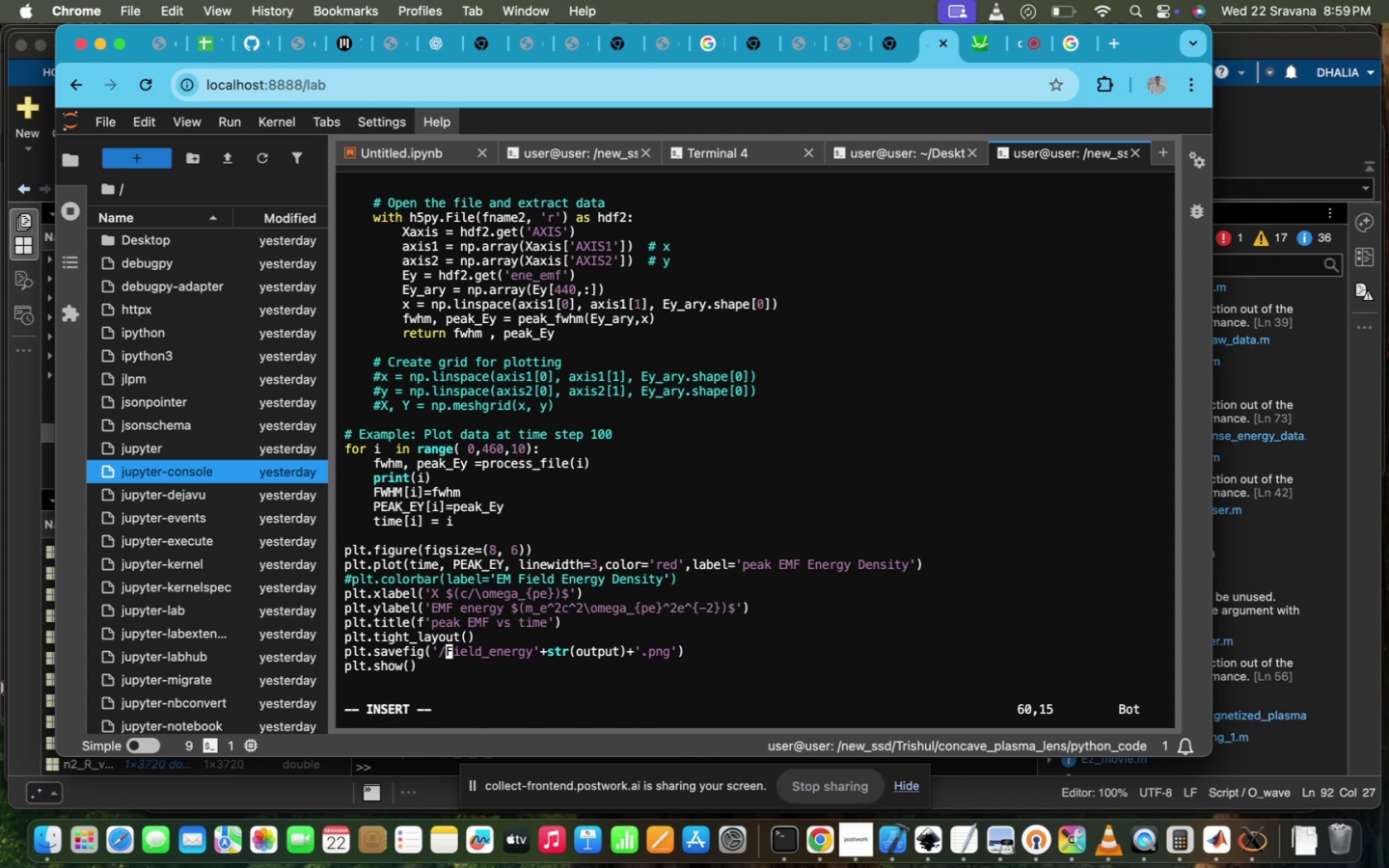 
key(Backspace)
 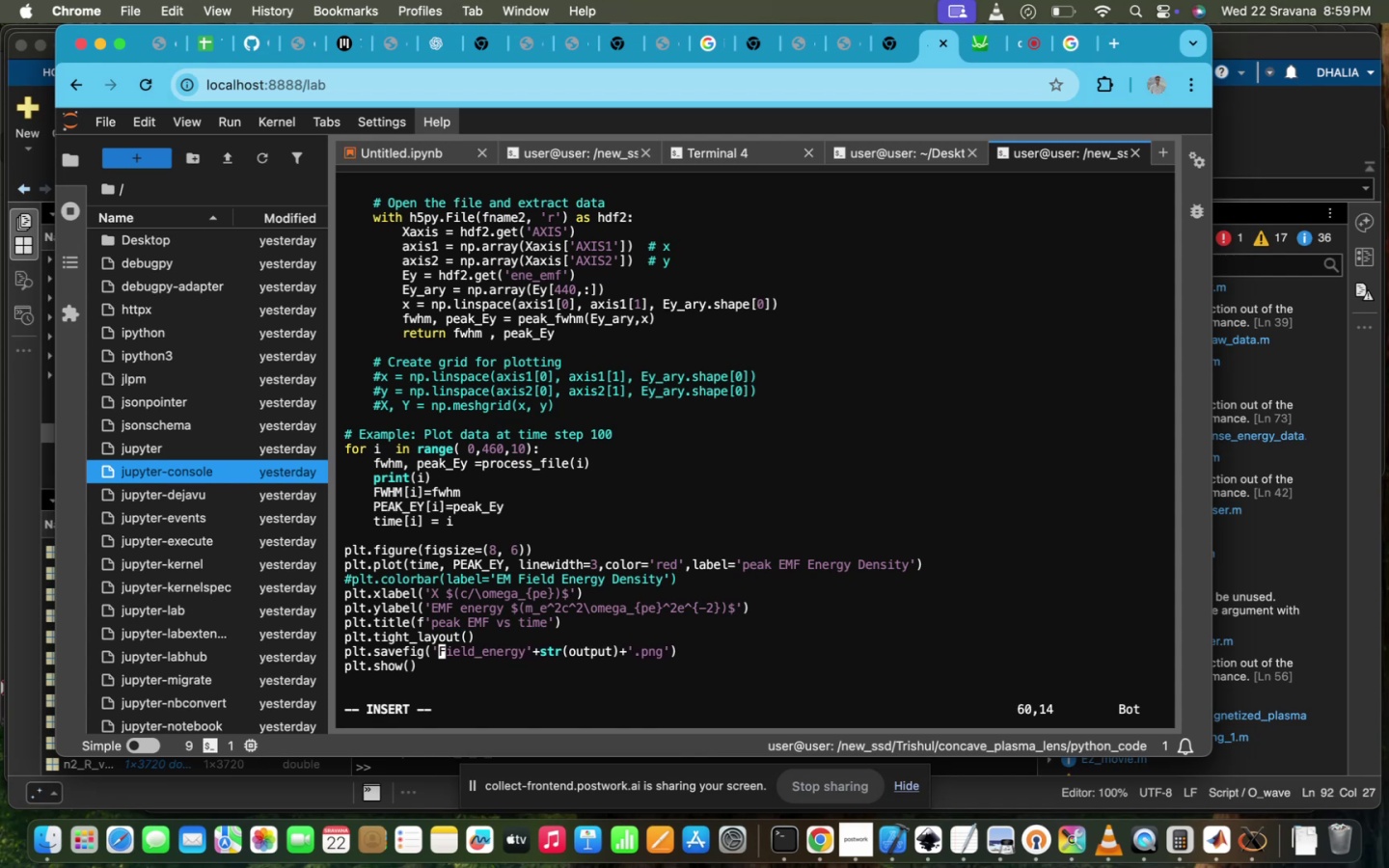 
hold_key(key=ArrowRight, duration=1.39)
 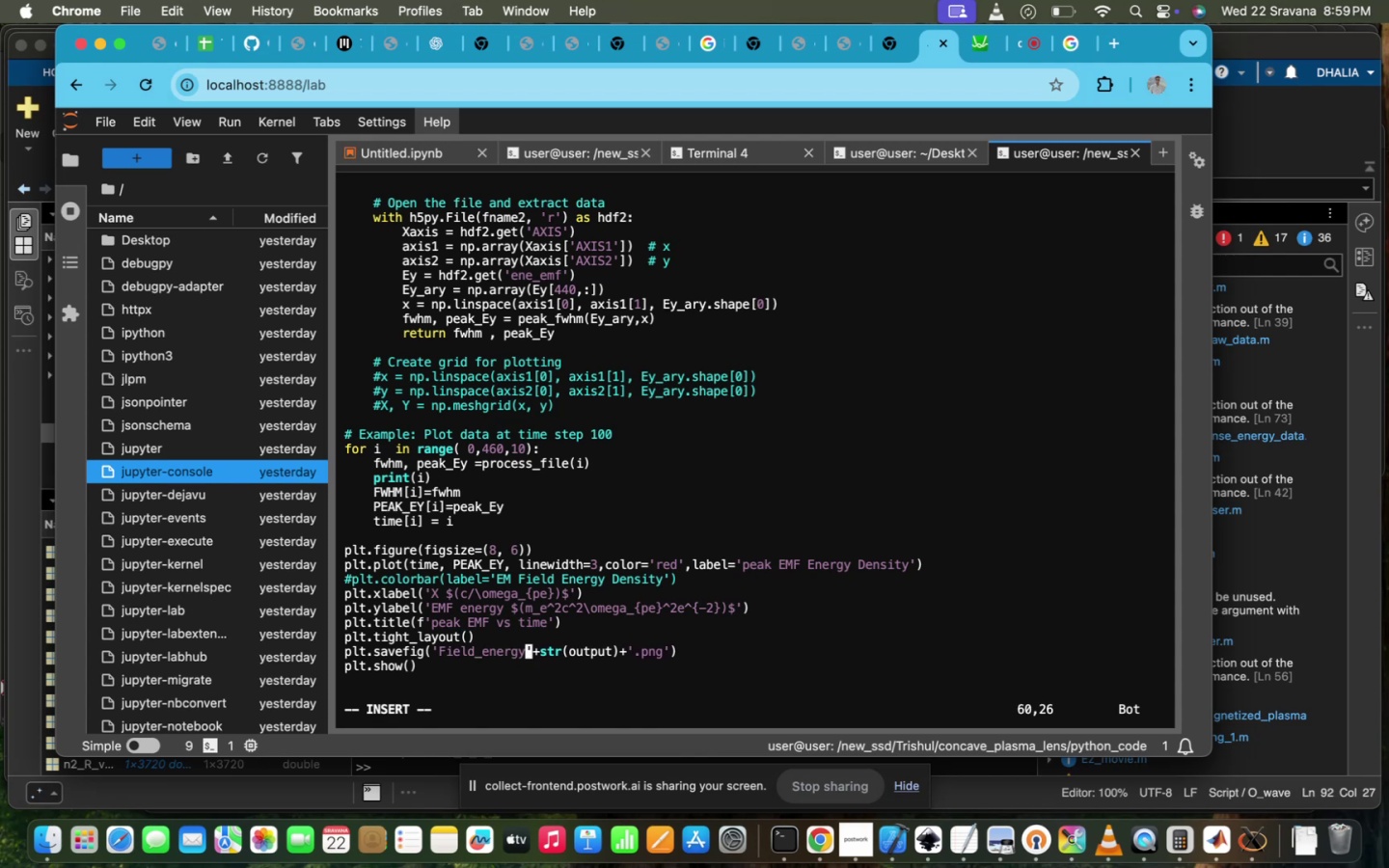 
key(ArrowRight)
 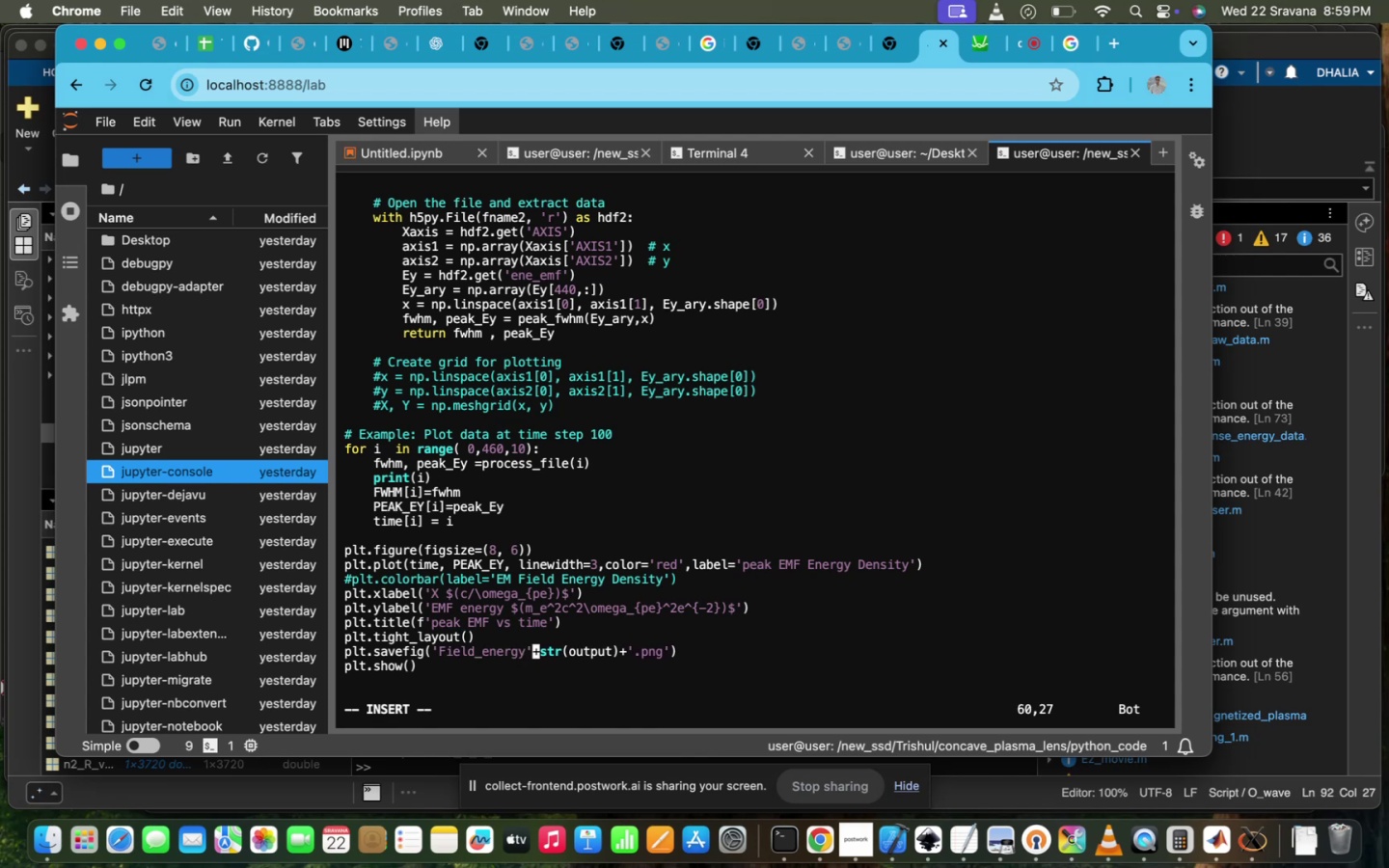 
hold_key(key=Backspace, duration=1.38)
 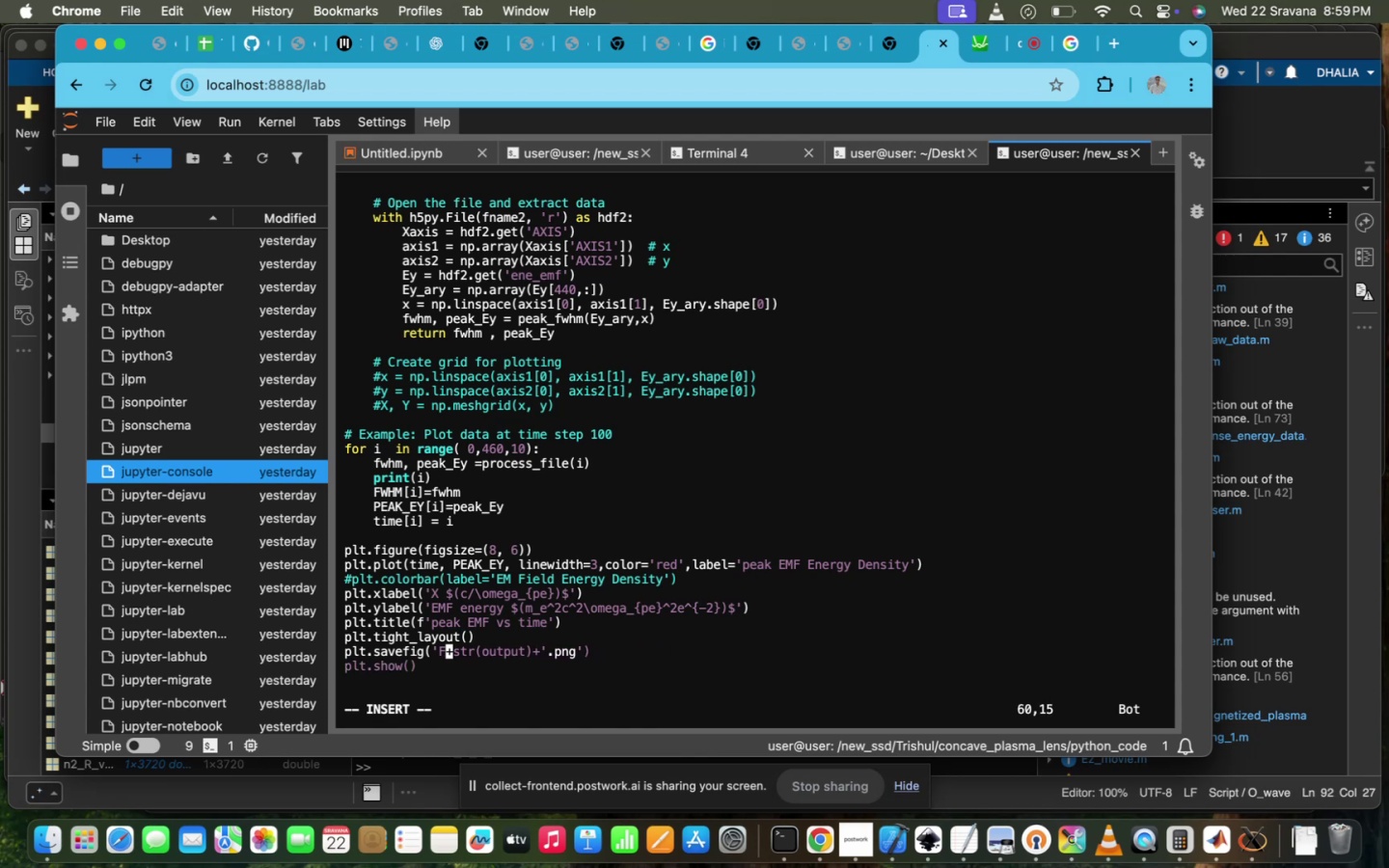 
key(Backspace)
 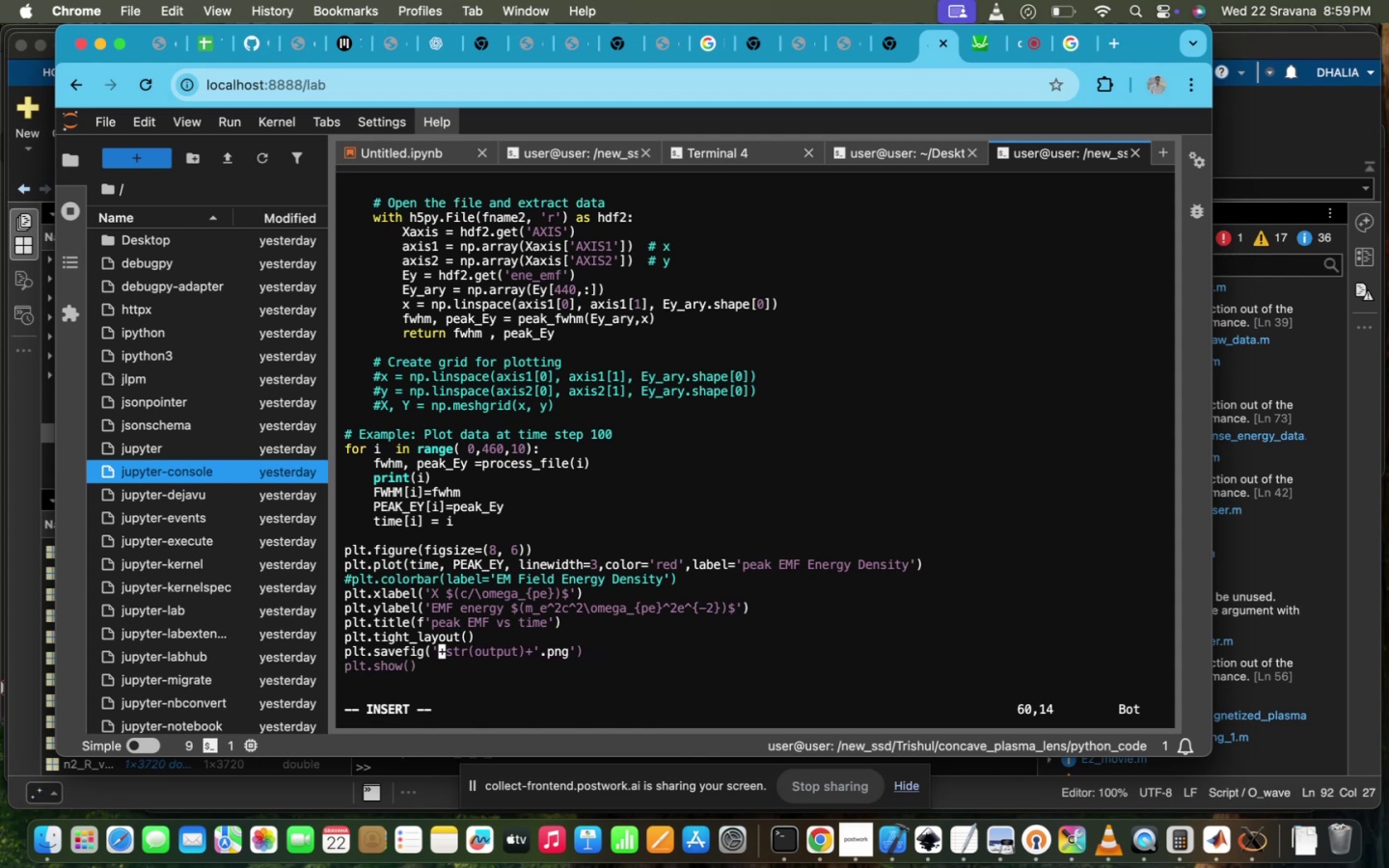 
hold_key(key=ArrowRight, duration=1.39)
 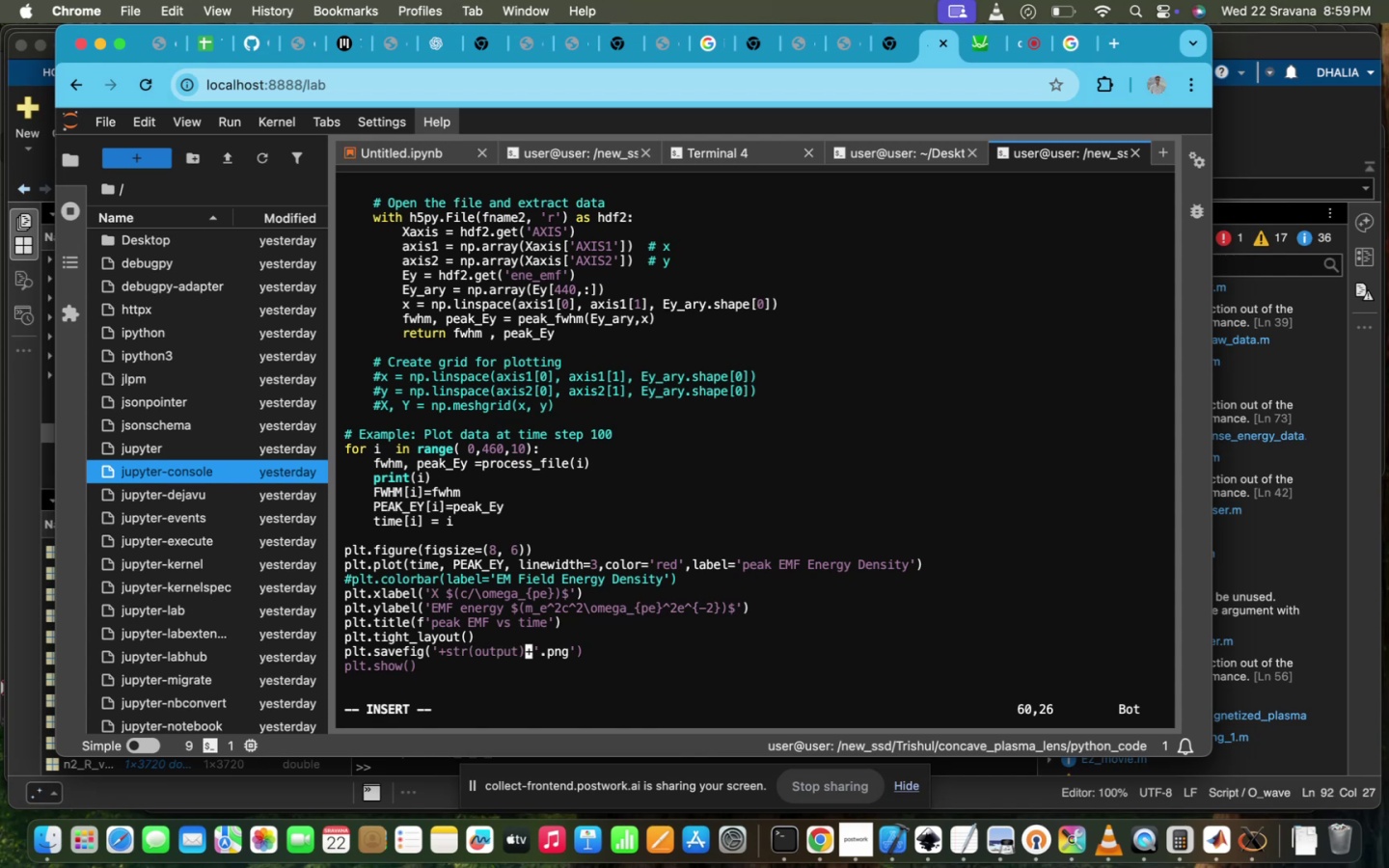 
key(ArrowRight)
 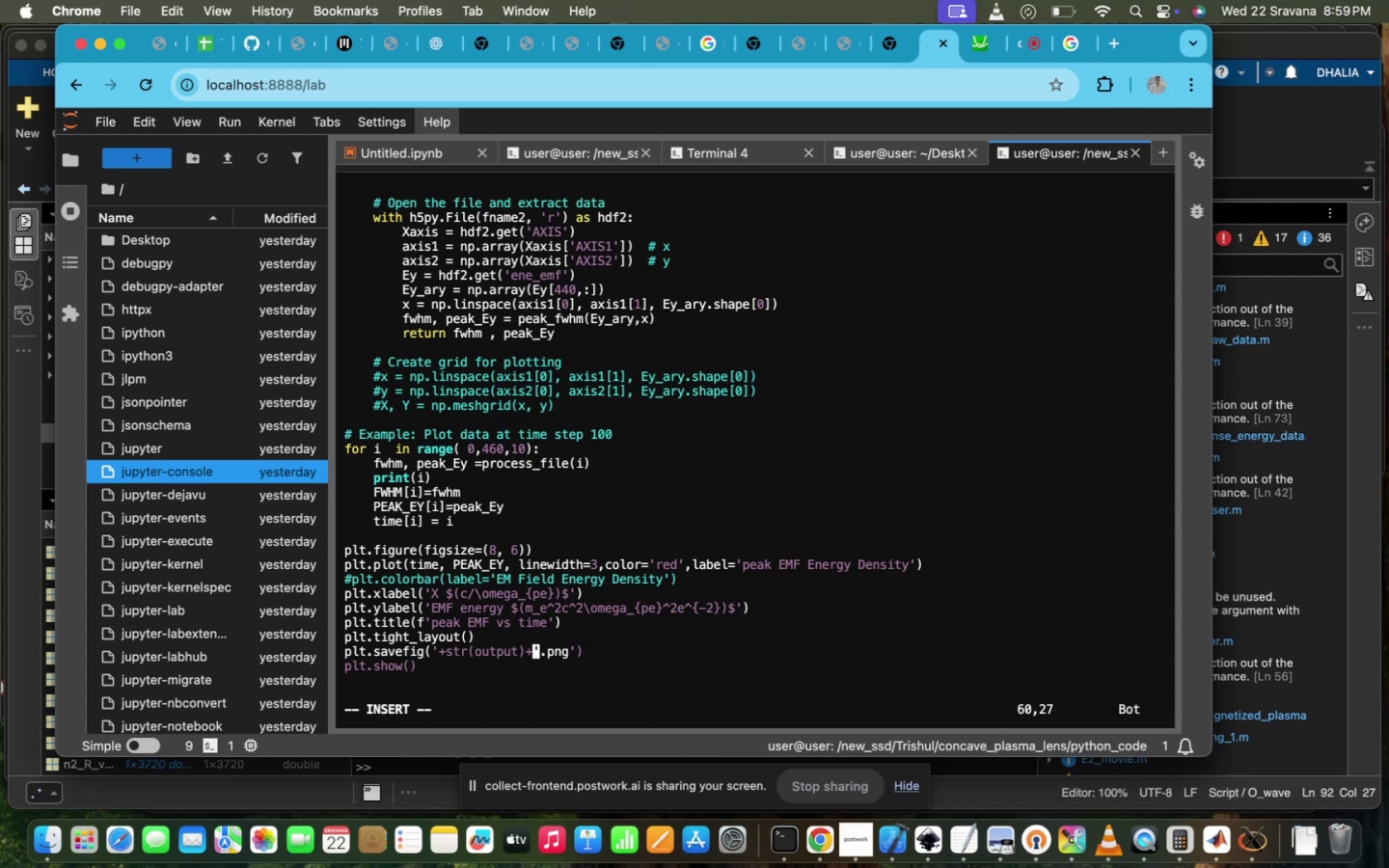 
hold_key(key=Backspace, duration=1.32)
 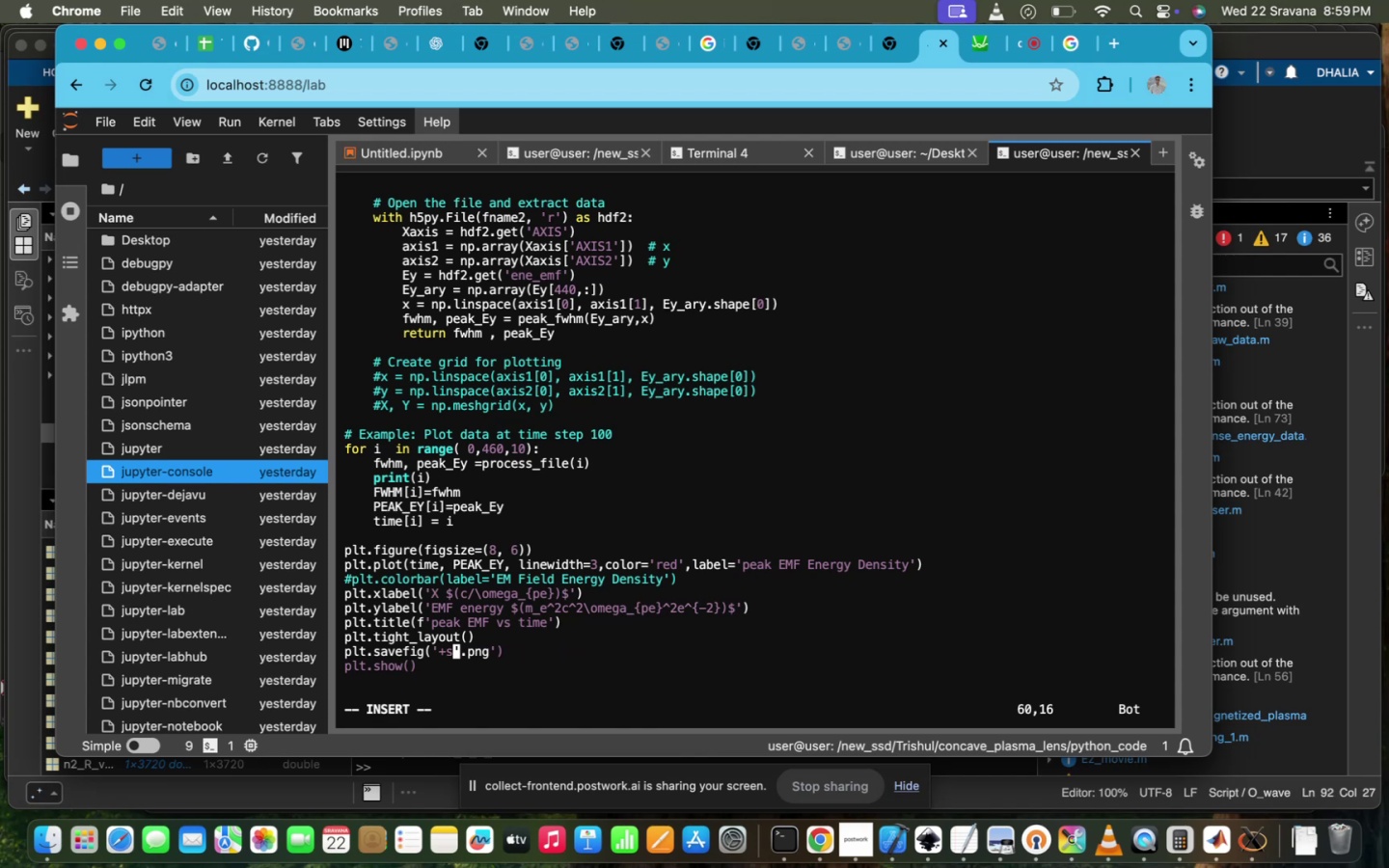 
key(Backspace)
 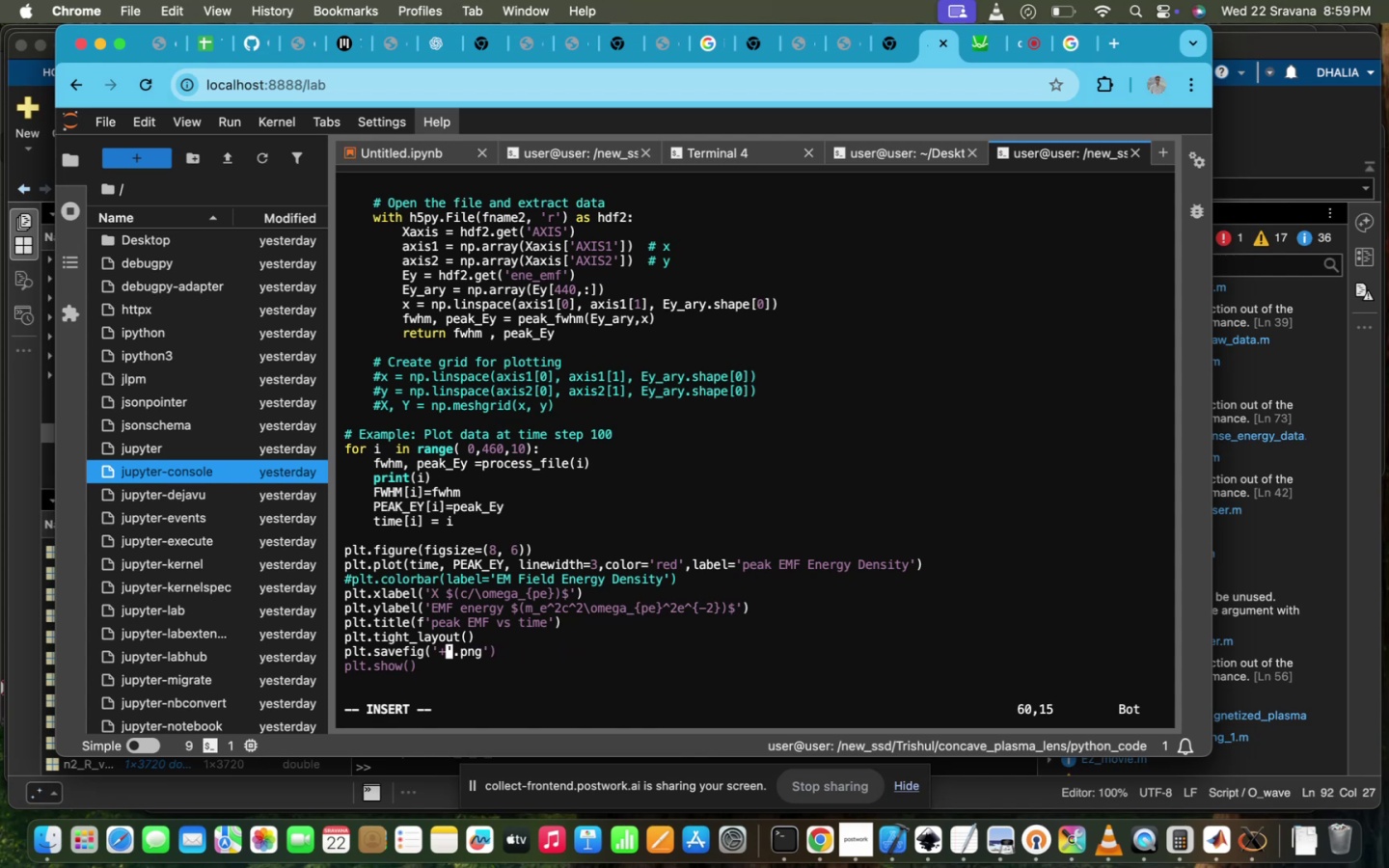 
key(Backspace)
 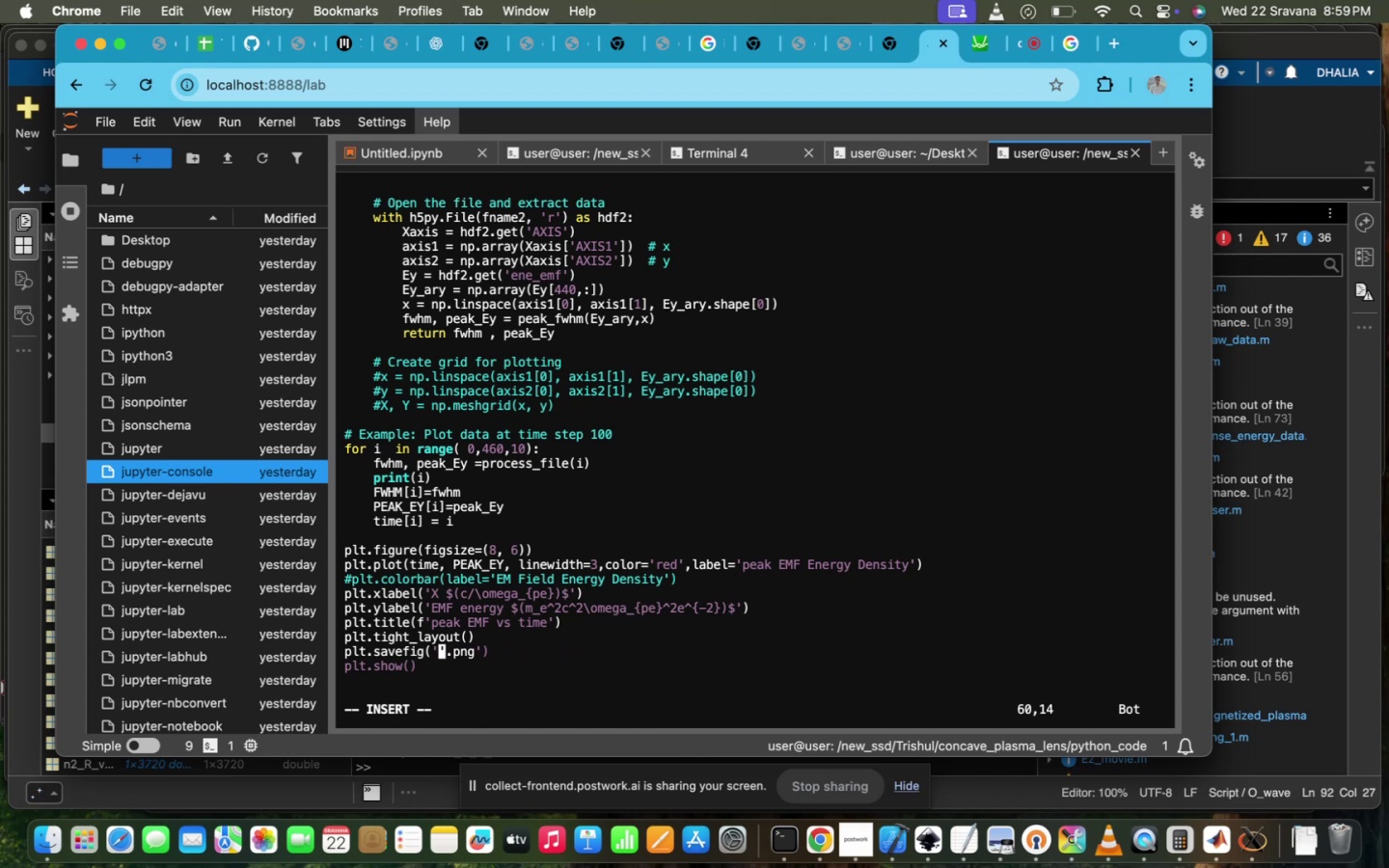 
key(ArrowRight)
 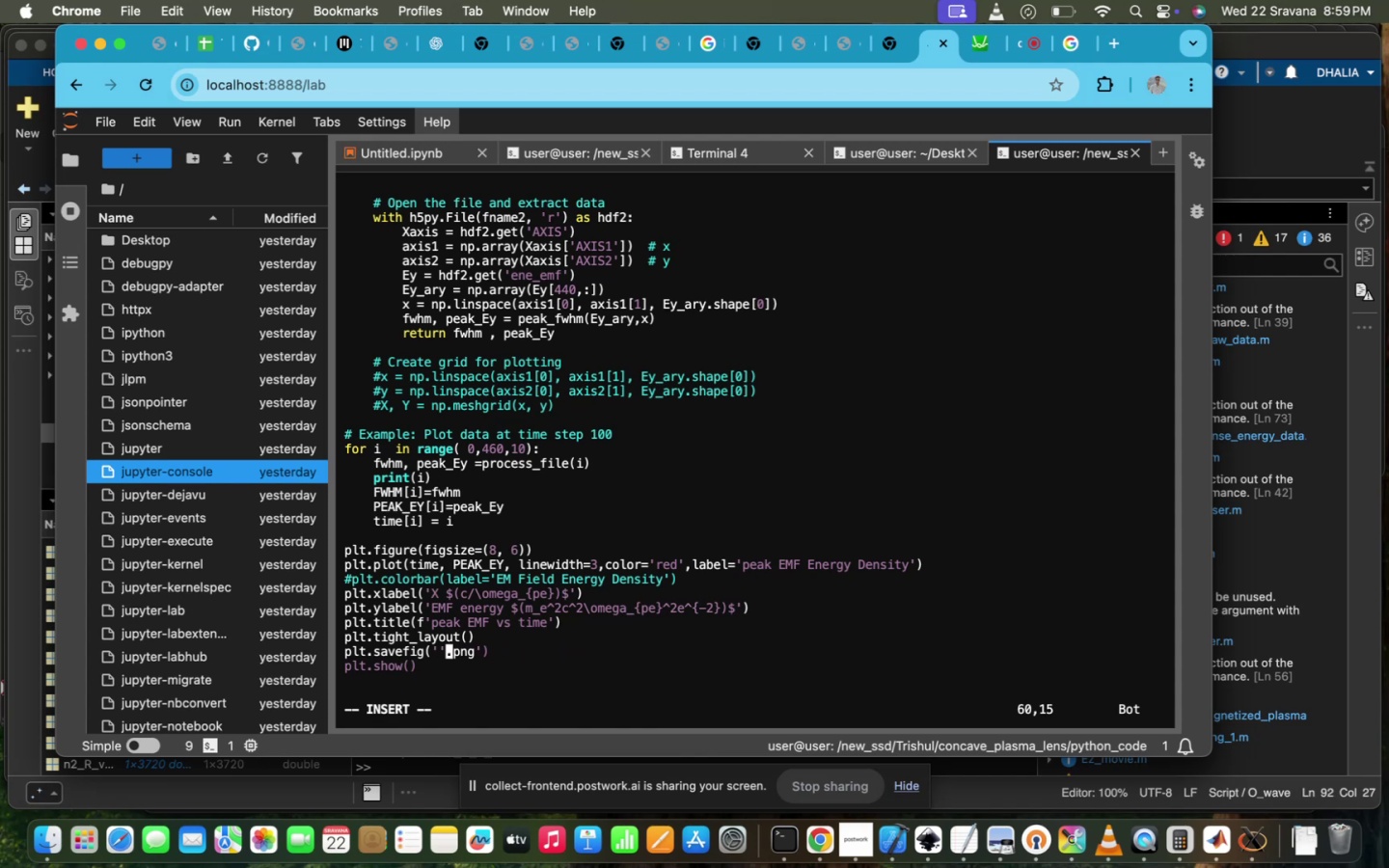 
key(Backspace)
type(PEAK)
key(Backspace)
key(Backspace)
key(Backspace)
type(e)
key(Backspace)
key(Backspace)
type(e)
key(Backspace)
type(peak_emf)
 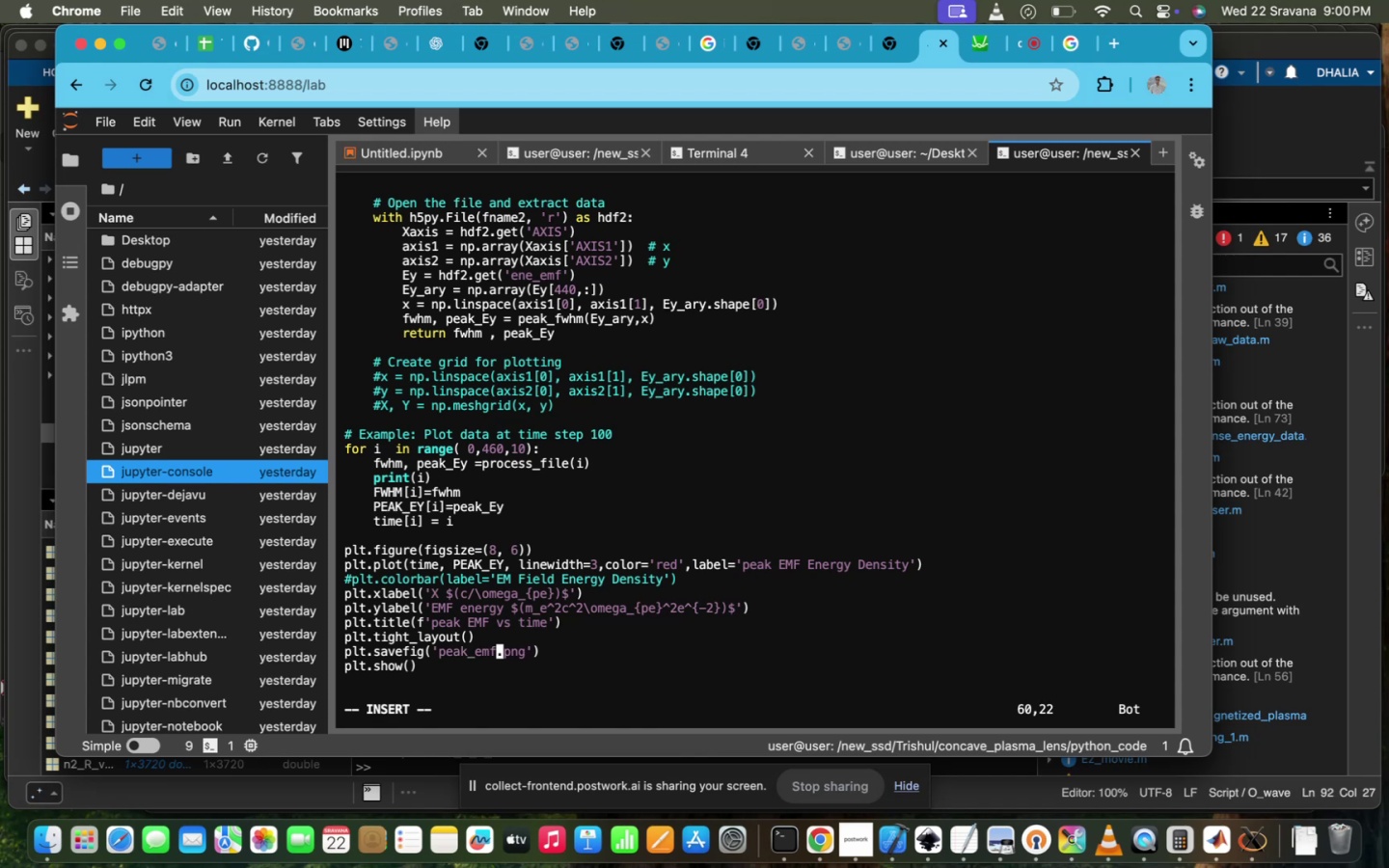 
hold_key(key=ArrowRight, duration=1.07)
 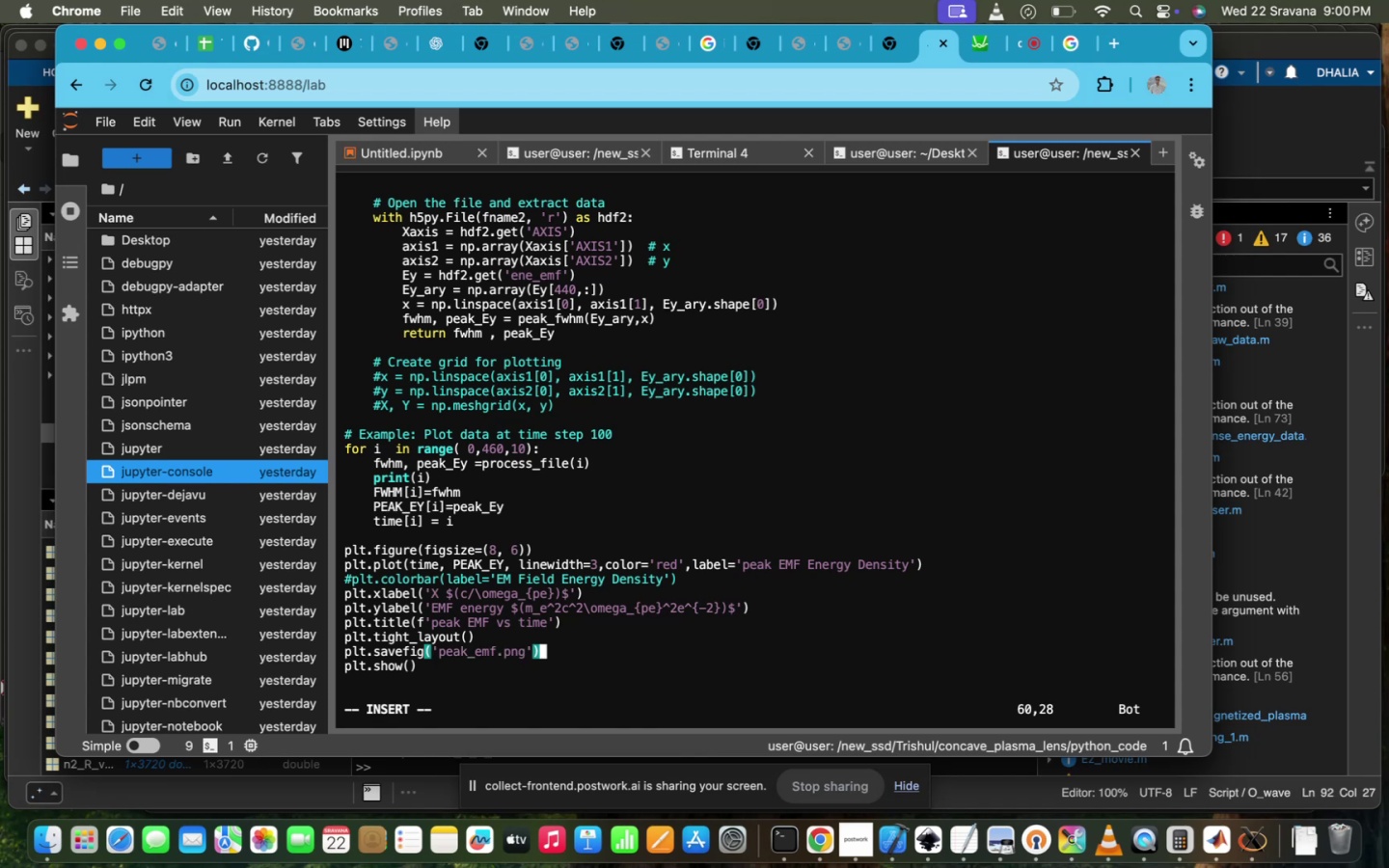 
key(Enter)
 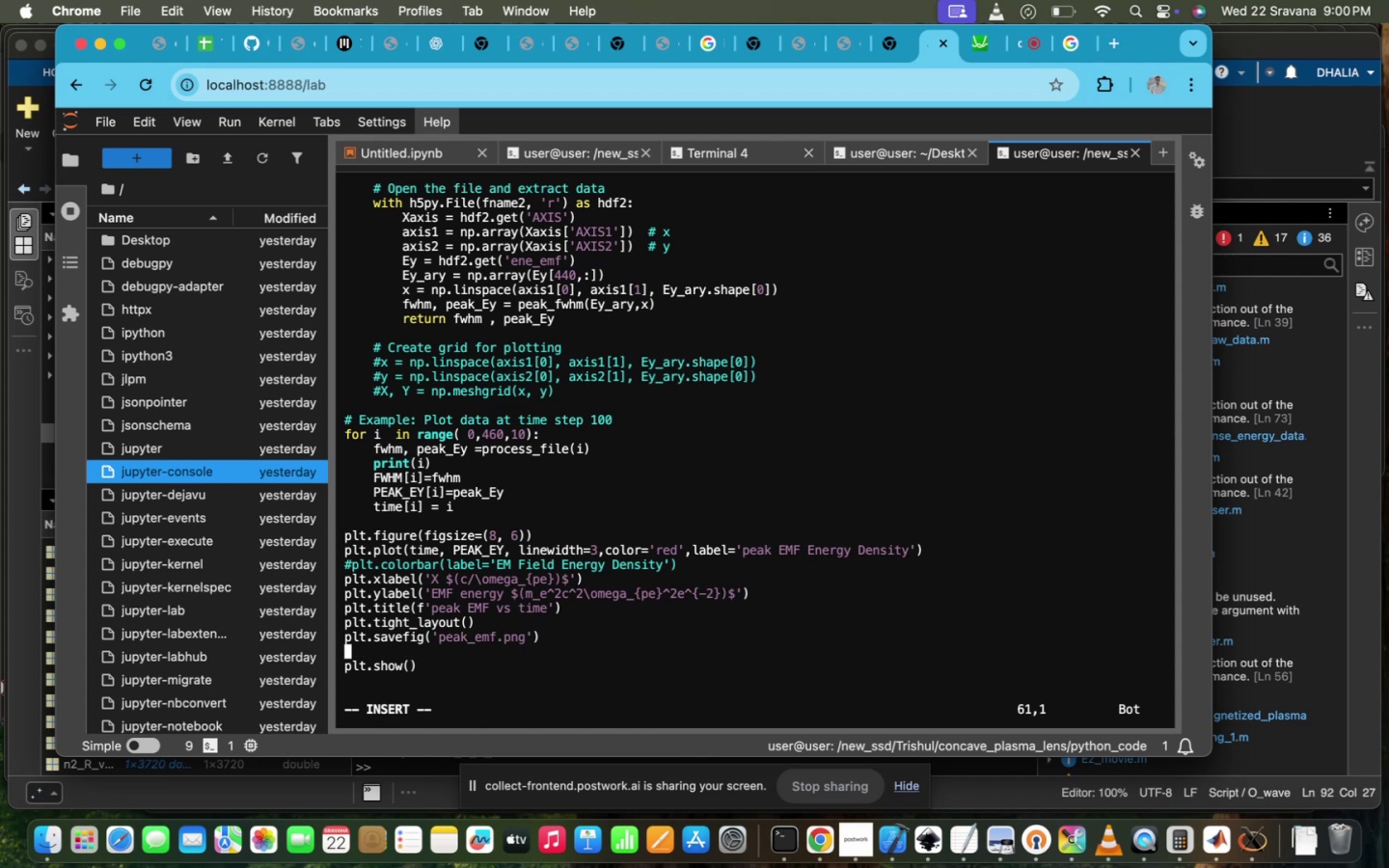 
key(Backspace)
 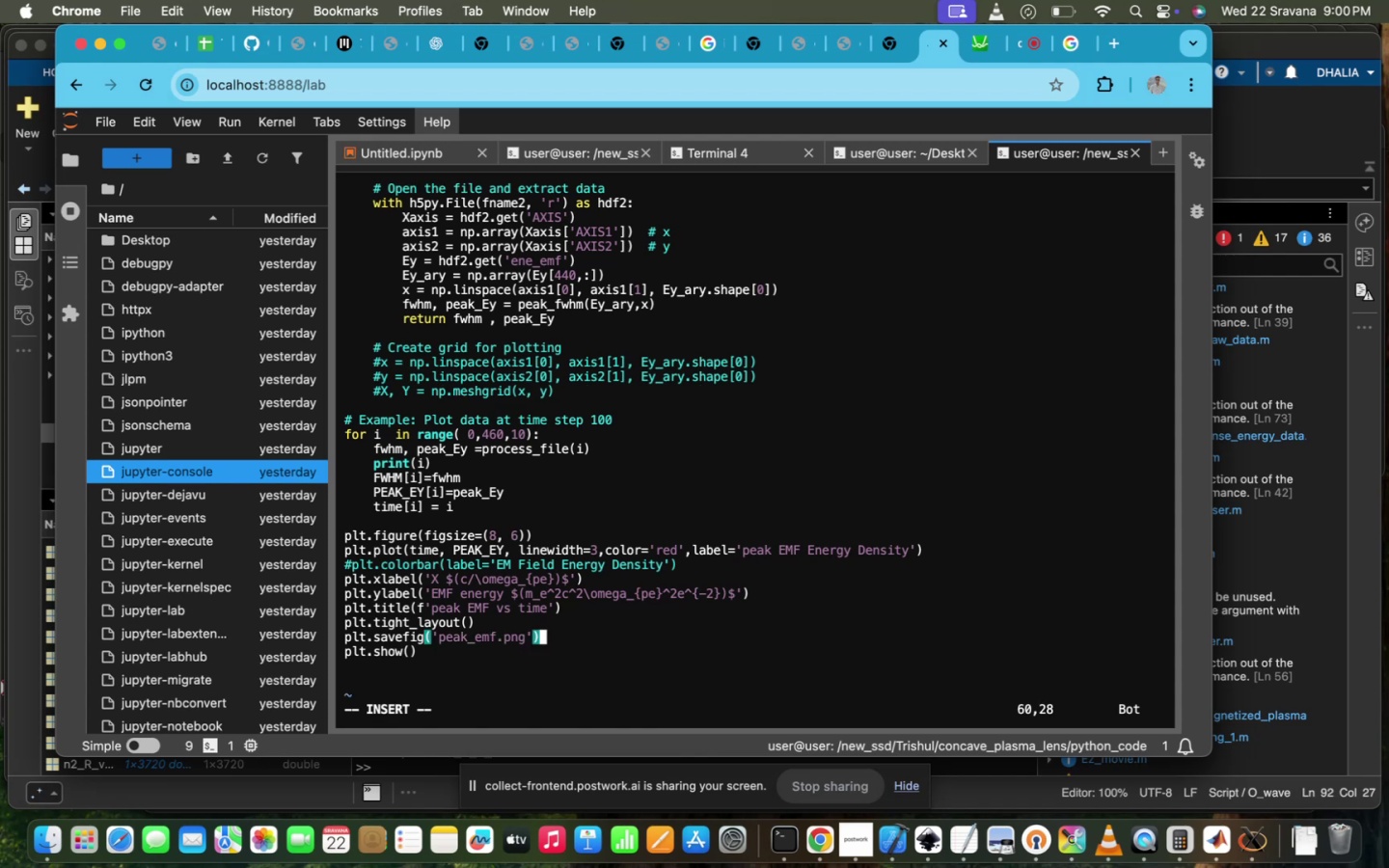 
key(ArrowRight)
 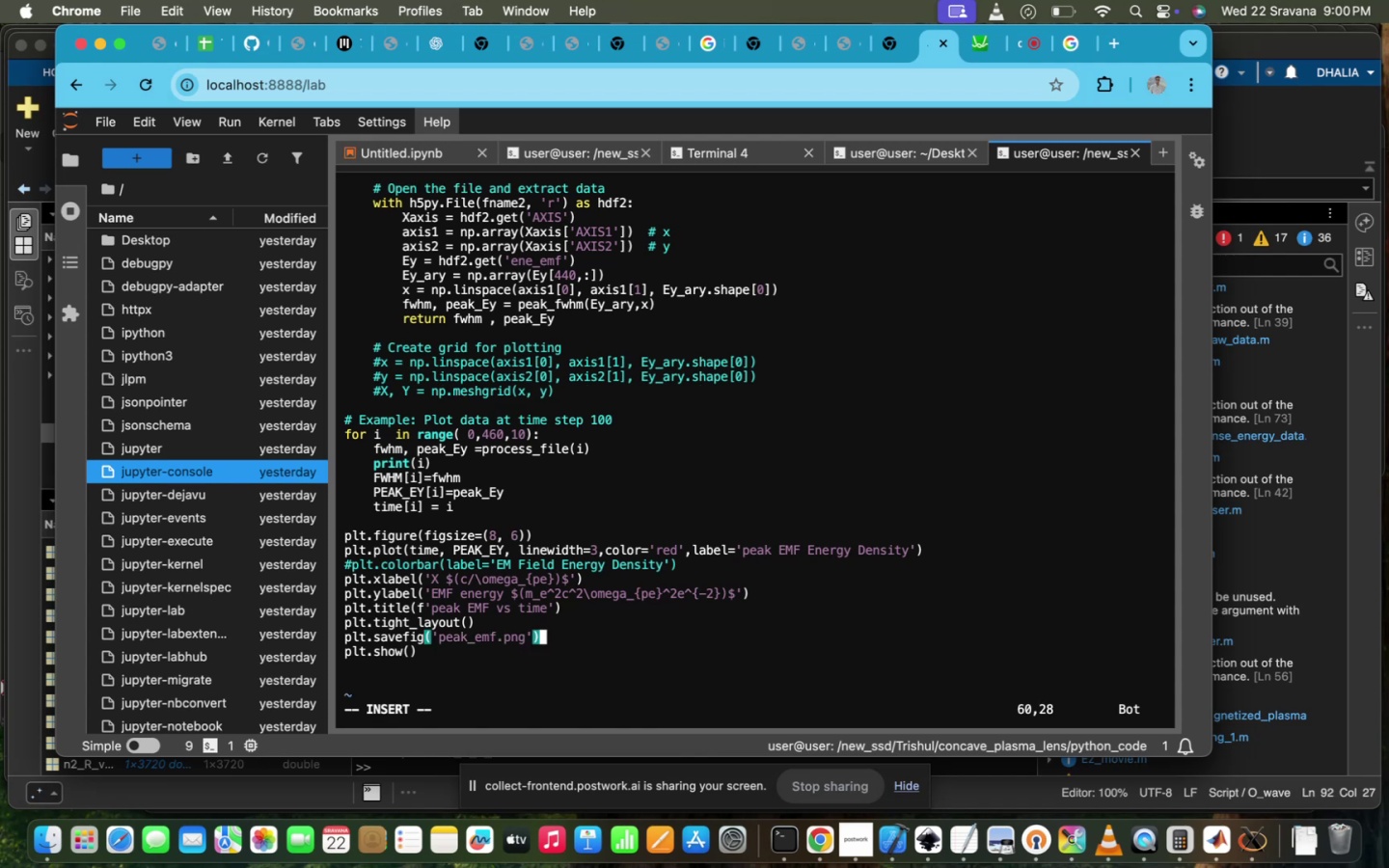 
key(ArrowDown)
 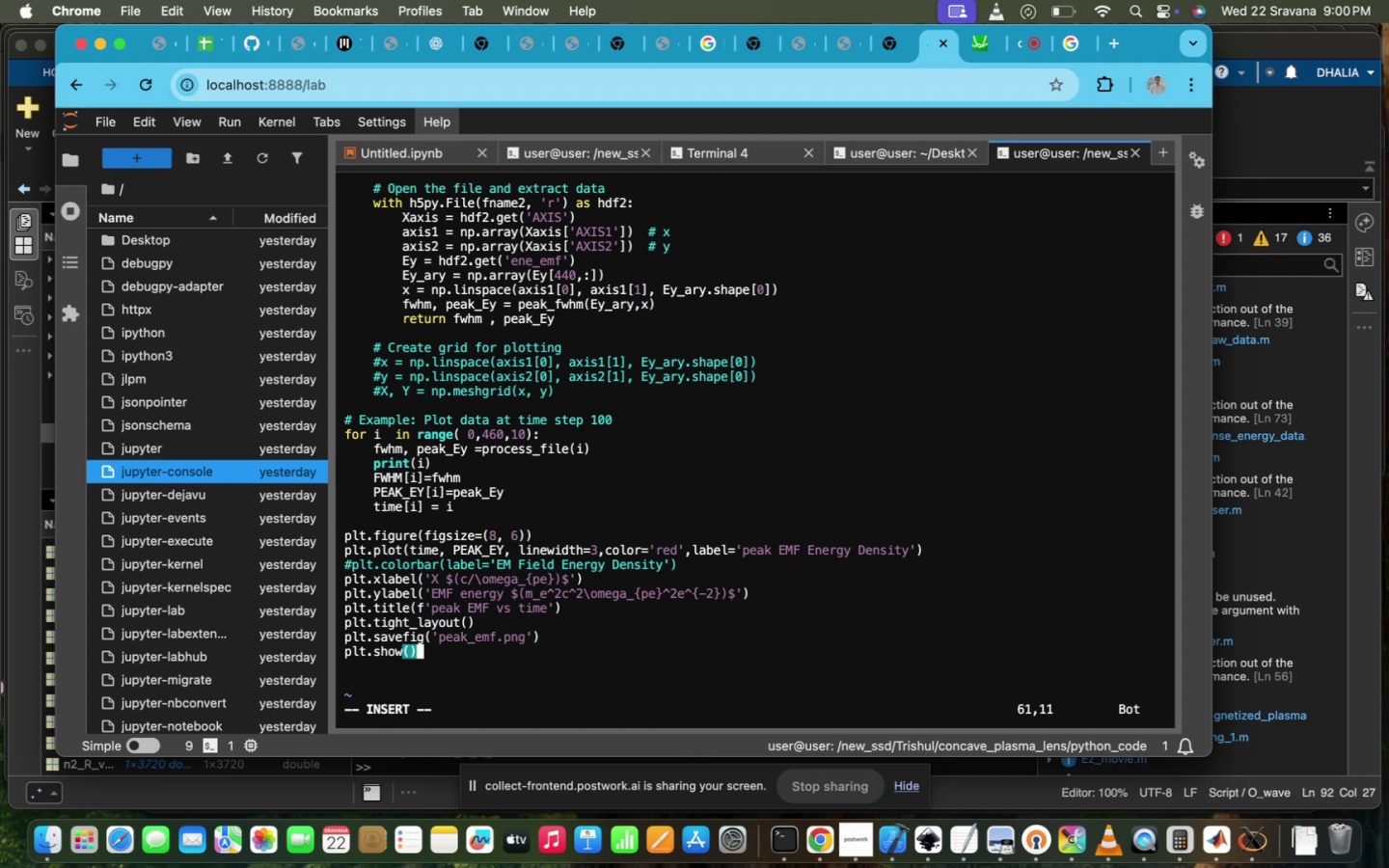 
key(Enter)
 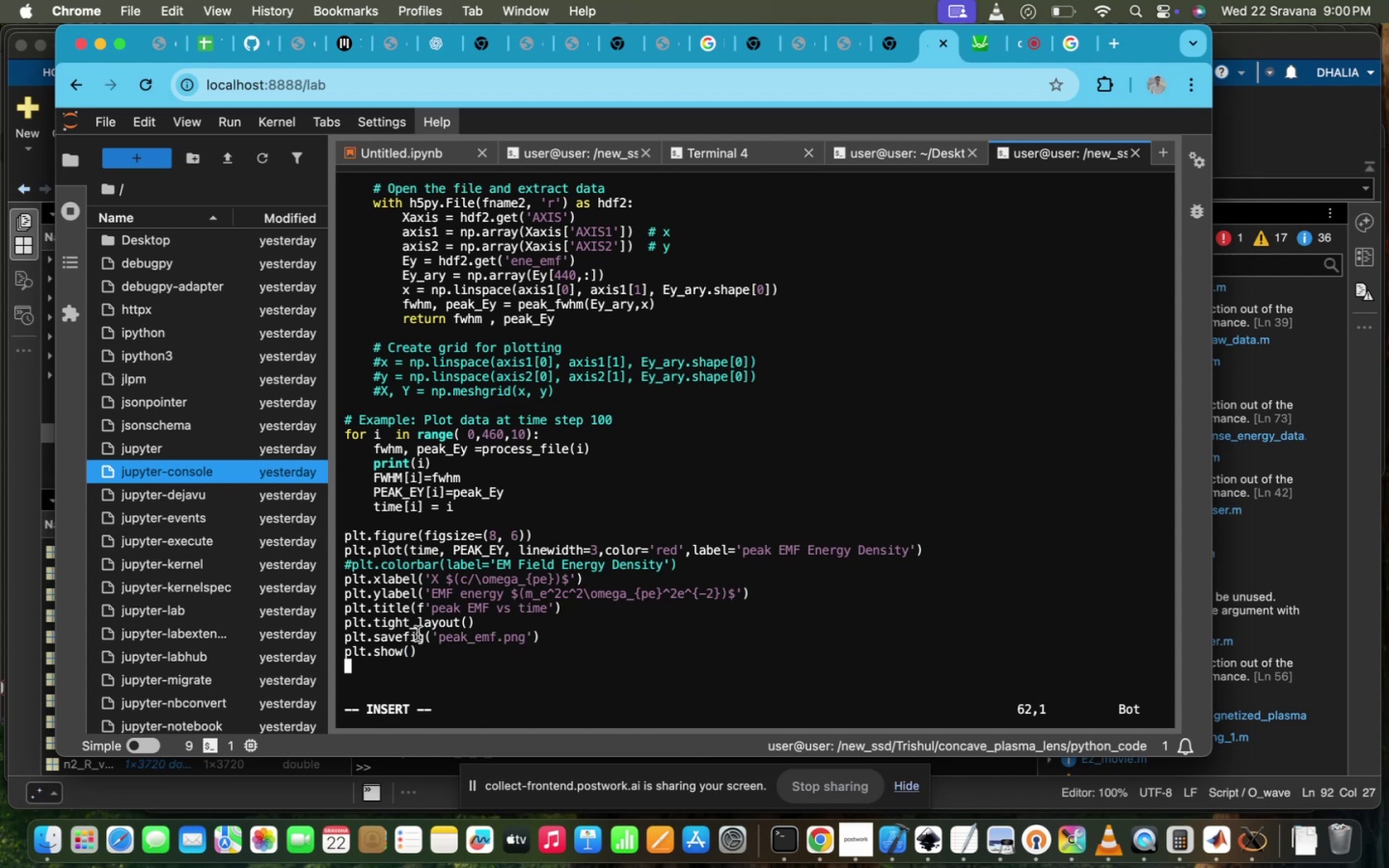 
left_click_drag(start_coordinate=[430, 662], to_coordinate=[326, 538])
 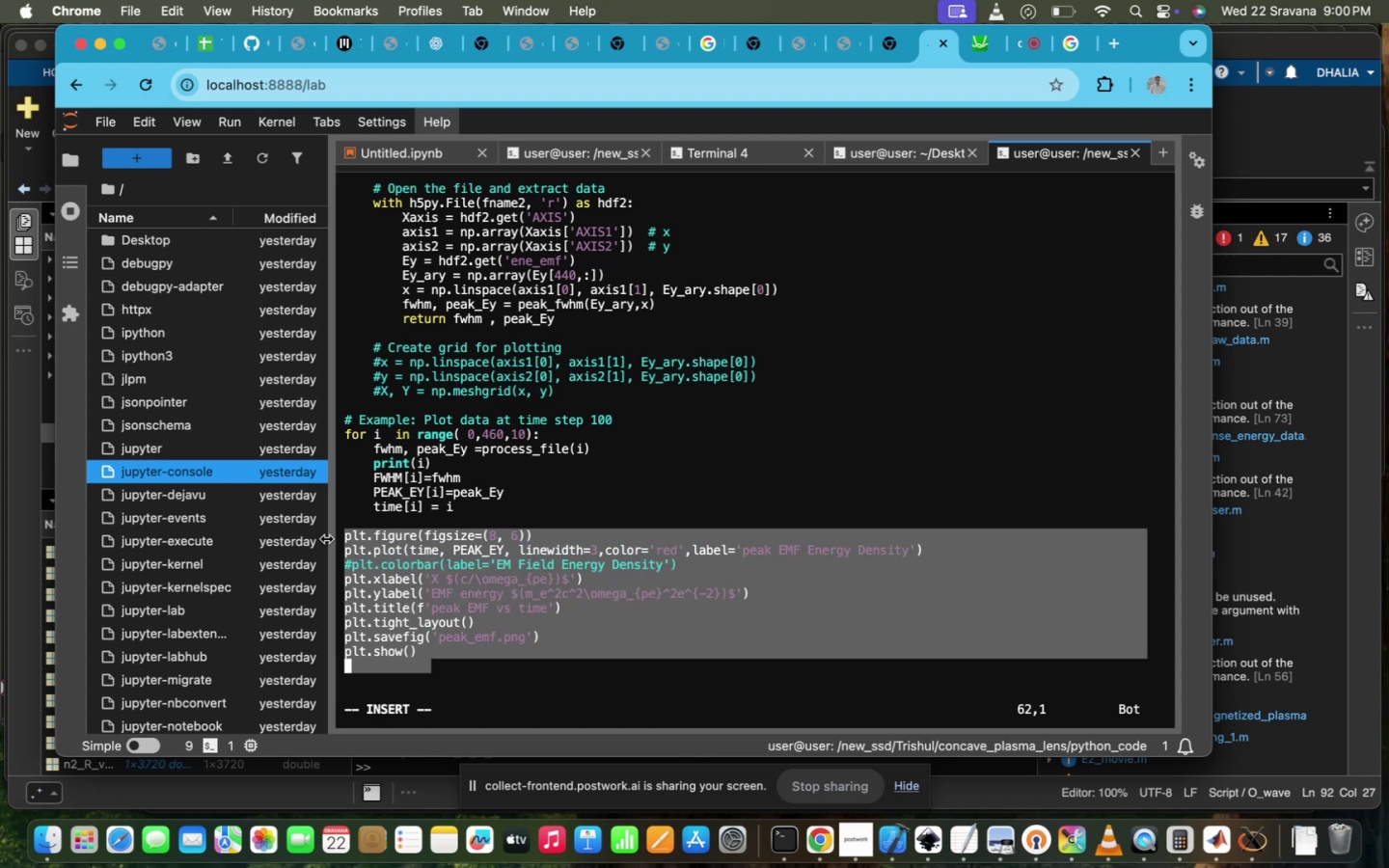 
key(Meta+C)
 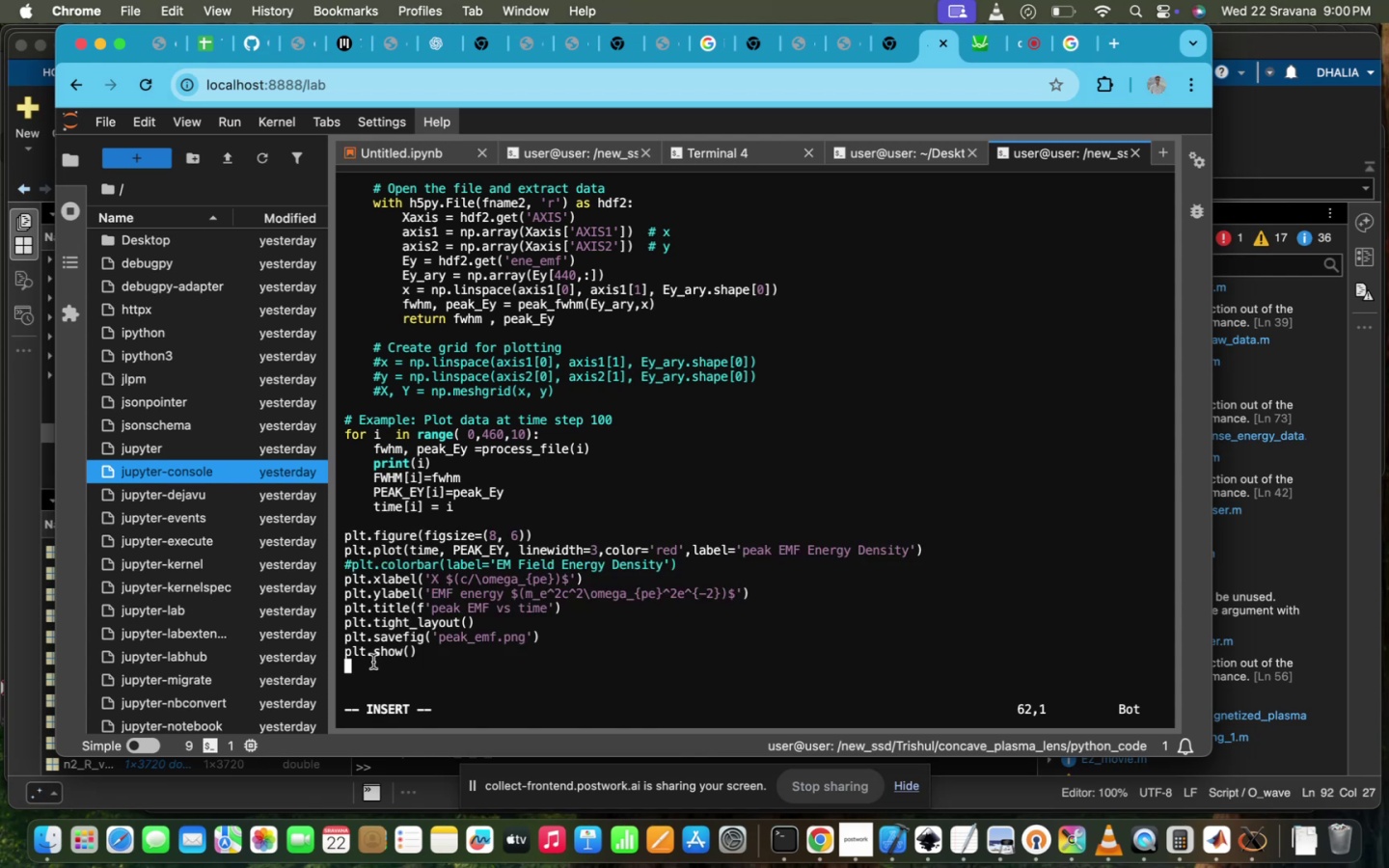 
key(Enter)
 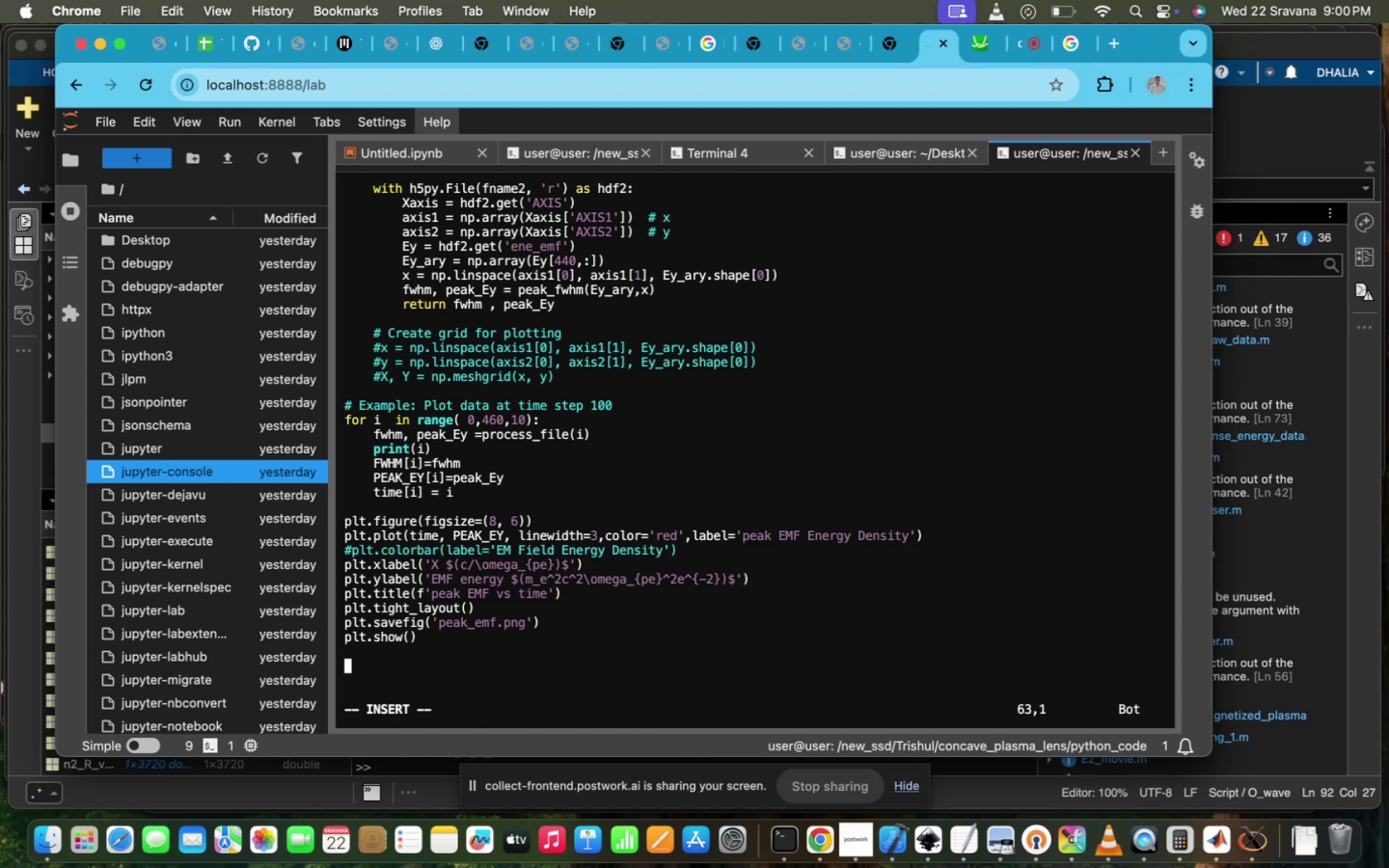 
key(Meta+V)
 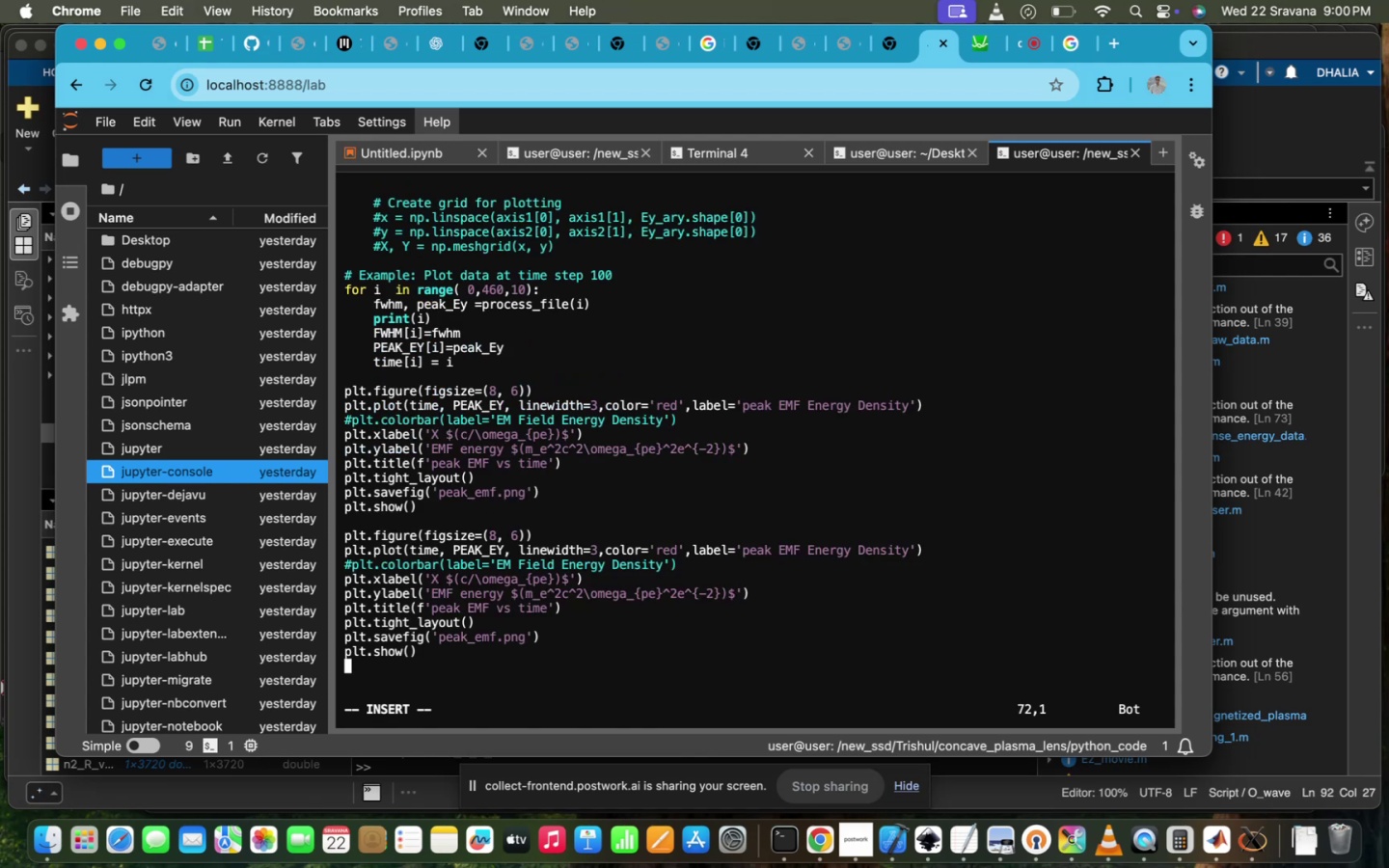 
key(ArrowUp)
 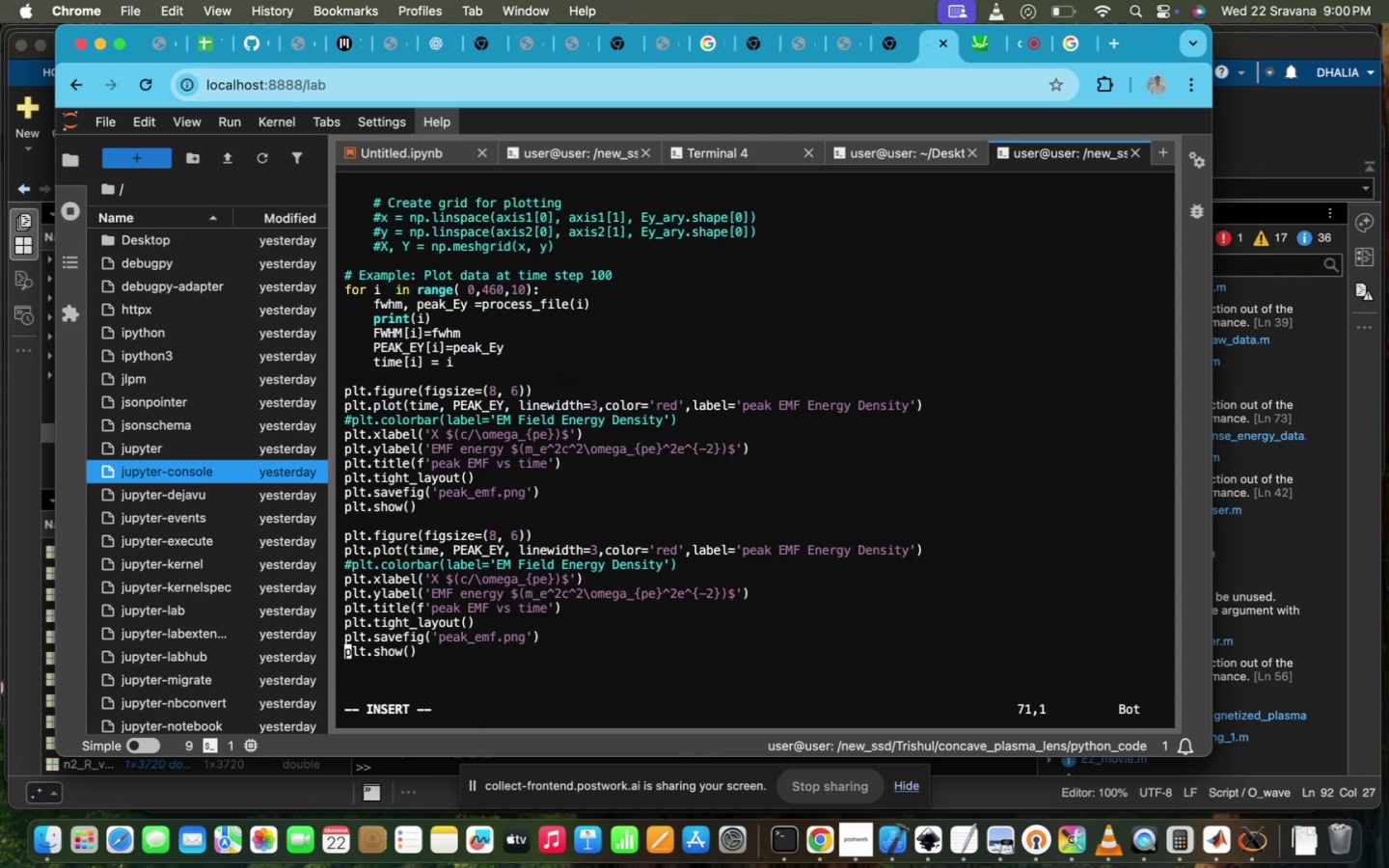 
hold_key(key=ArrowUp, duration=0.98)
 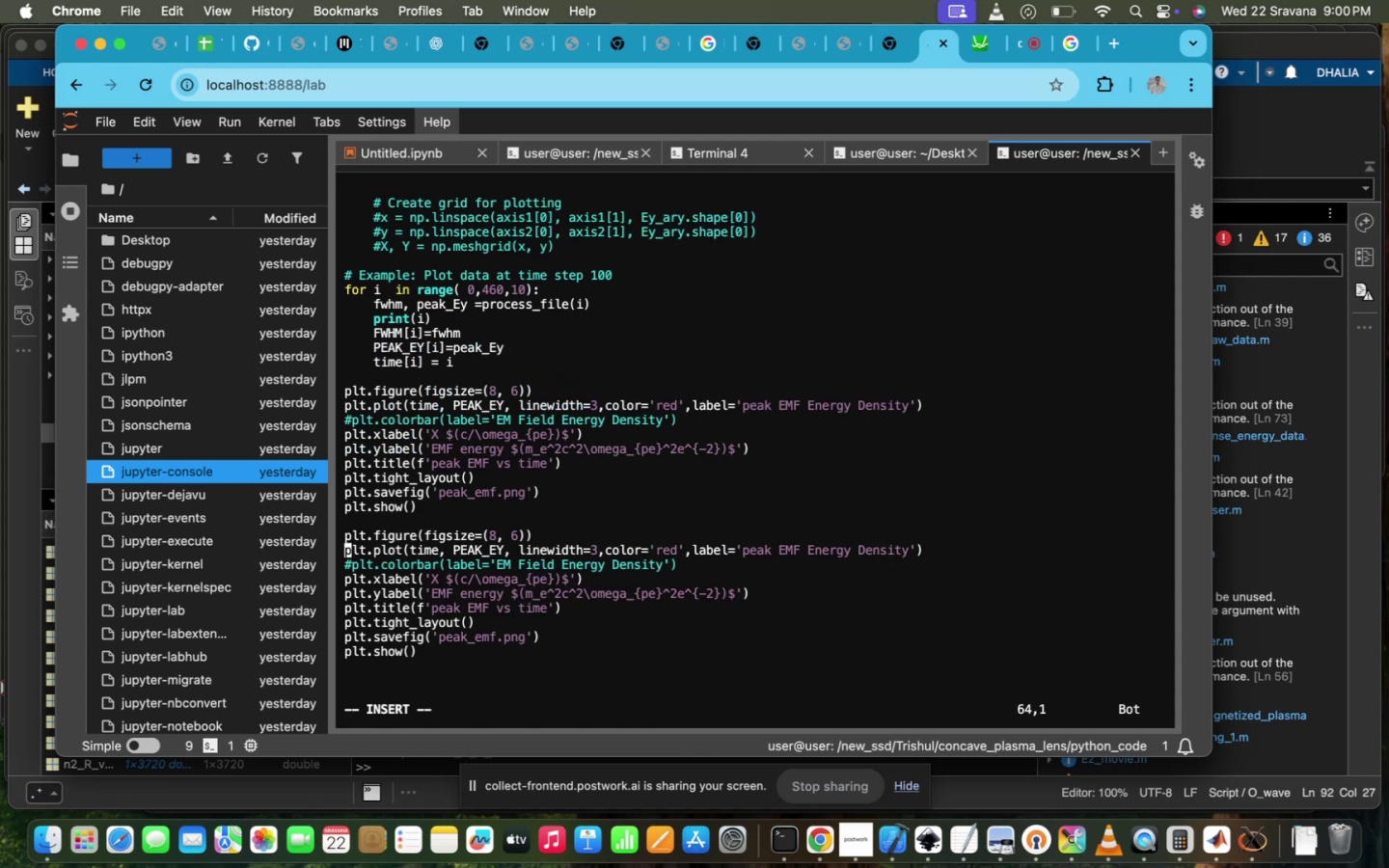 
key(ArrowUp)
 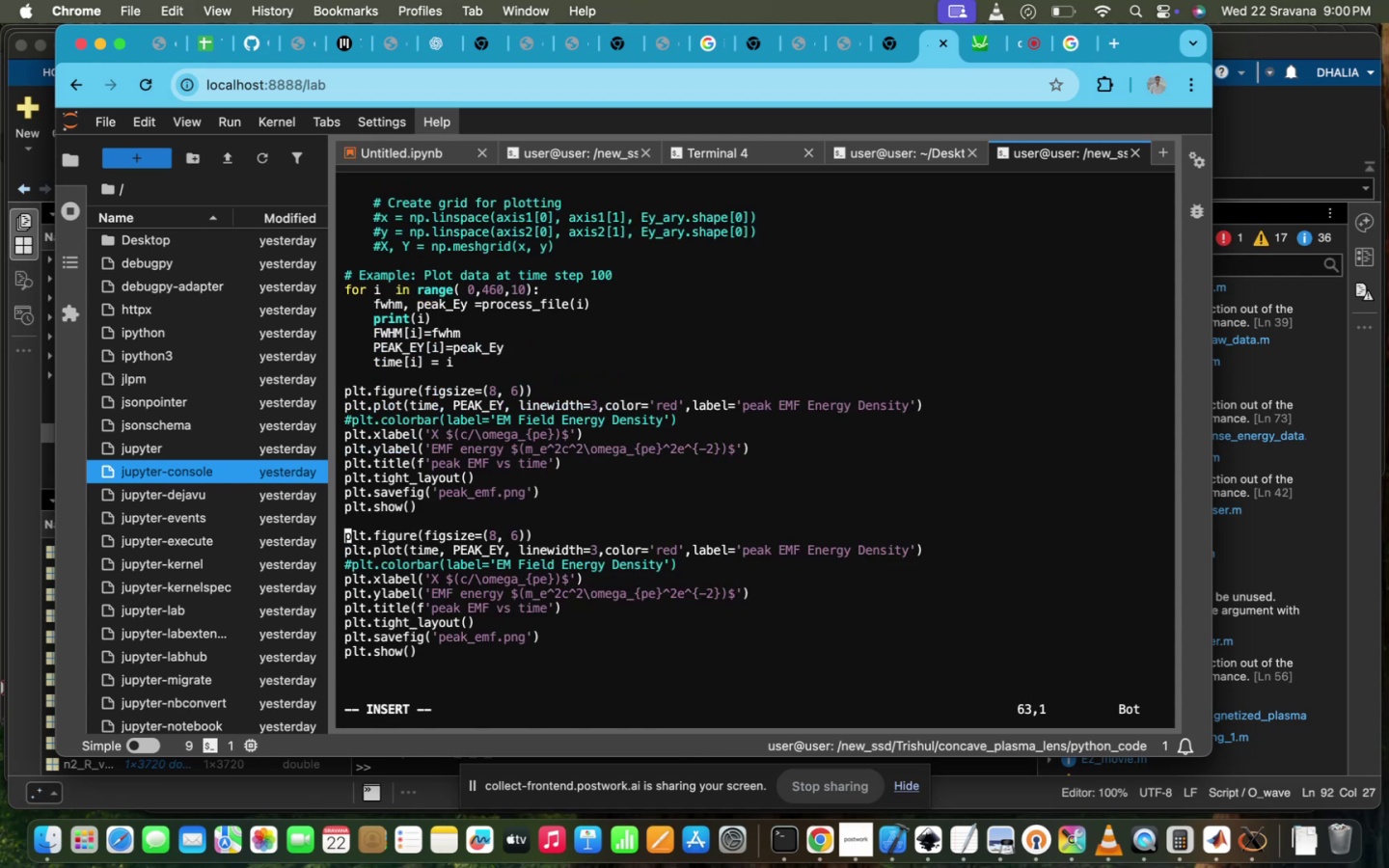 
key(ArrowUp)
 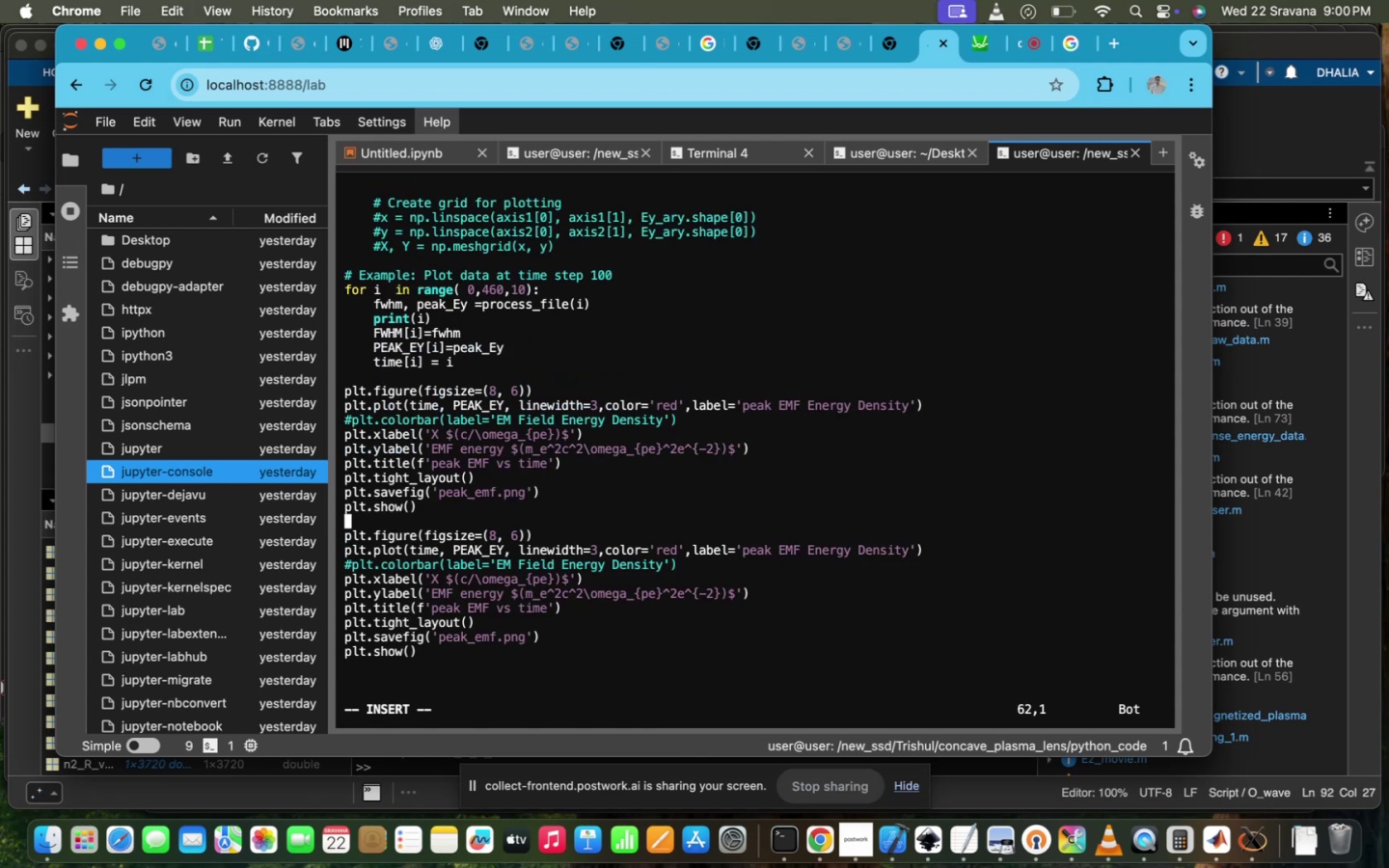 
key(ArrowDown)
 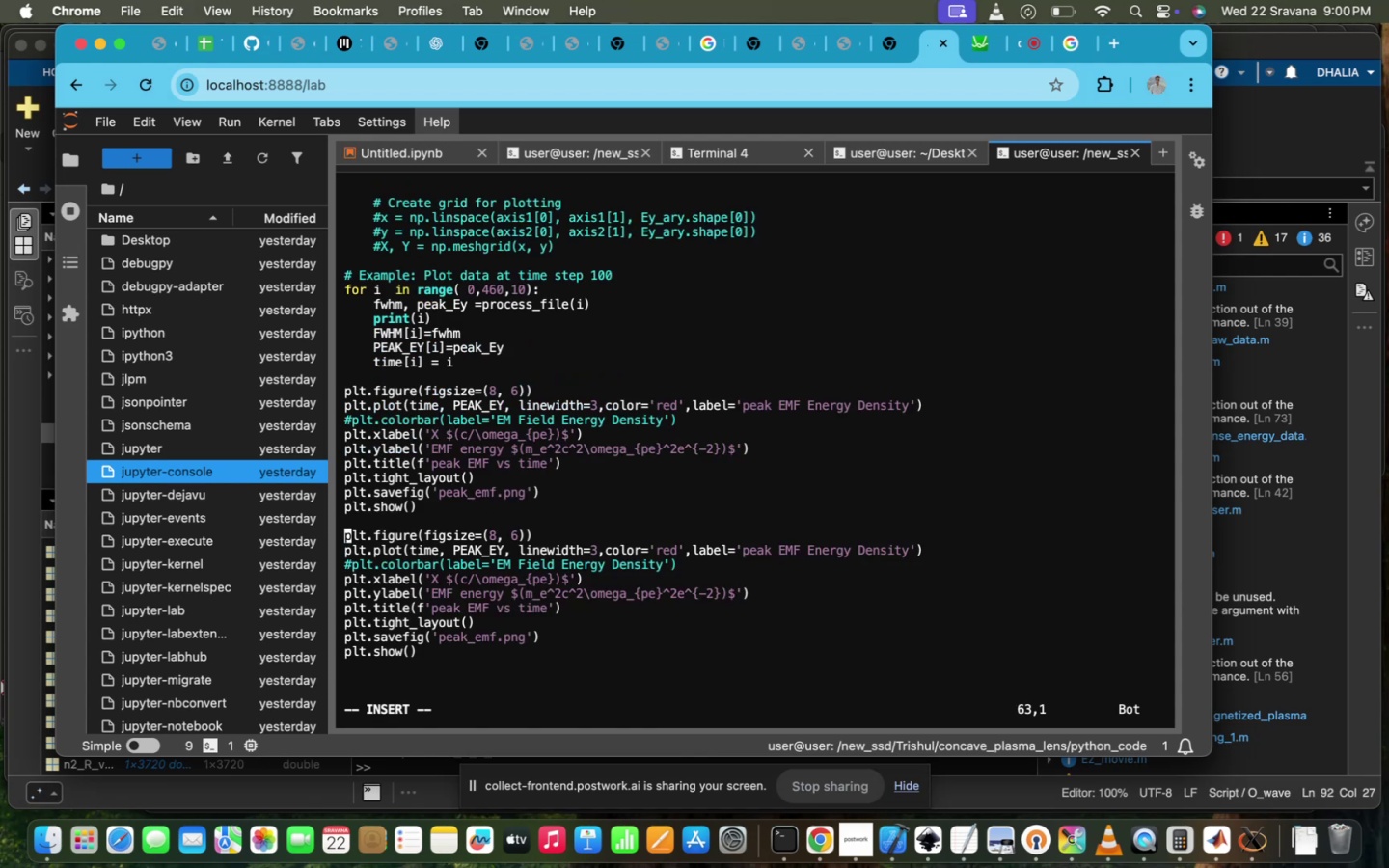 
key(ArrowDown)
 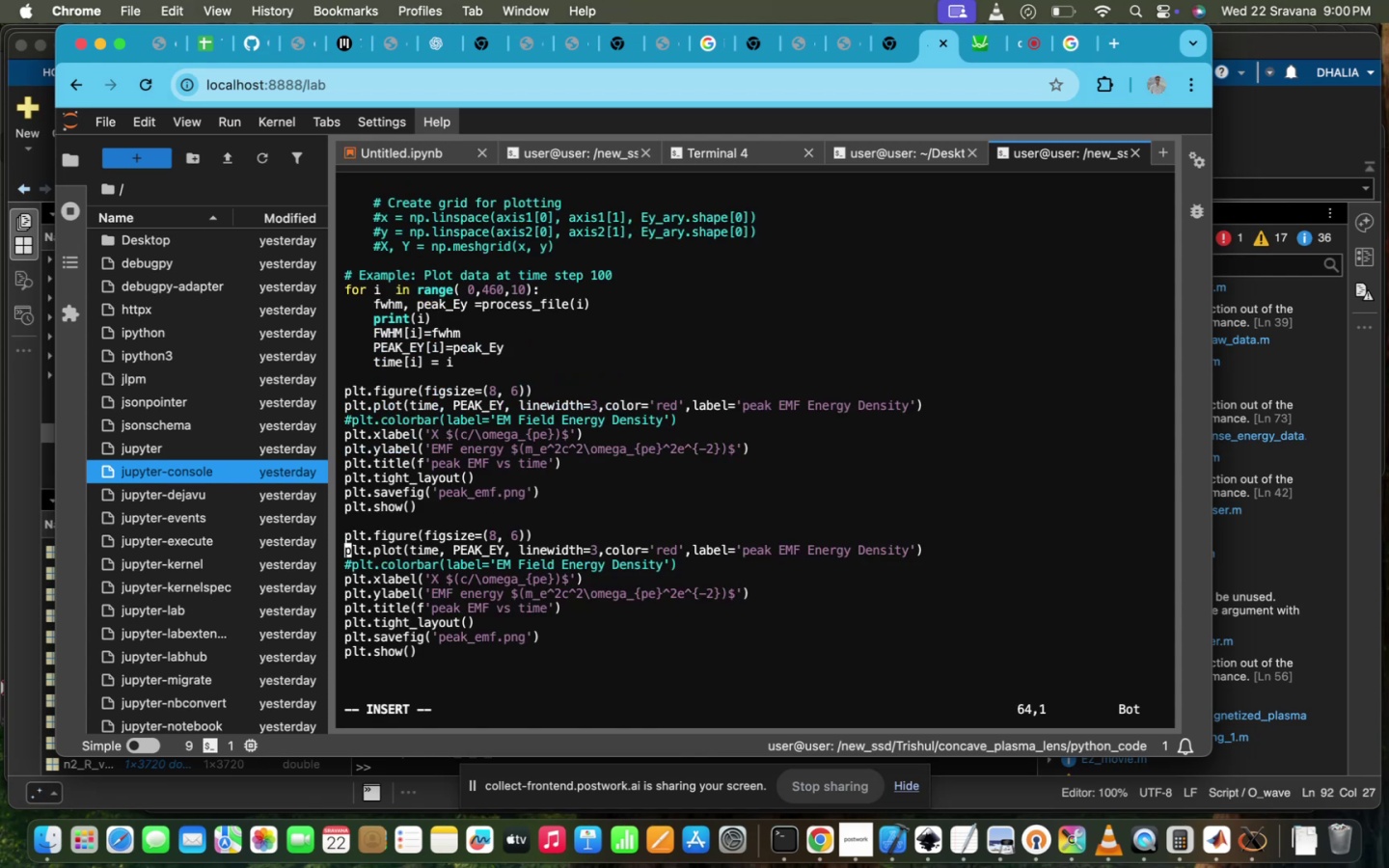 
key(ArrowDown)
 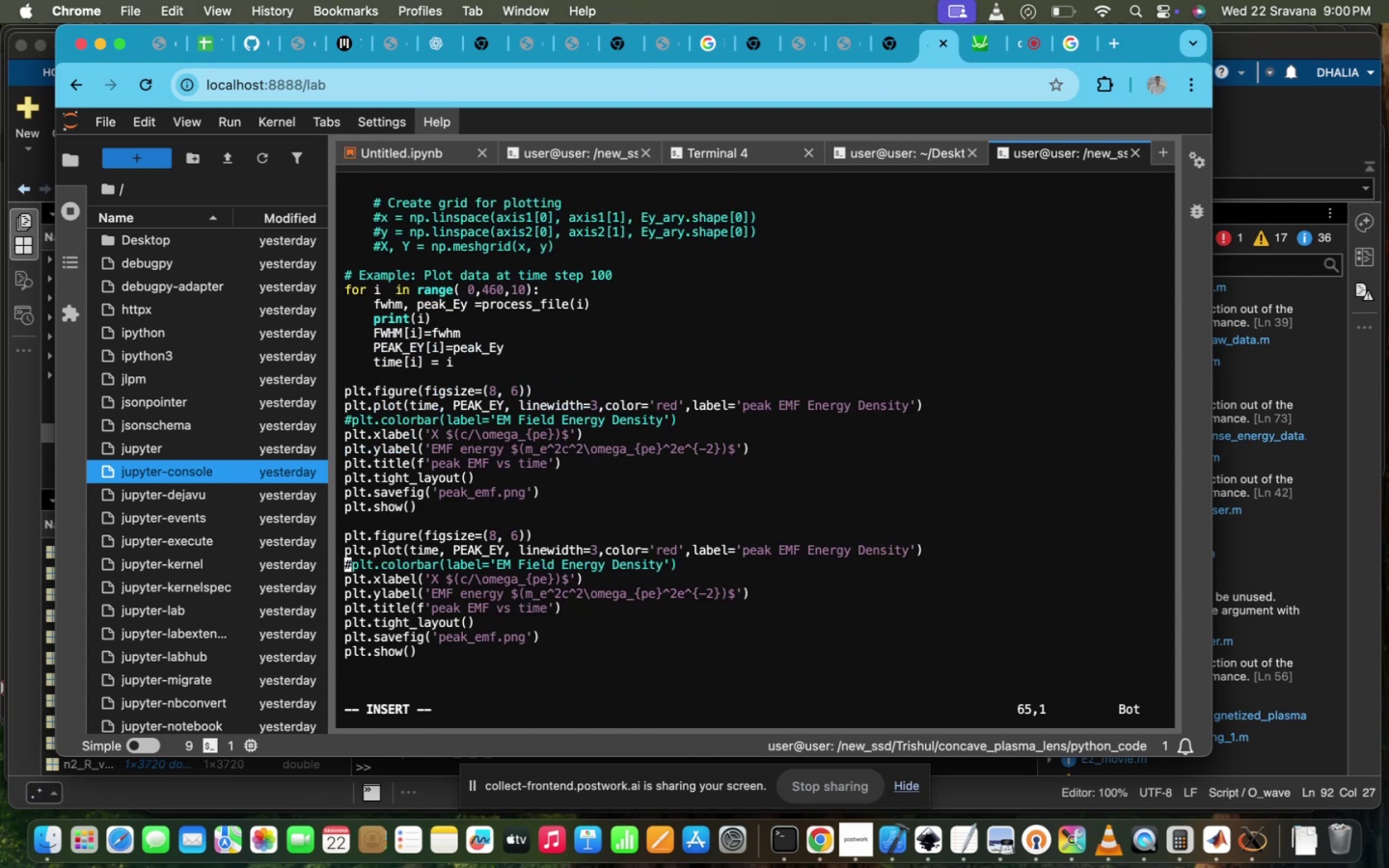 
key(ArrowUp)
 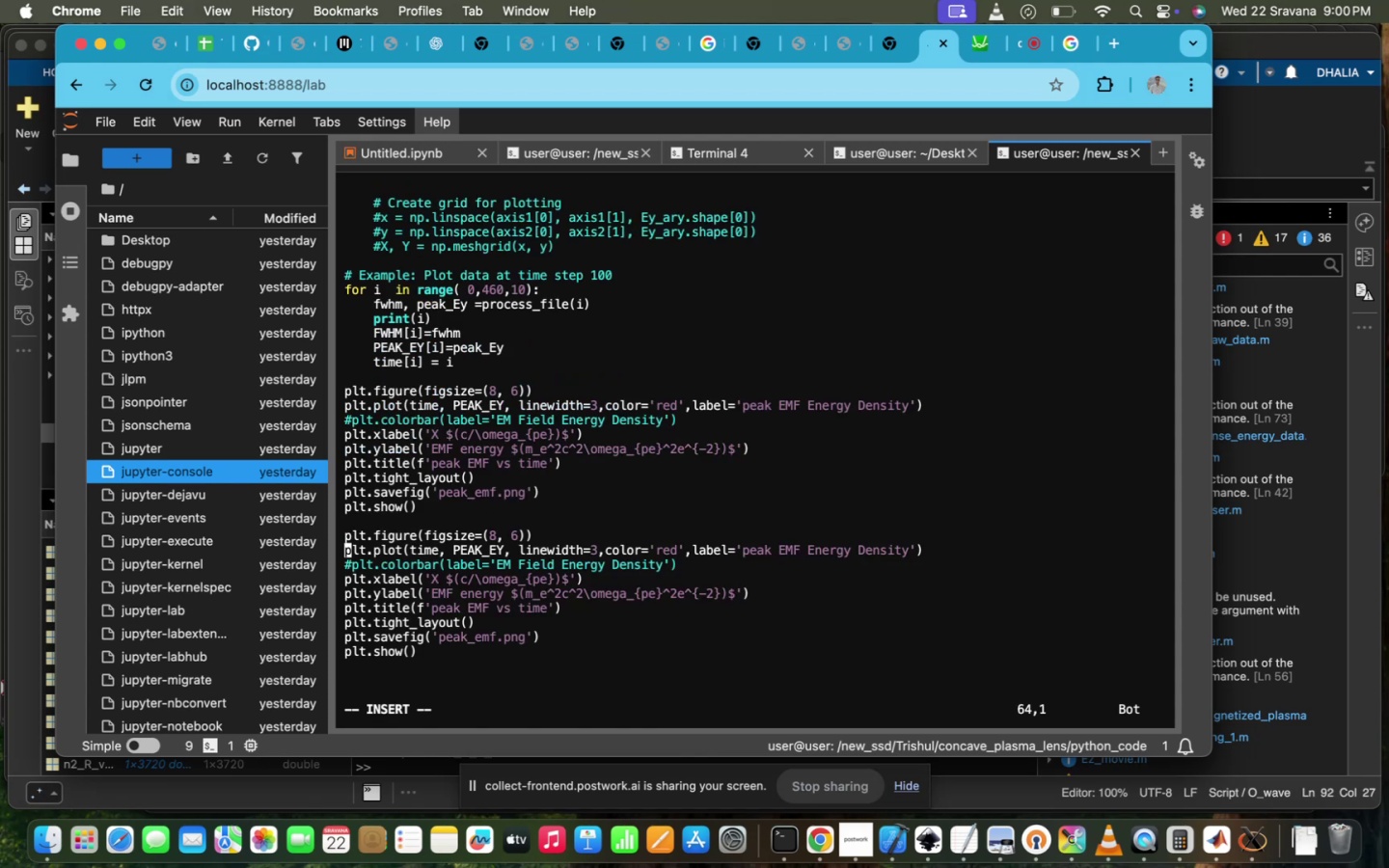 
hold_key(key=ArrowRight, duration=1.5)
 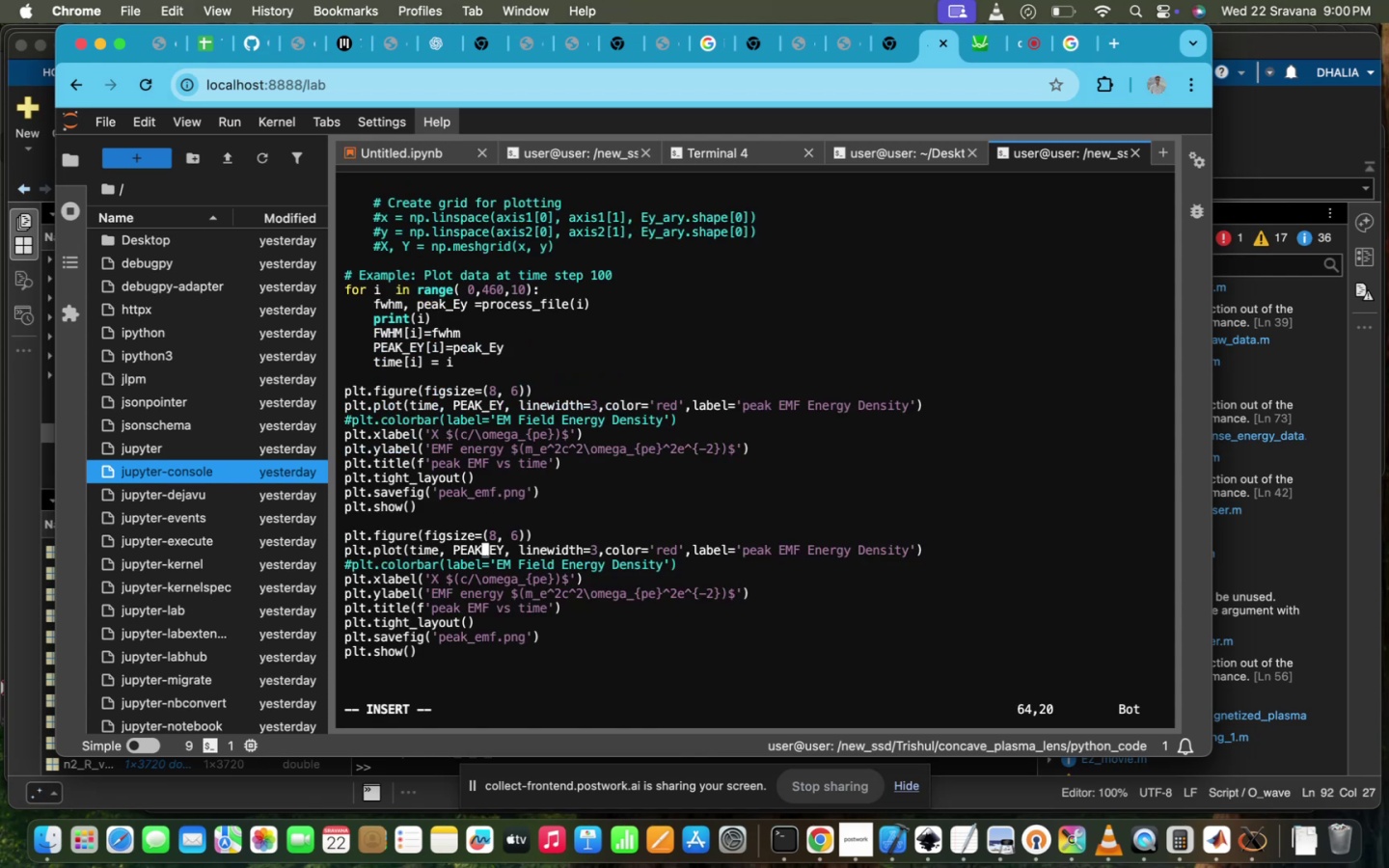 
hold_key(key=ArrowRight, duration=0.69)
 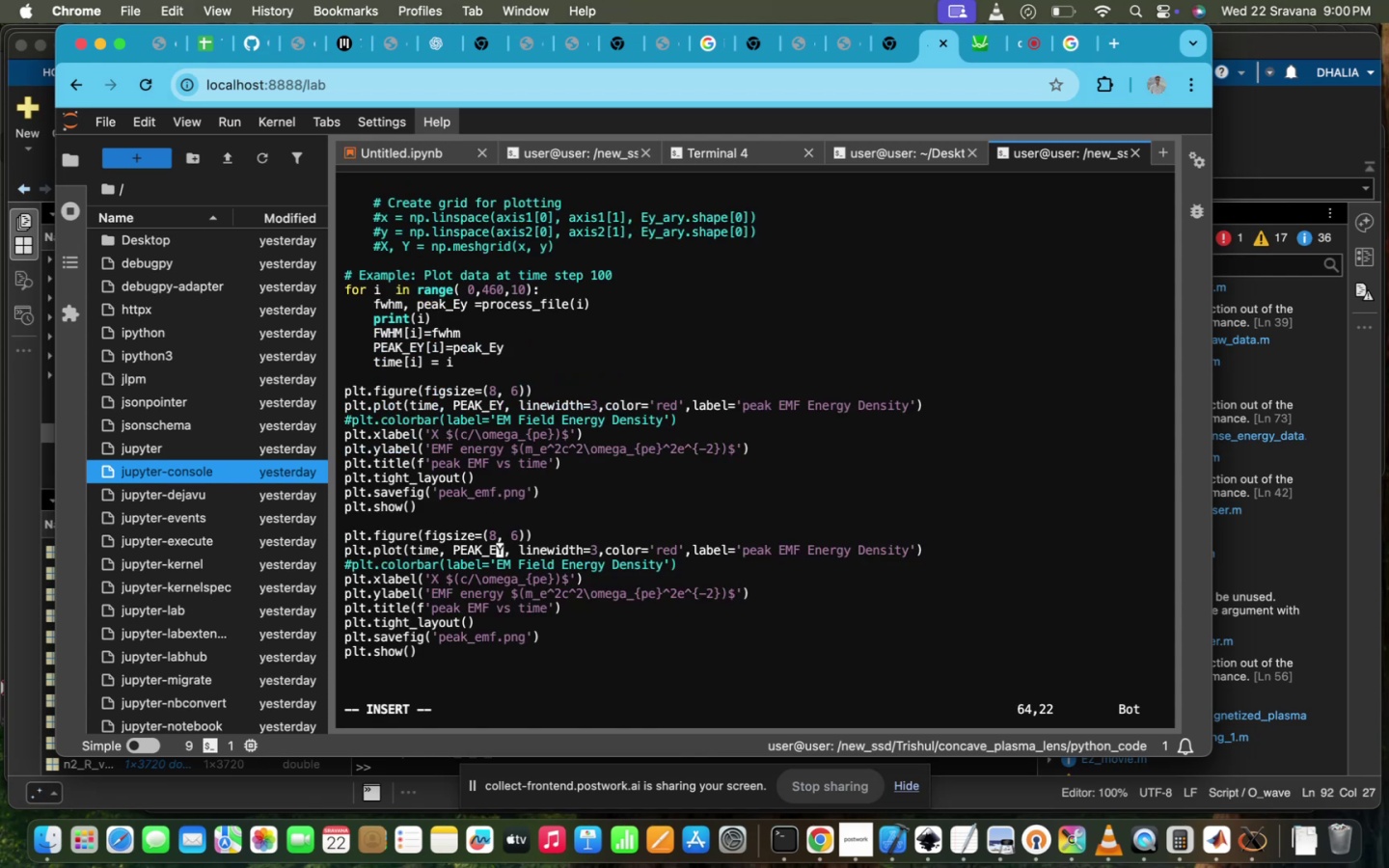 
key(ArrowRight)
 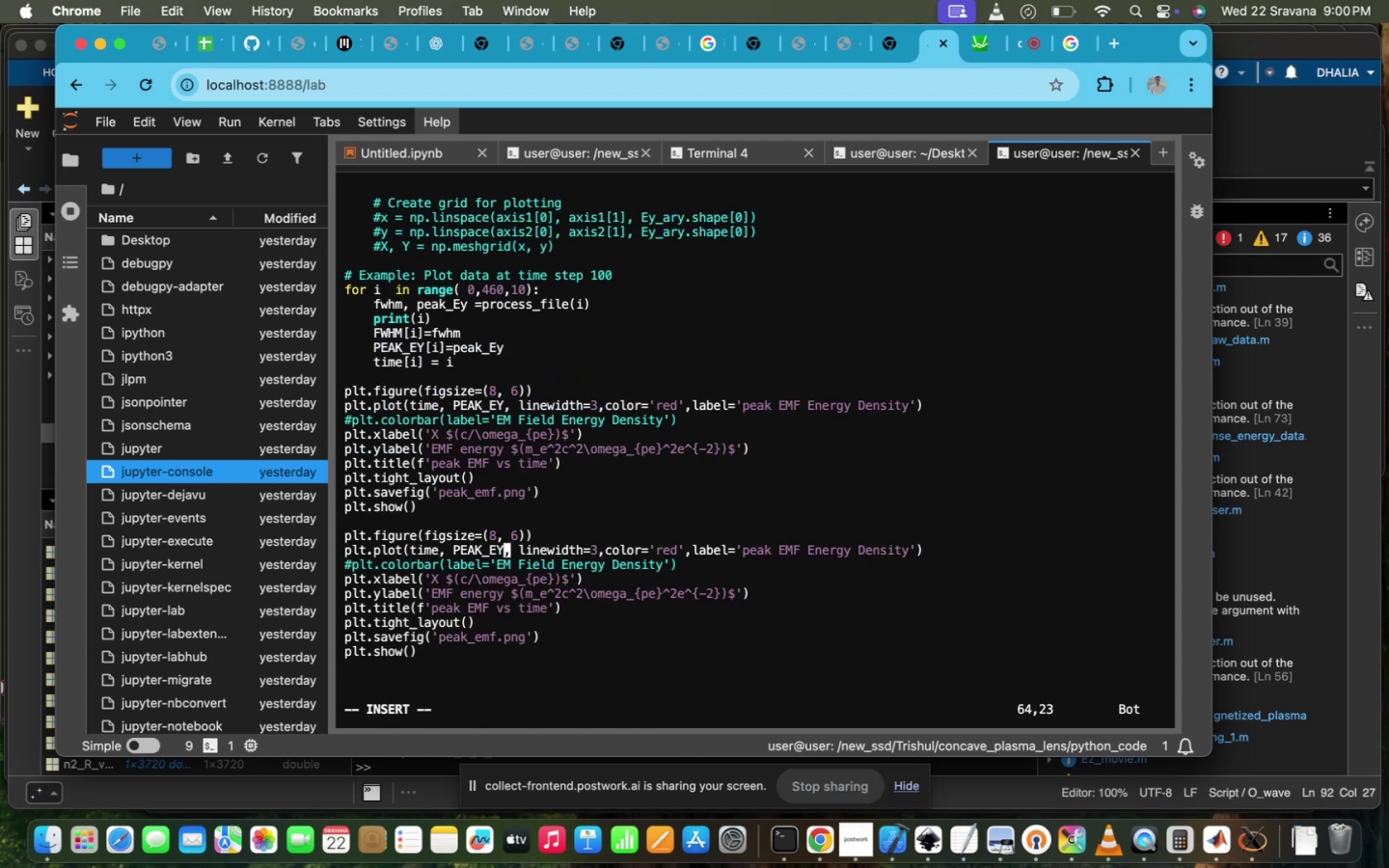 
key(Backspace)
key(Backspace)
key(Backspace)
key(Backspace)
key(Backspace)
key(Backspace)
key(Backspace)
type(FWGM)
key(Backspace)
key(Backspace)
key(Backspace)
type(WHM)
 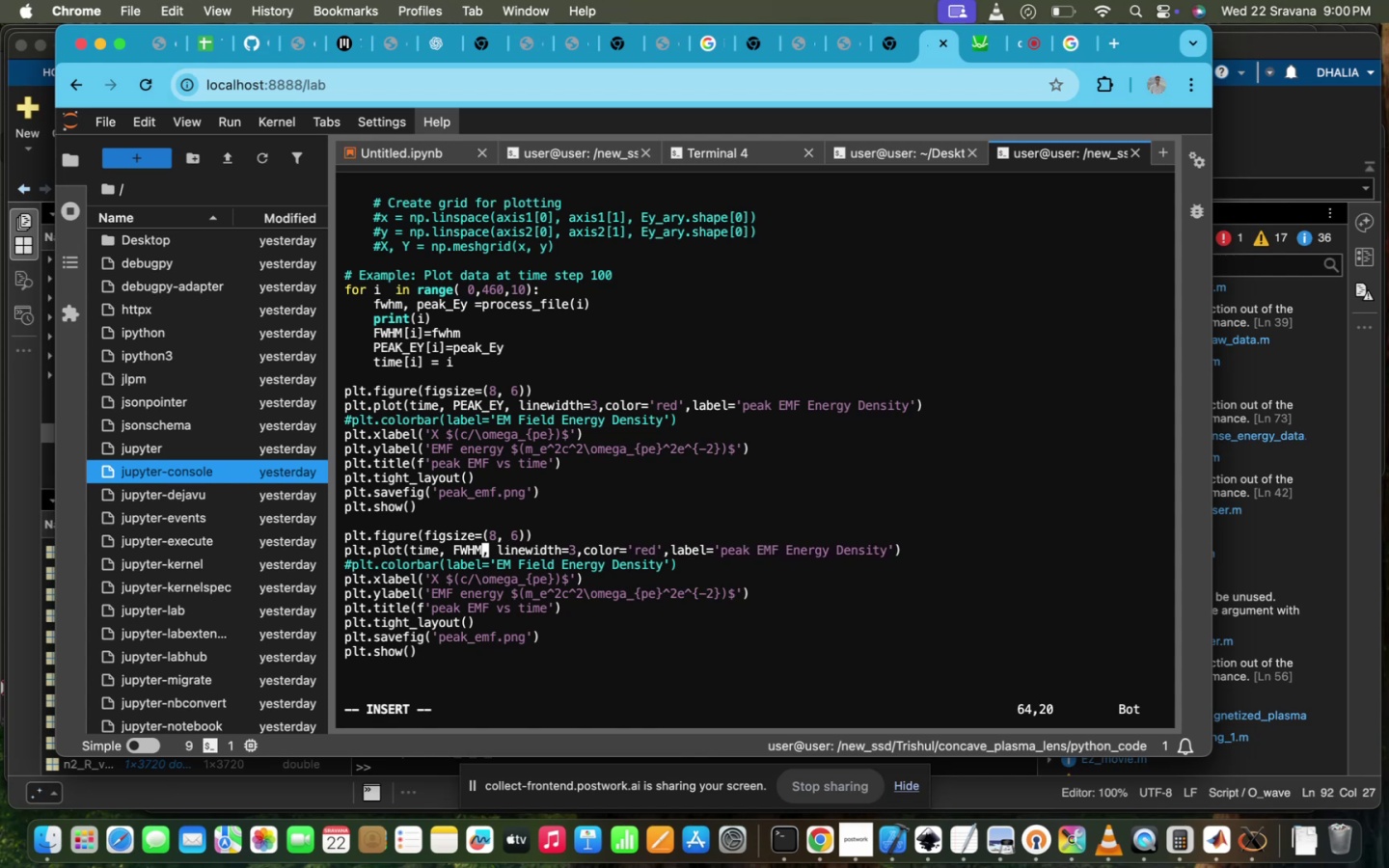 
hold_key(key=ArrowRight, duration=1.51)
 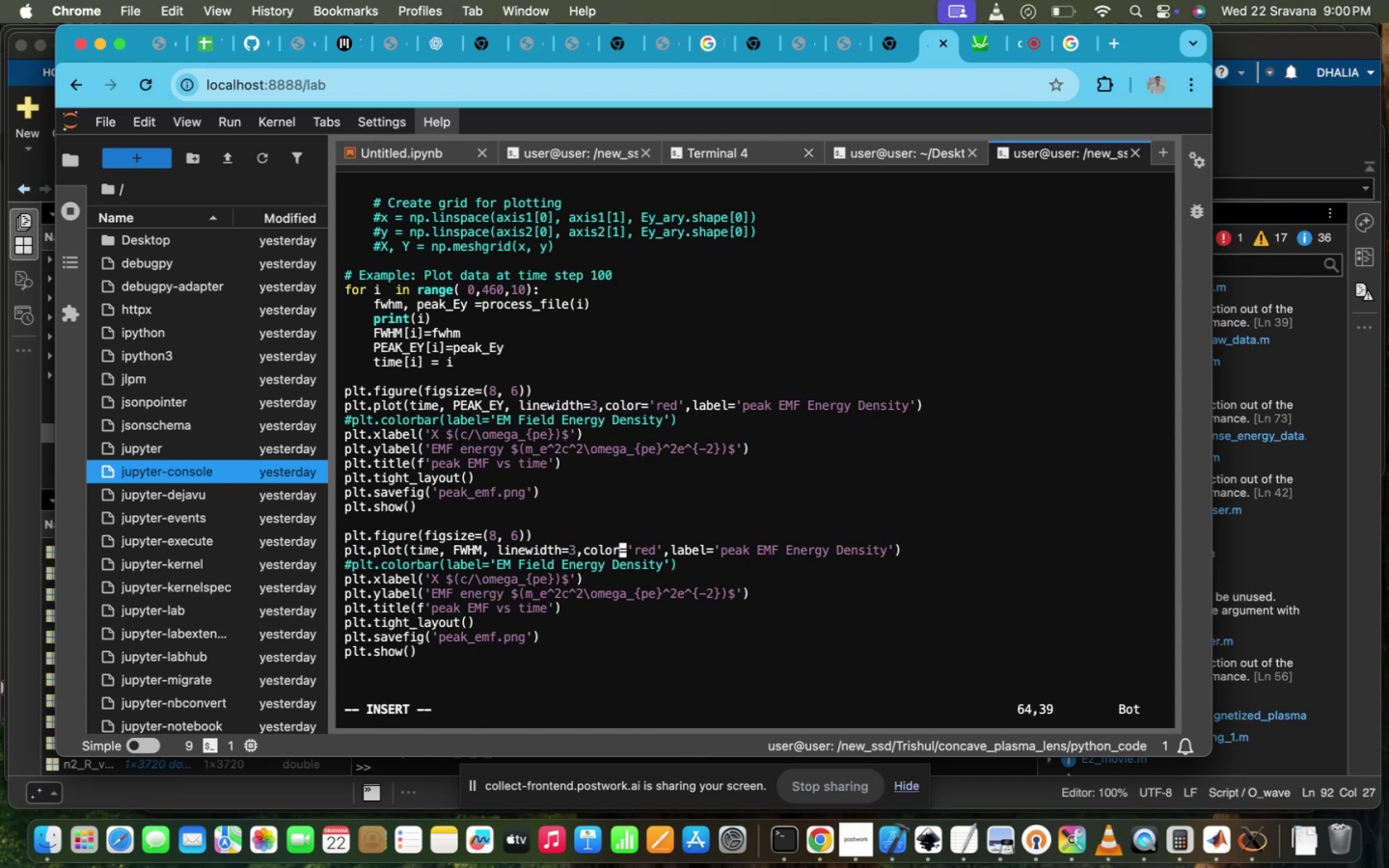 
hold_key(key=ArrowRight, duration=0.54)
 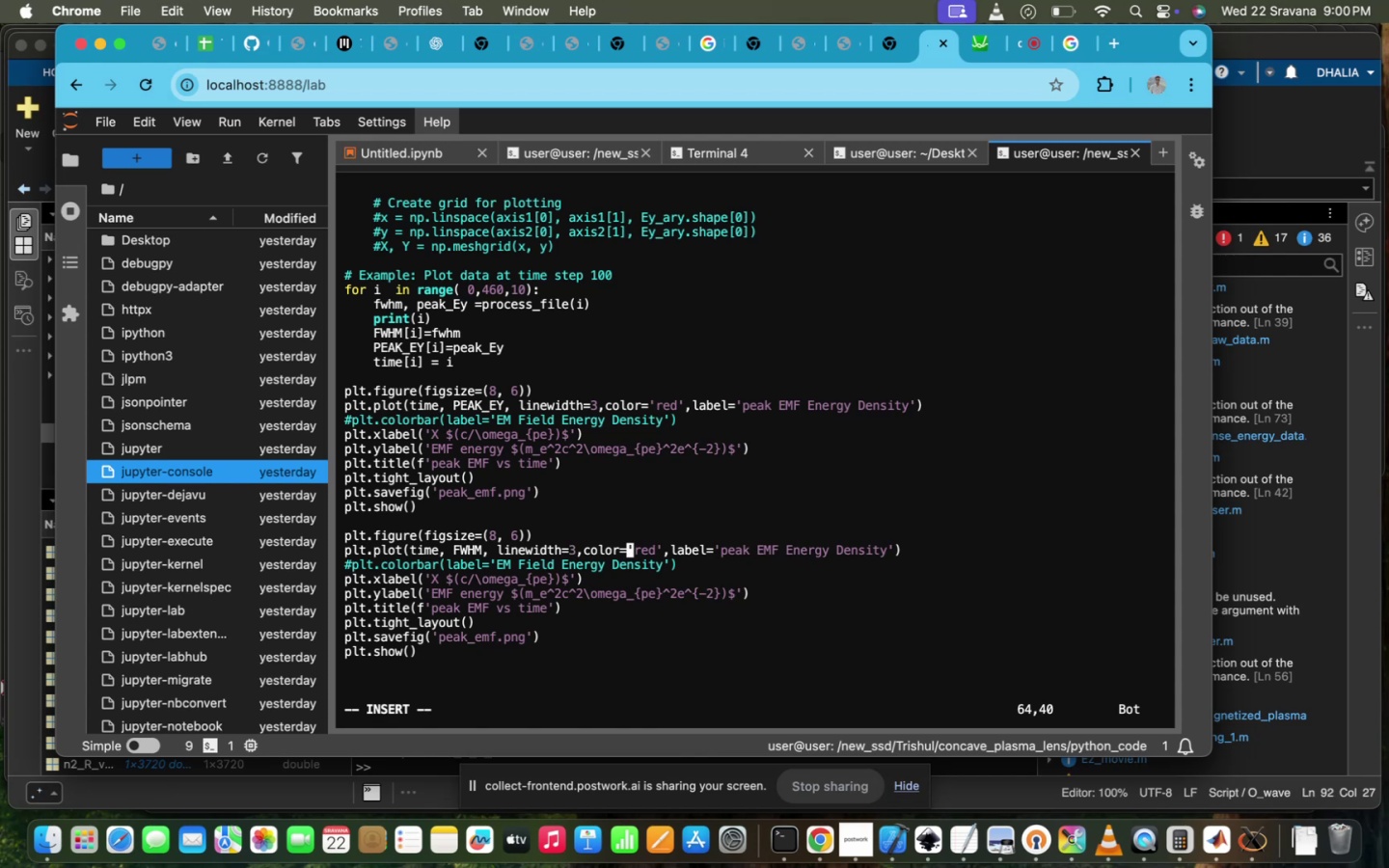 
key(ArrowRight)
 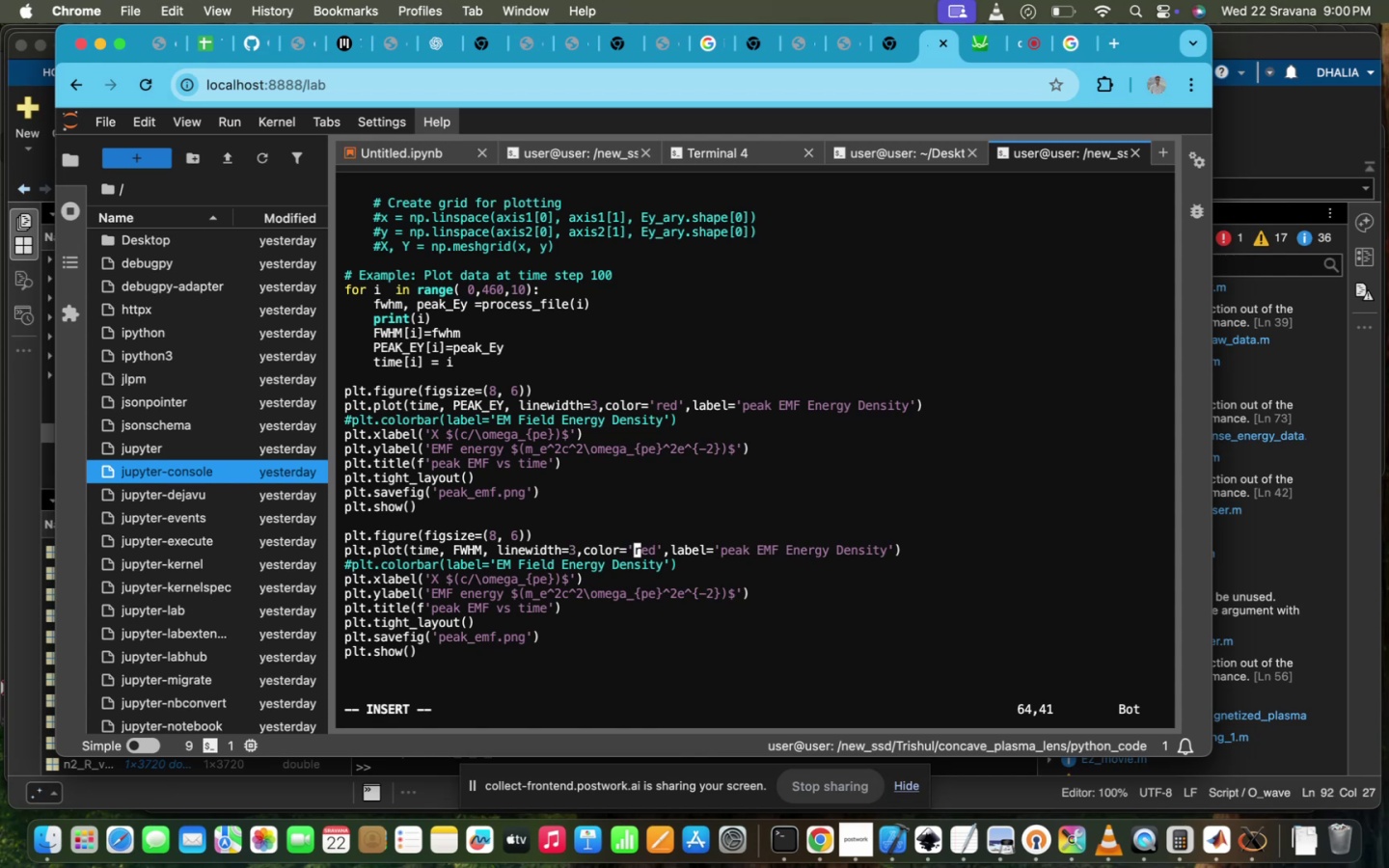 
key(ArrowRight)
 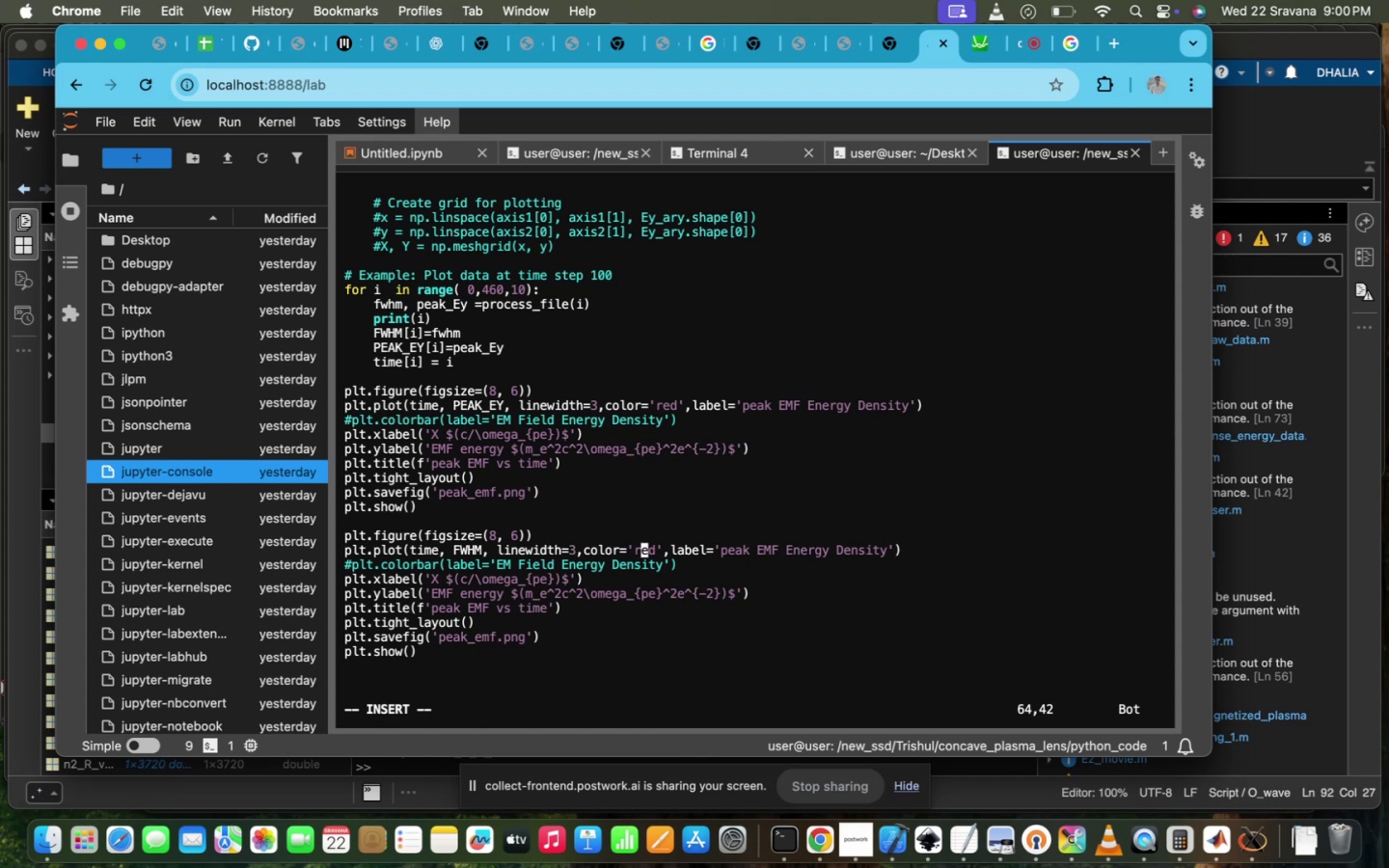 
key(ArrowRight)
 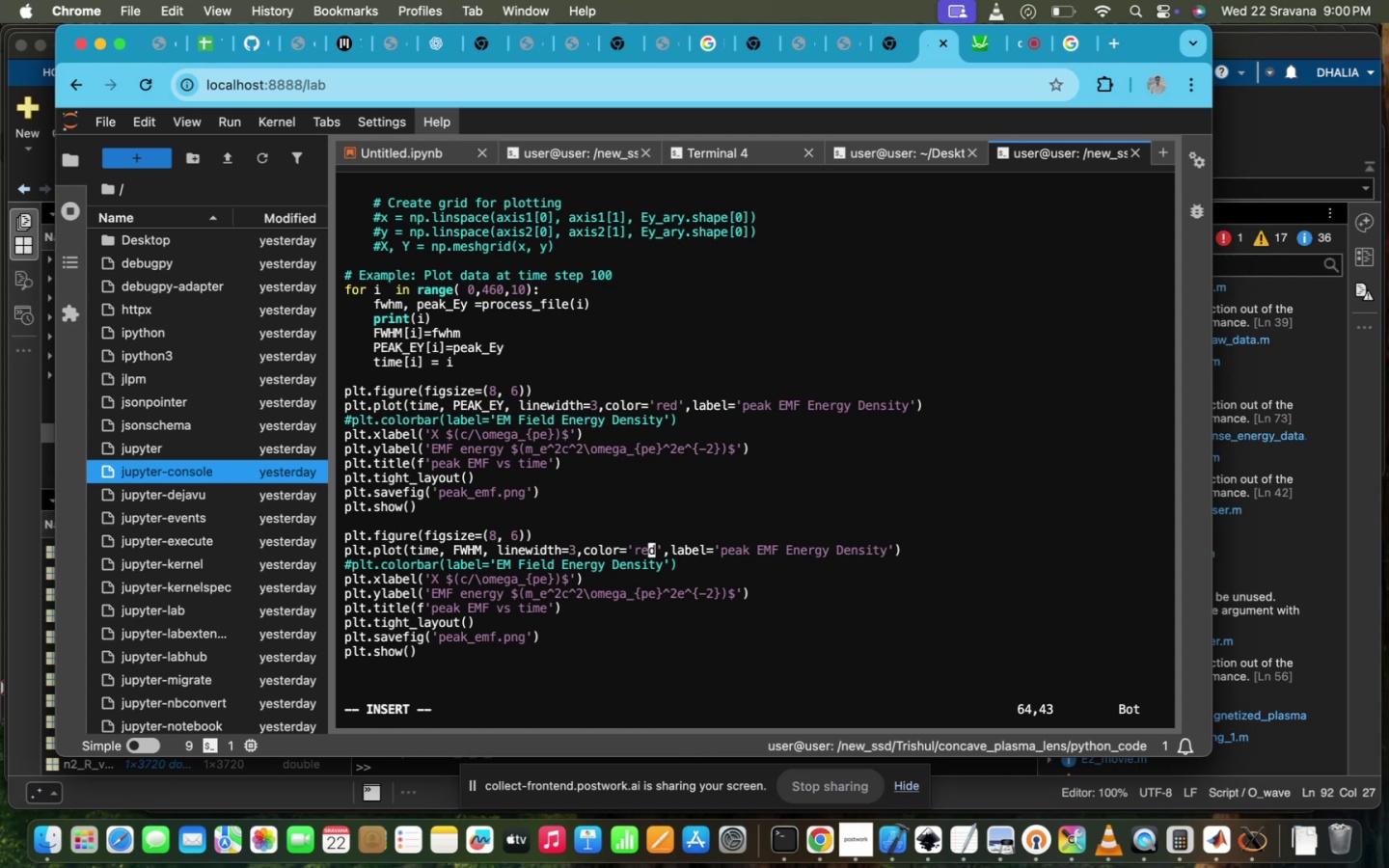 
key(ArrowRight)
 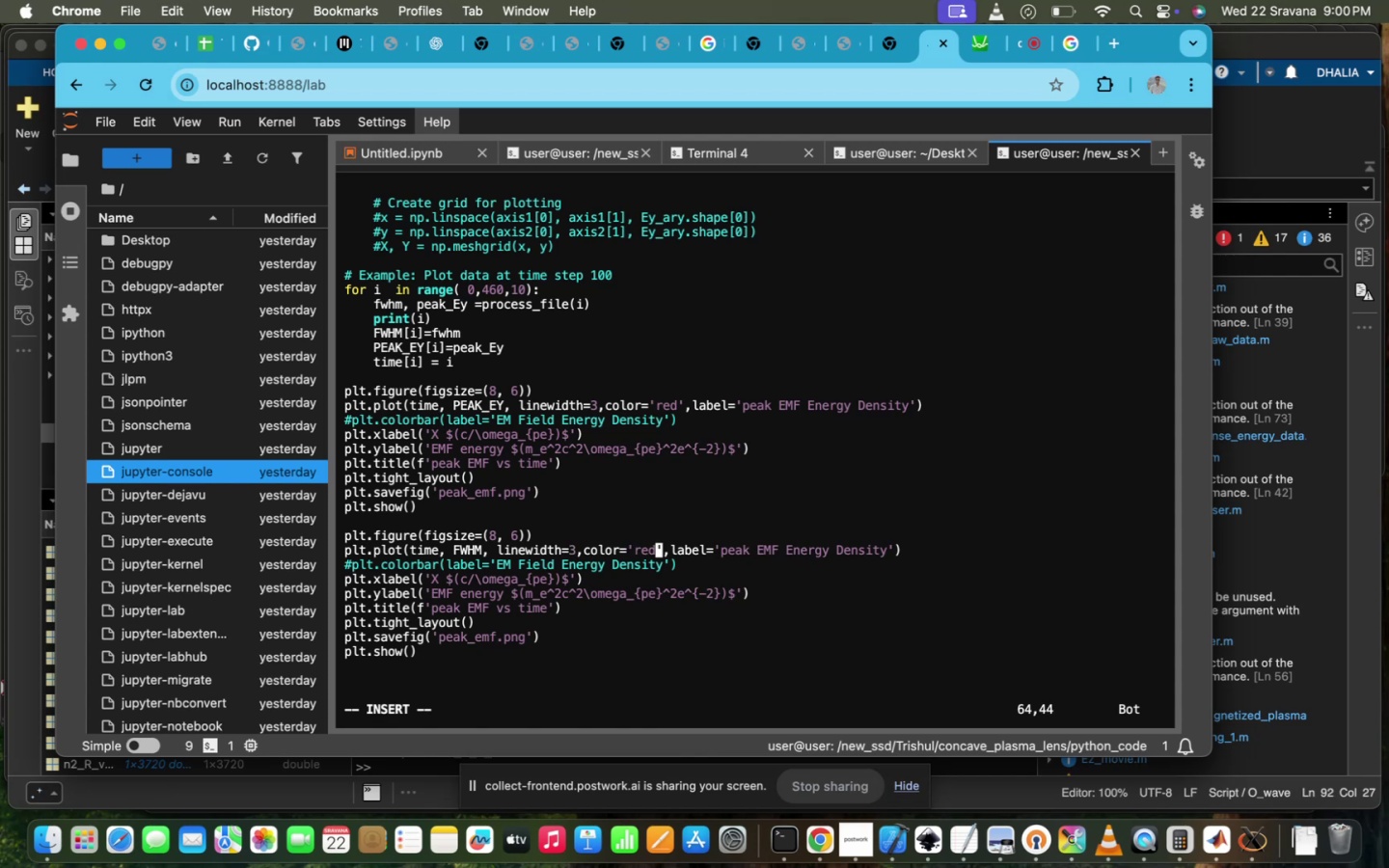 
key(ArrowRight)
 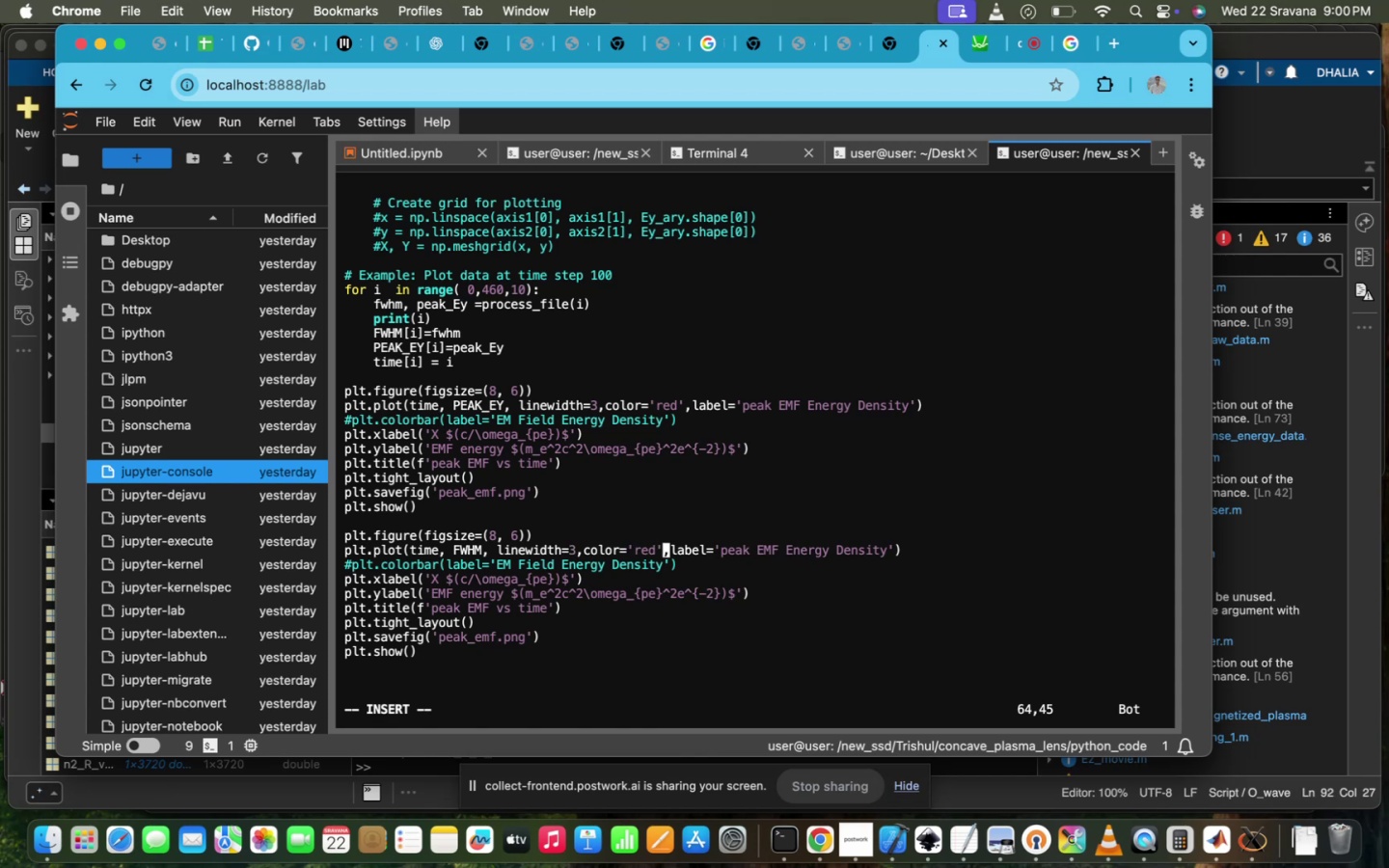 
key(ArrowLeft)
 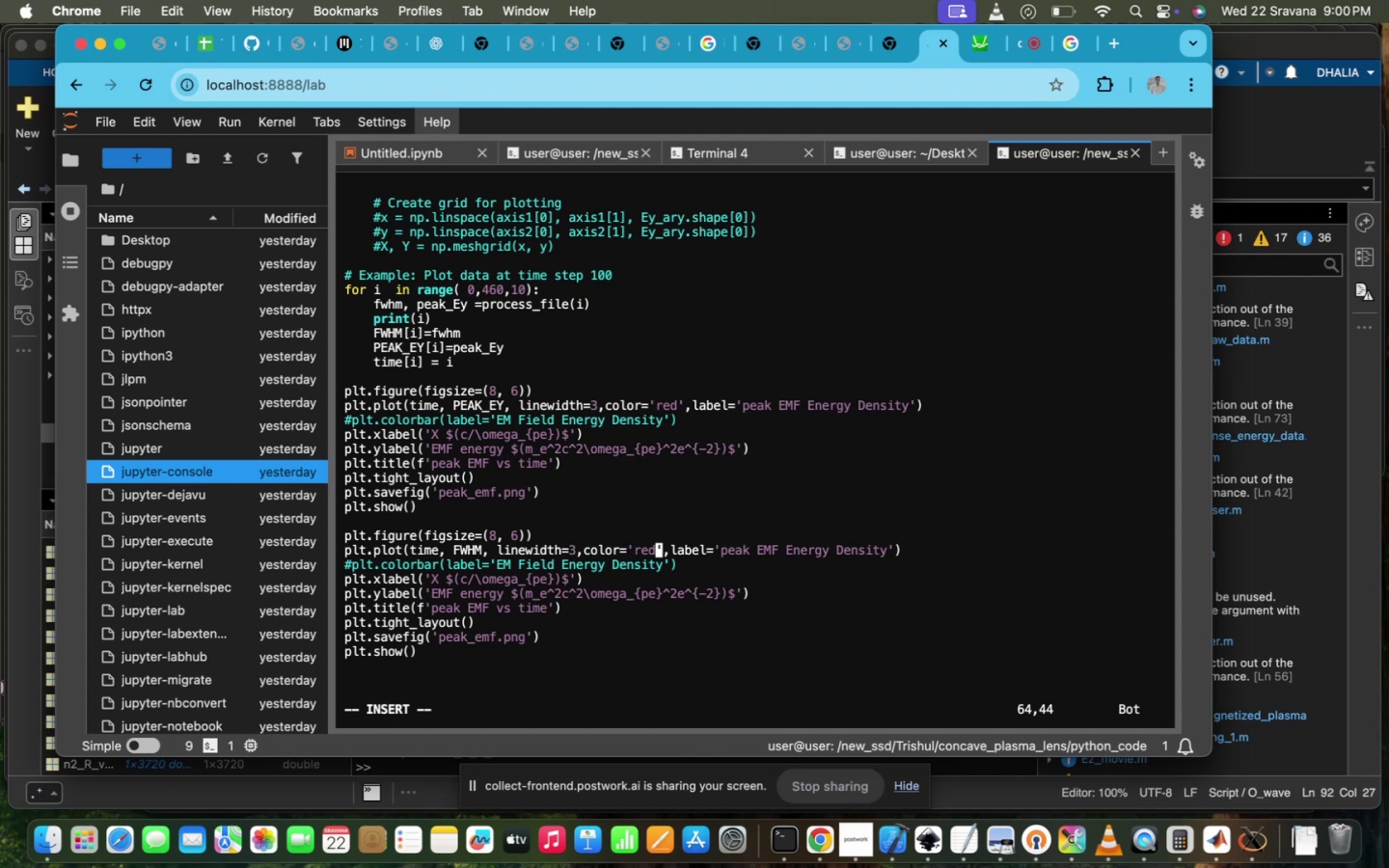 
key(Backspace)
key(Backspace)
key(Backspace)
type(blue)
 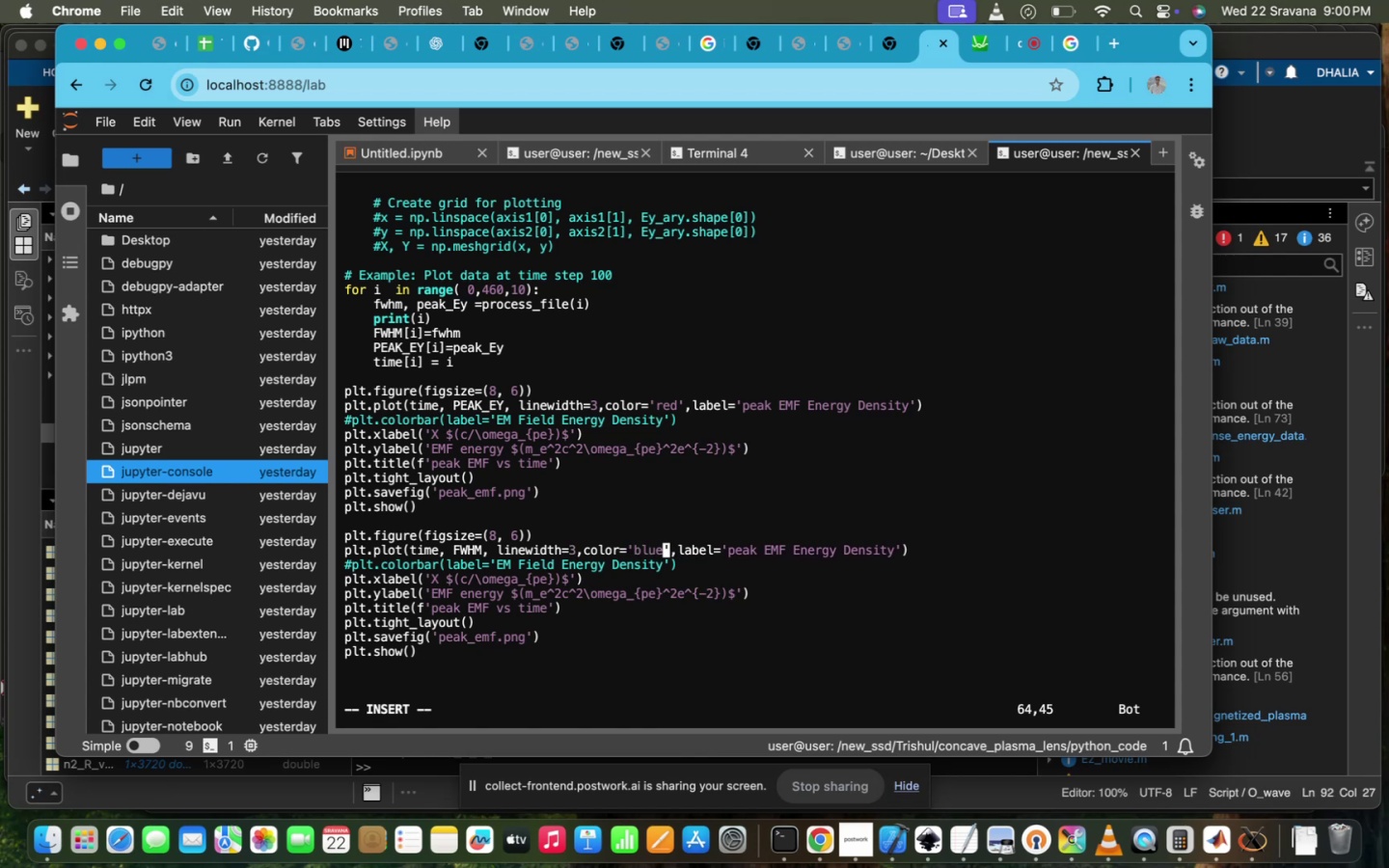 
hold_key(key=ArrowRight, duration=1.51)
 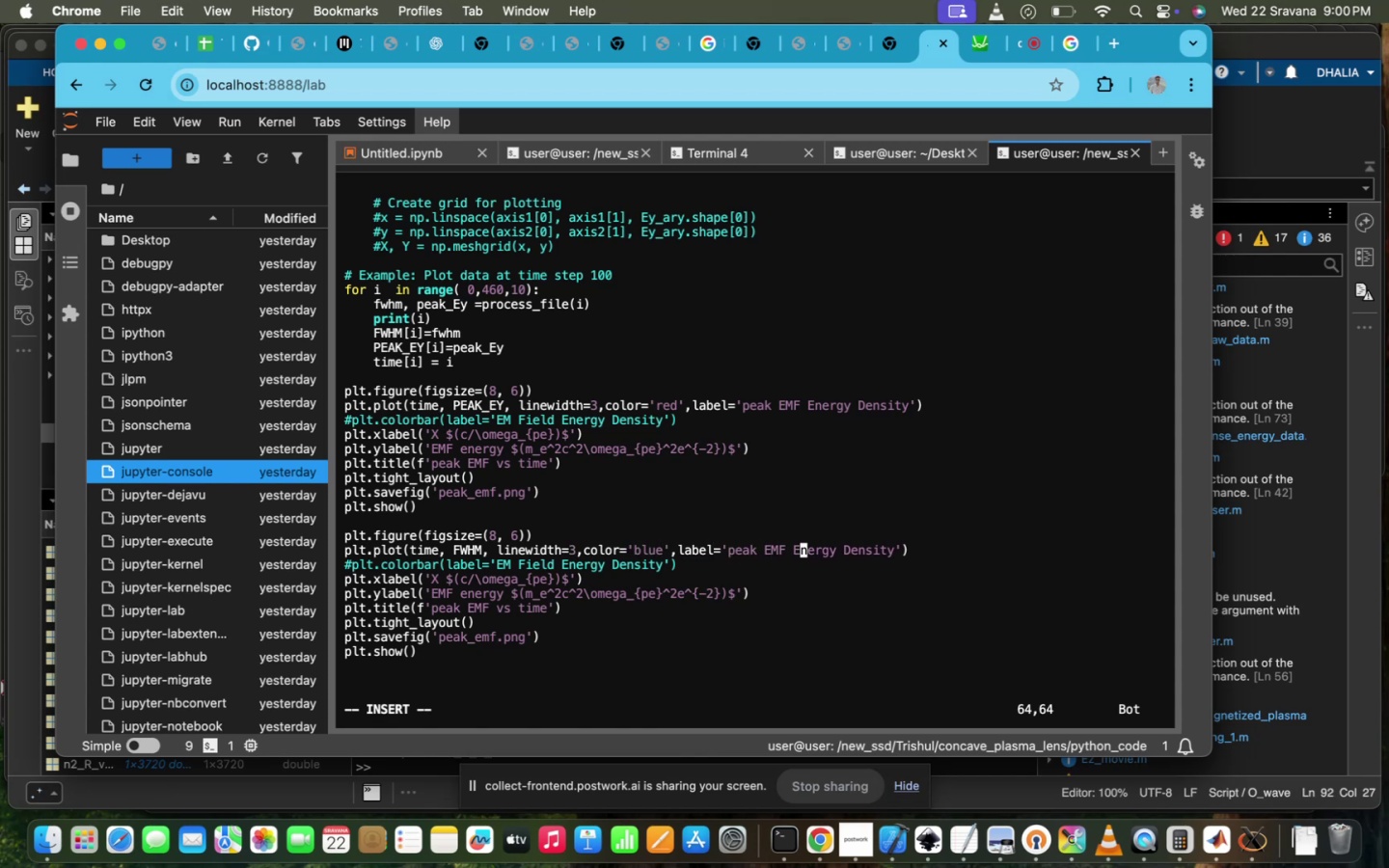 
hold_key(key=ArrowRight, duration=1.36)
 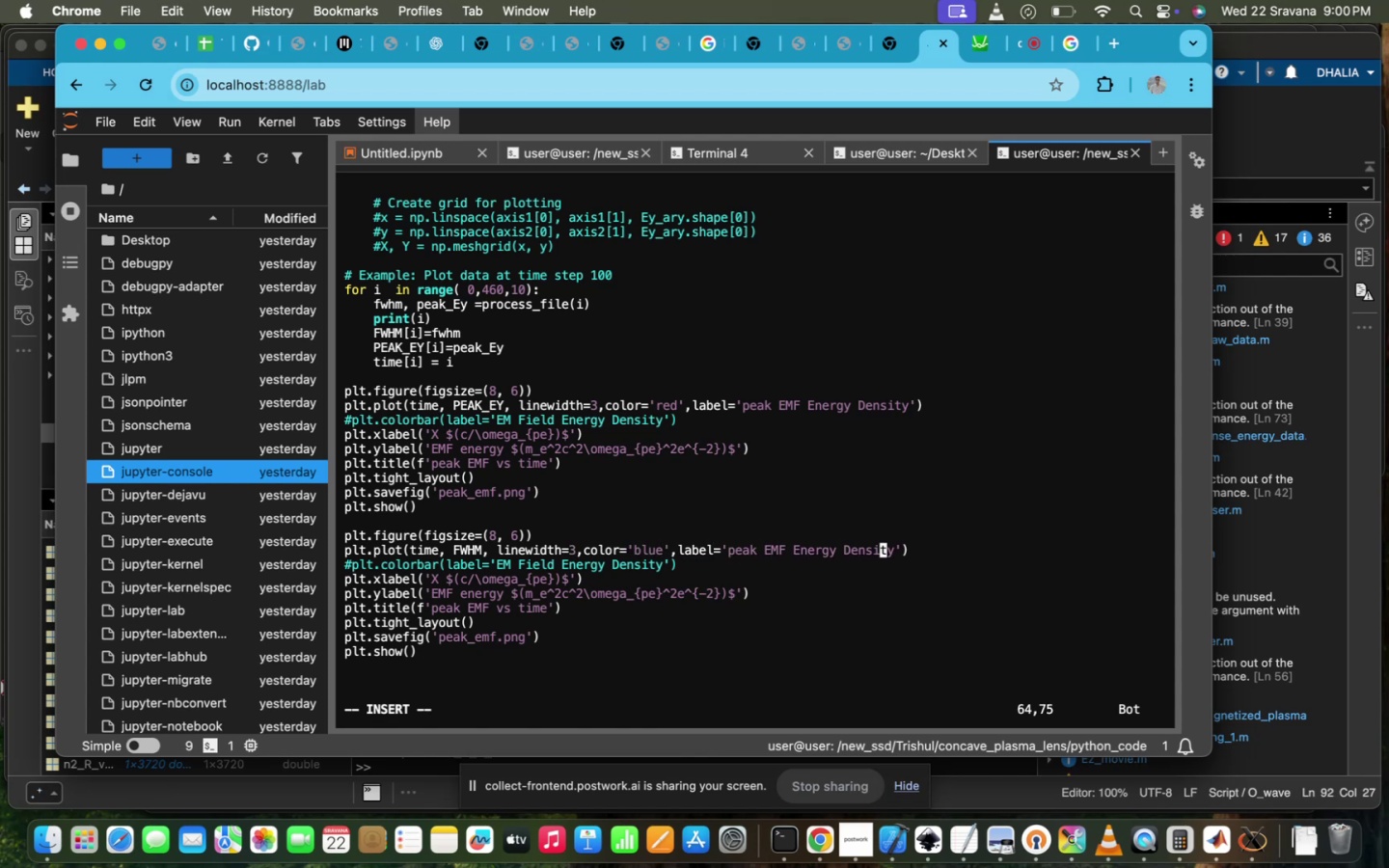 
key(ArrowRight)
 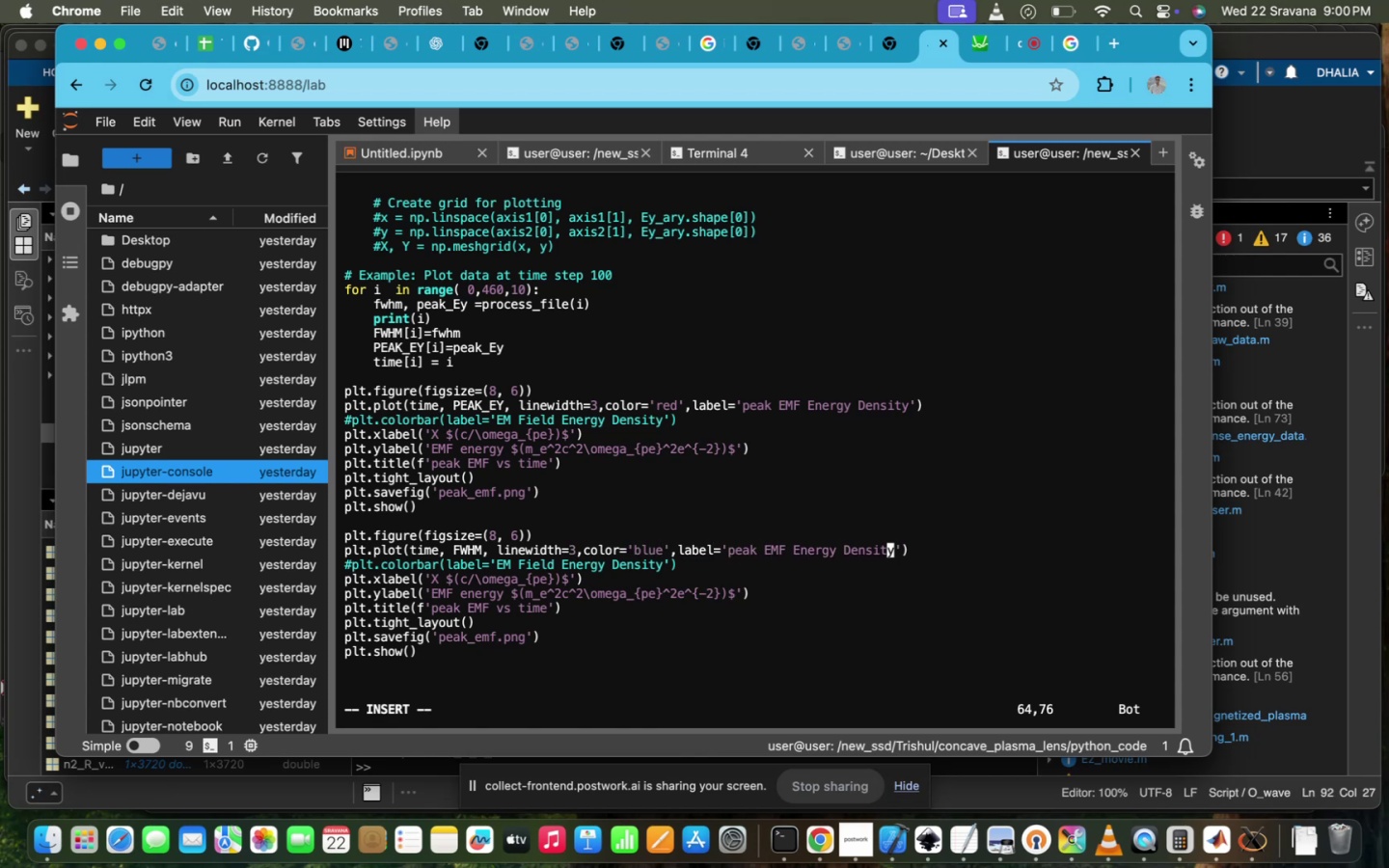 
hold_key(key=Backspace, duration=1.5)
 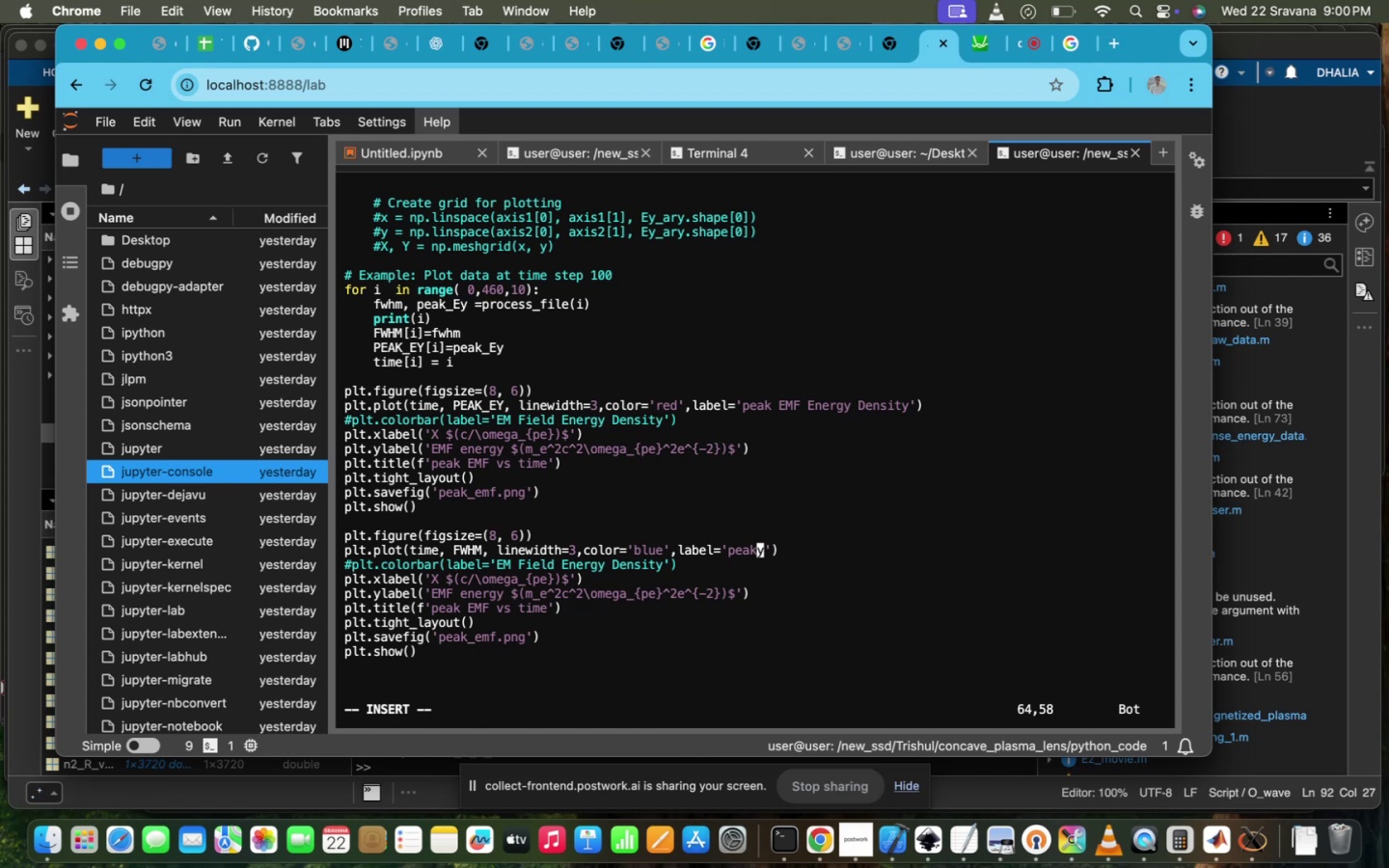 
hold_key(key=Backspace, duration=0.37)
 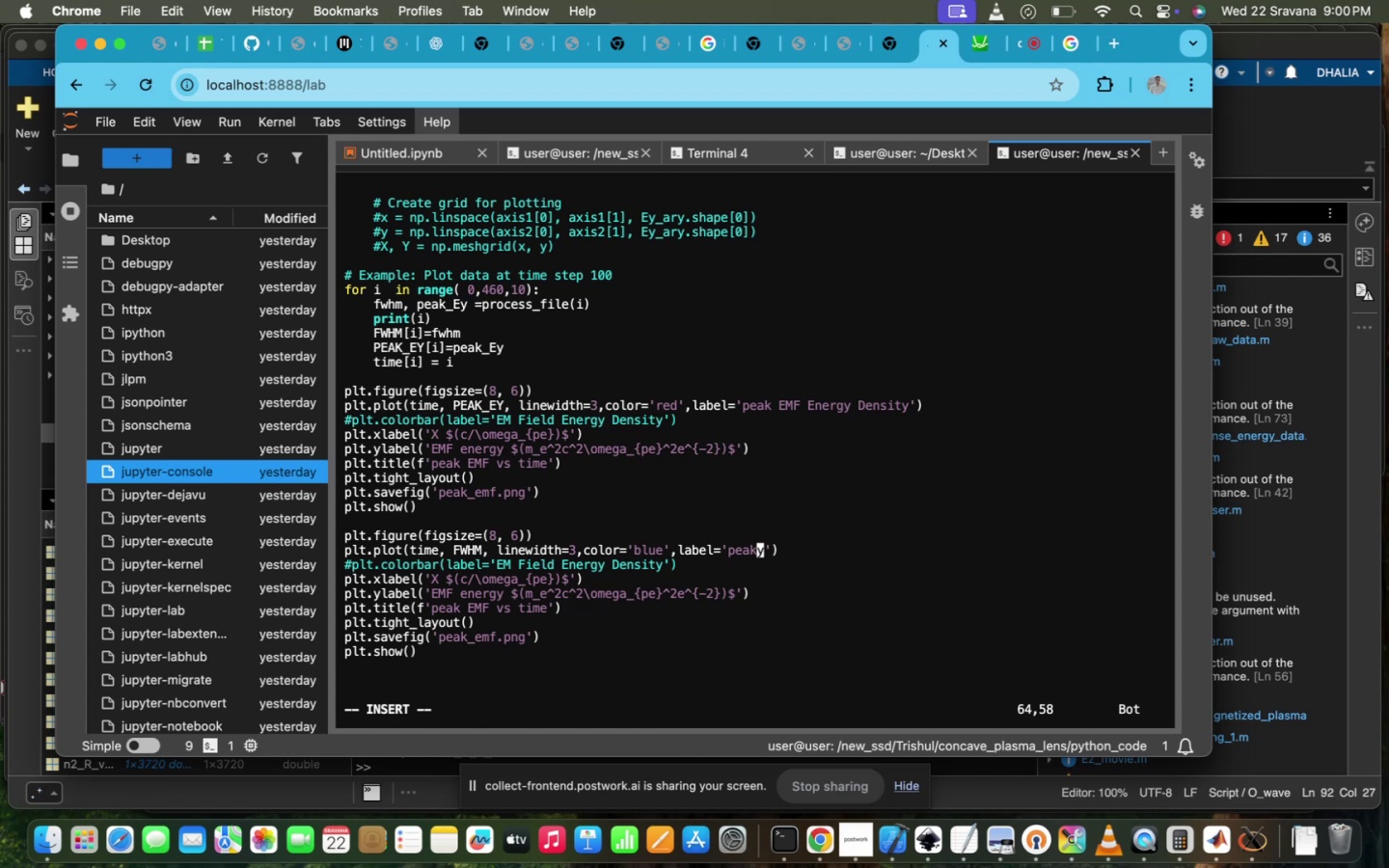 
key(Backspace)
key(Backspace)
key(Backspace)
key(Backspace)
type(FWHM)
 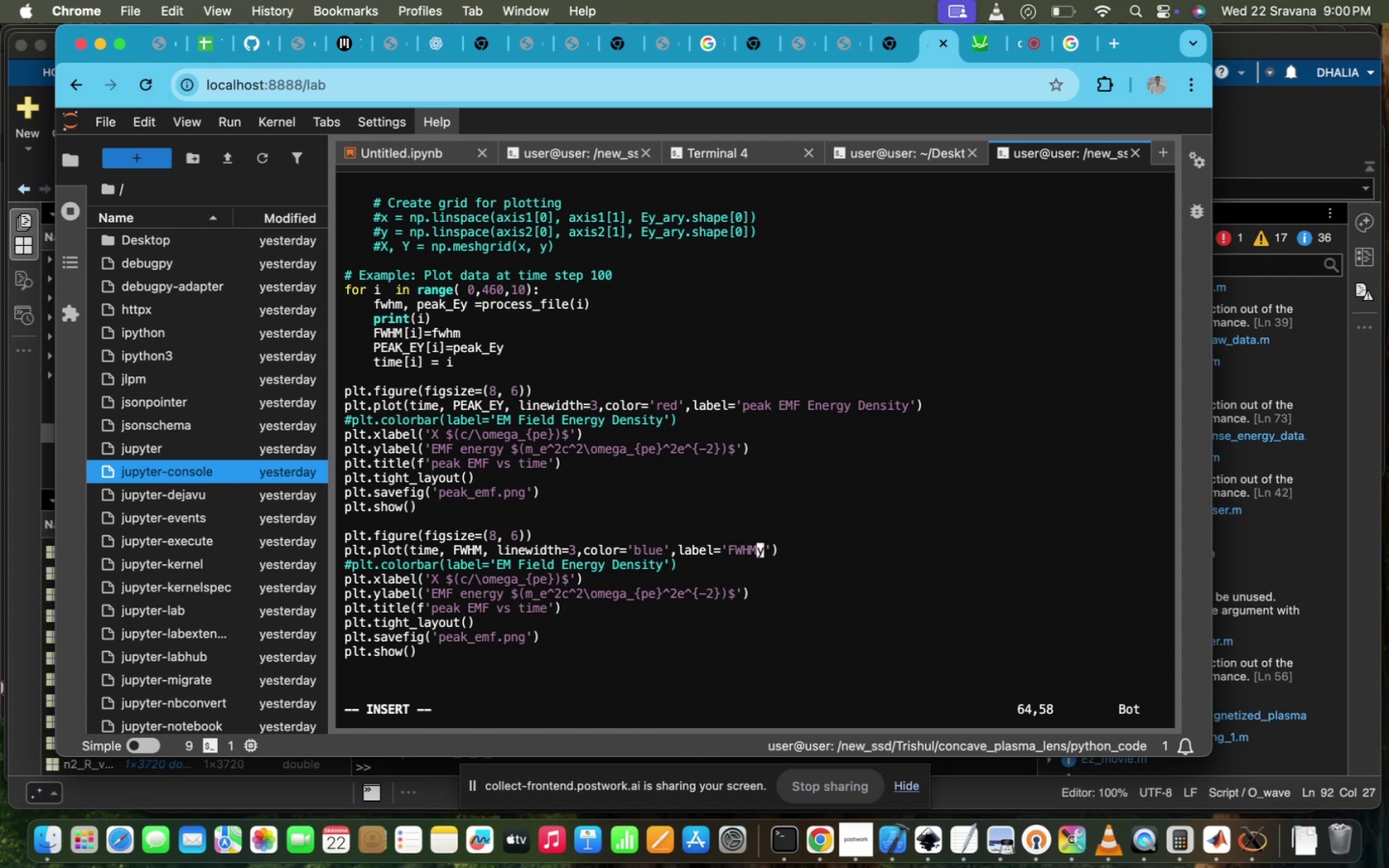 
key(ArrowRight)
 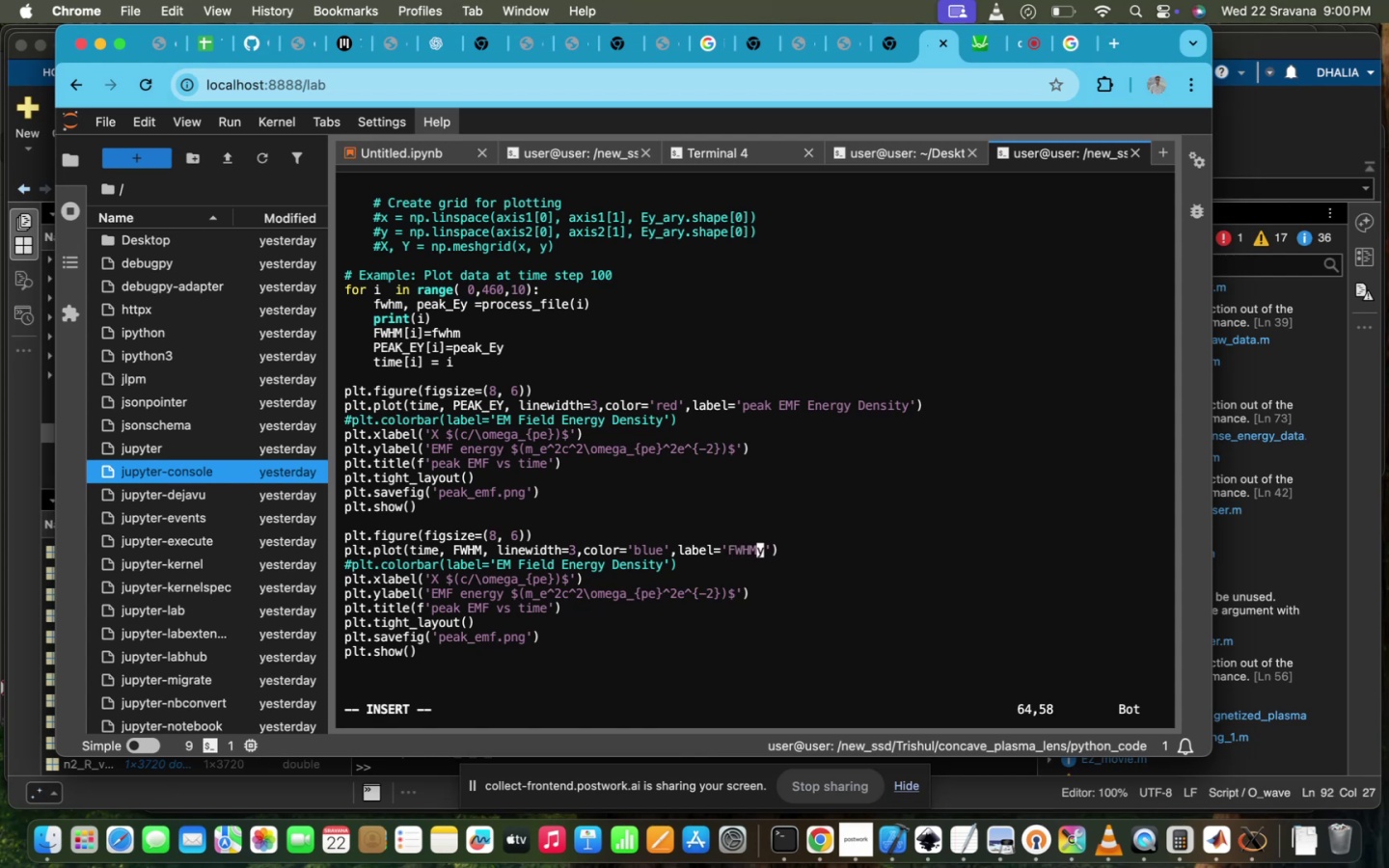 
key(Backspace)
 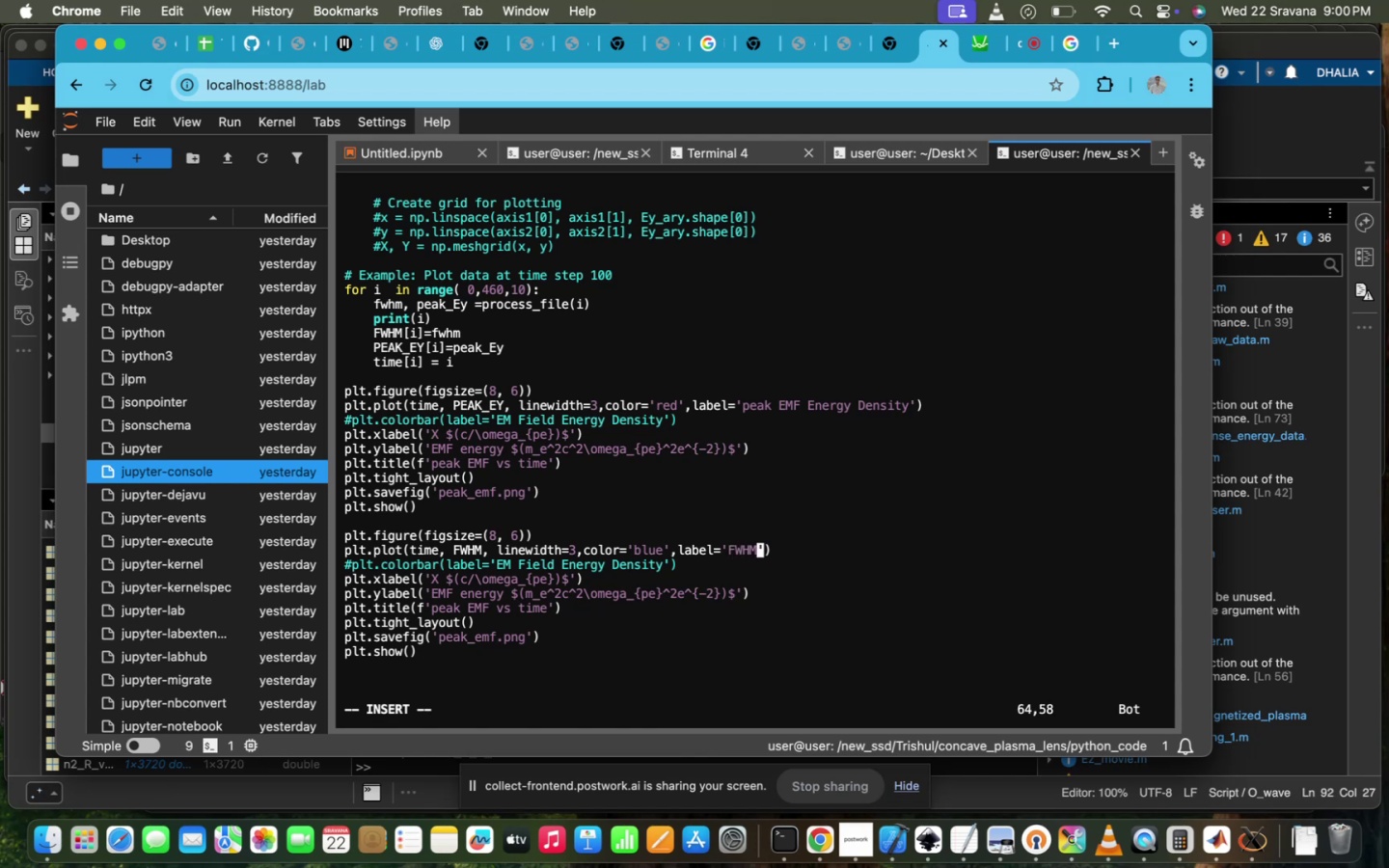 
key(ArrowDown)
 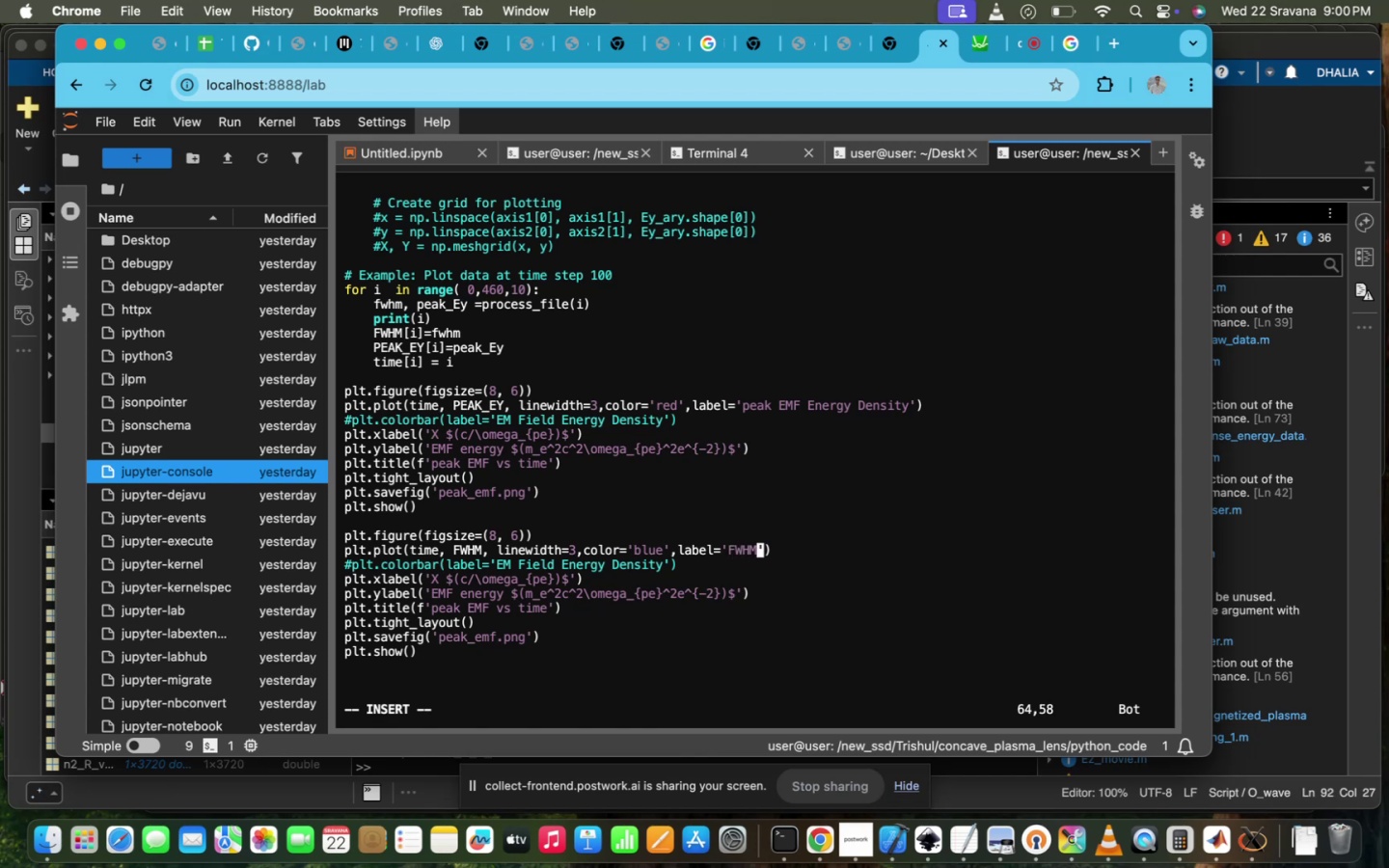 
key(ArrowDown)
 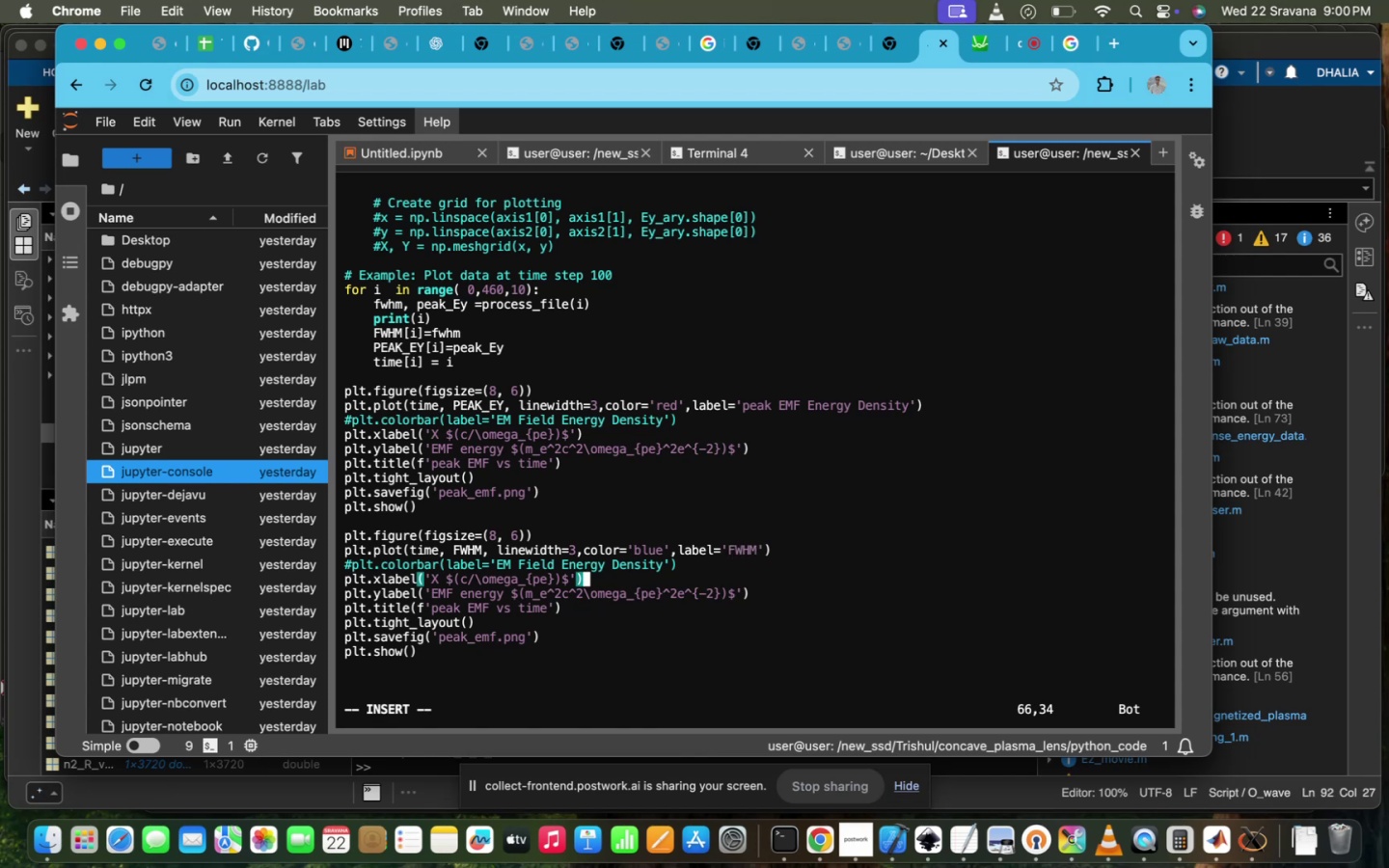 
key(ArrowDown)
 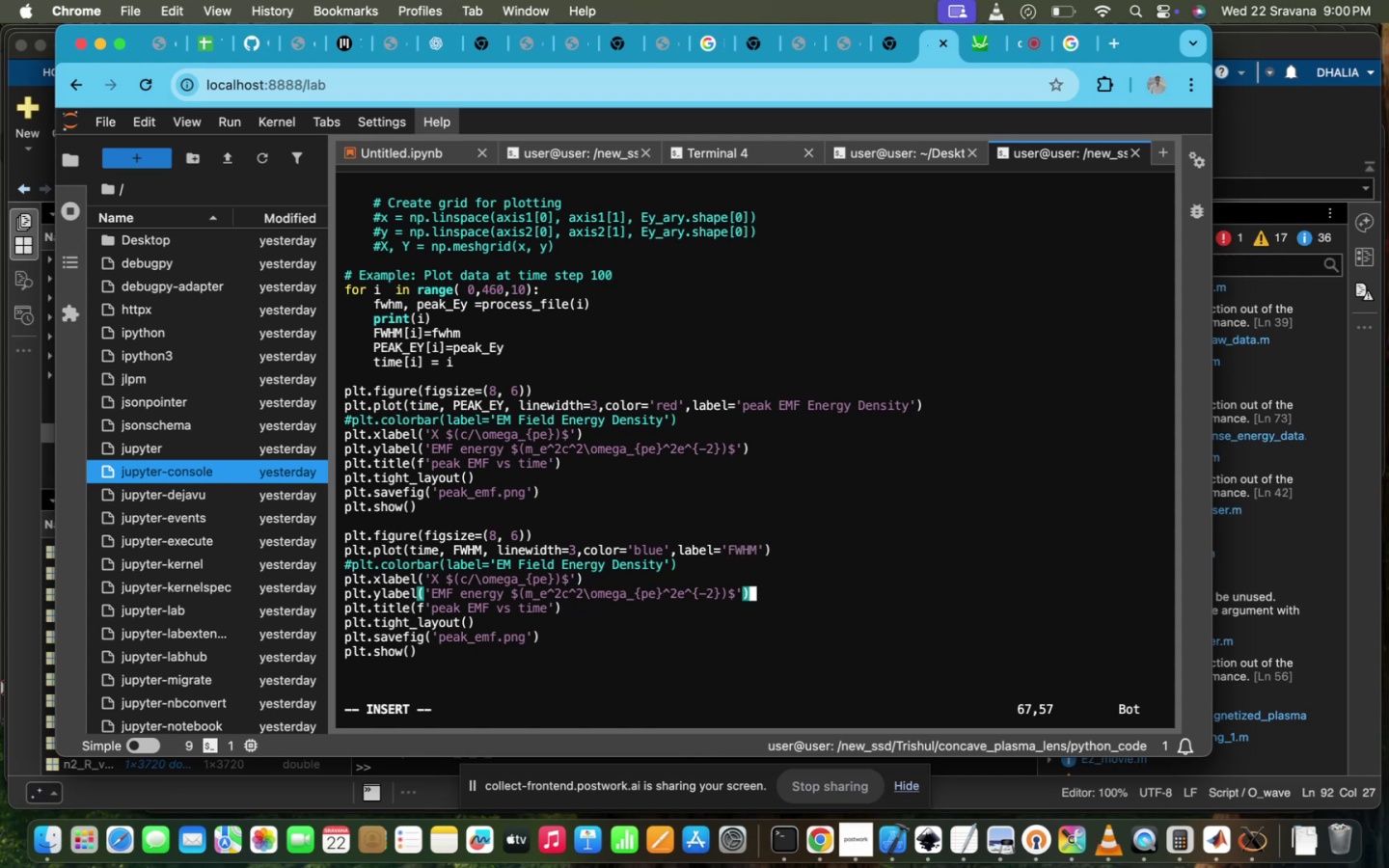 
hold_key(key=ArrowLeft, duration=1.27)
 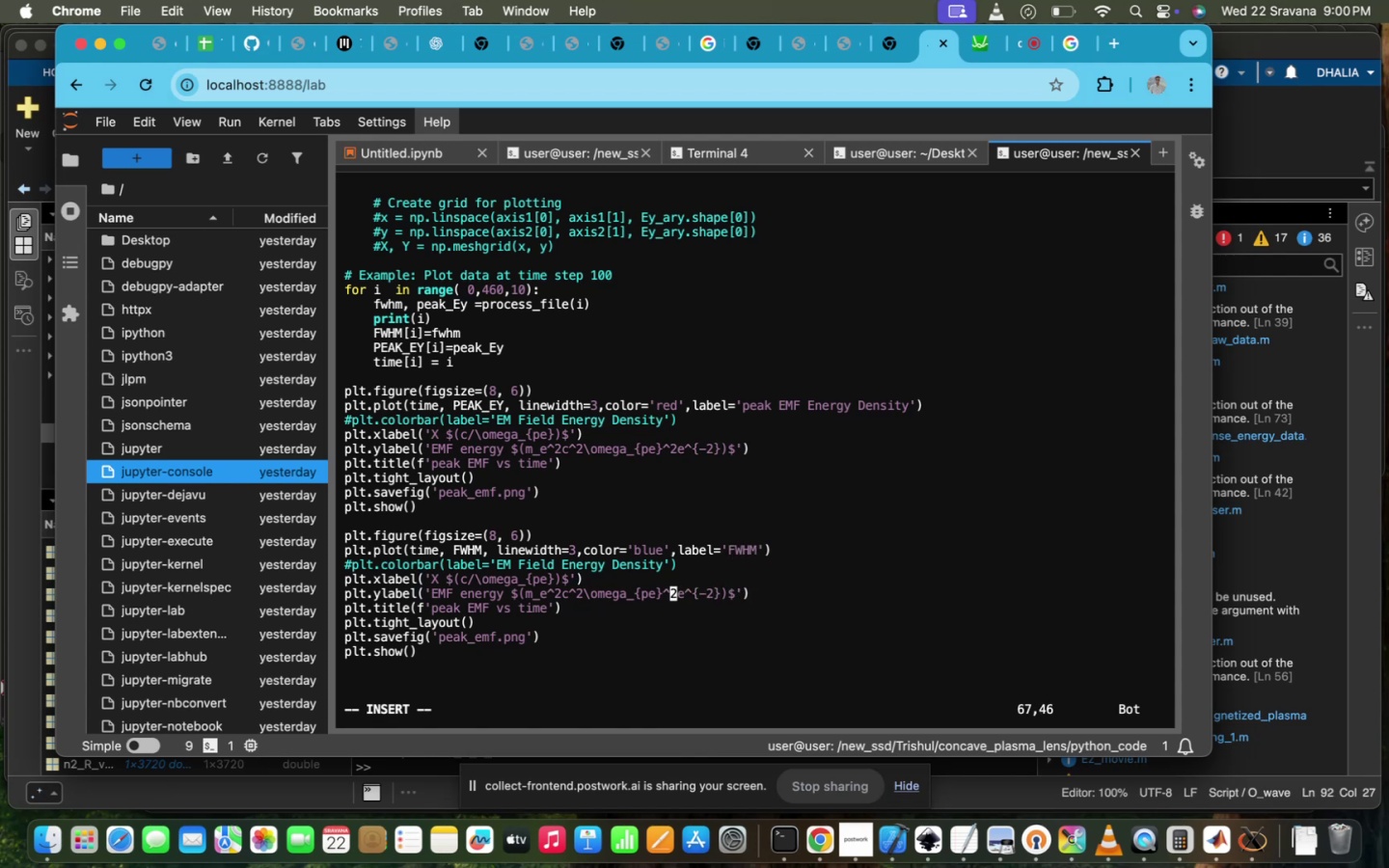 
hold_key(key=ArrowRight, duration=1.12)
 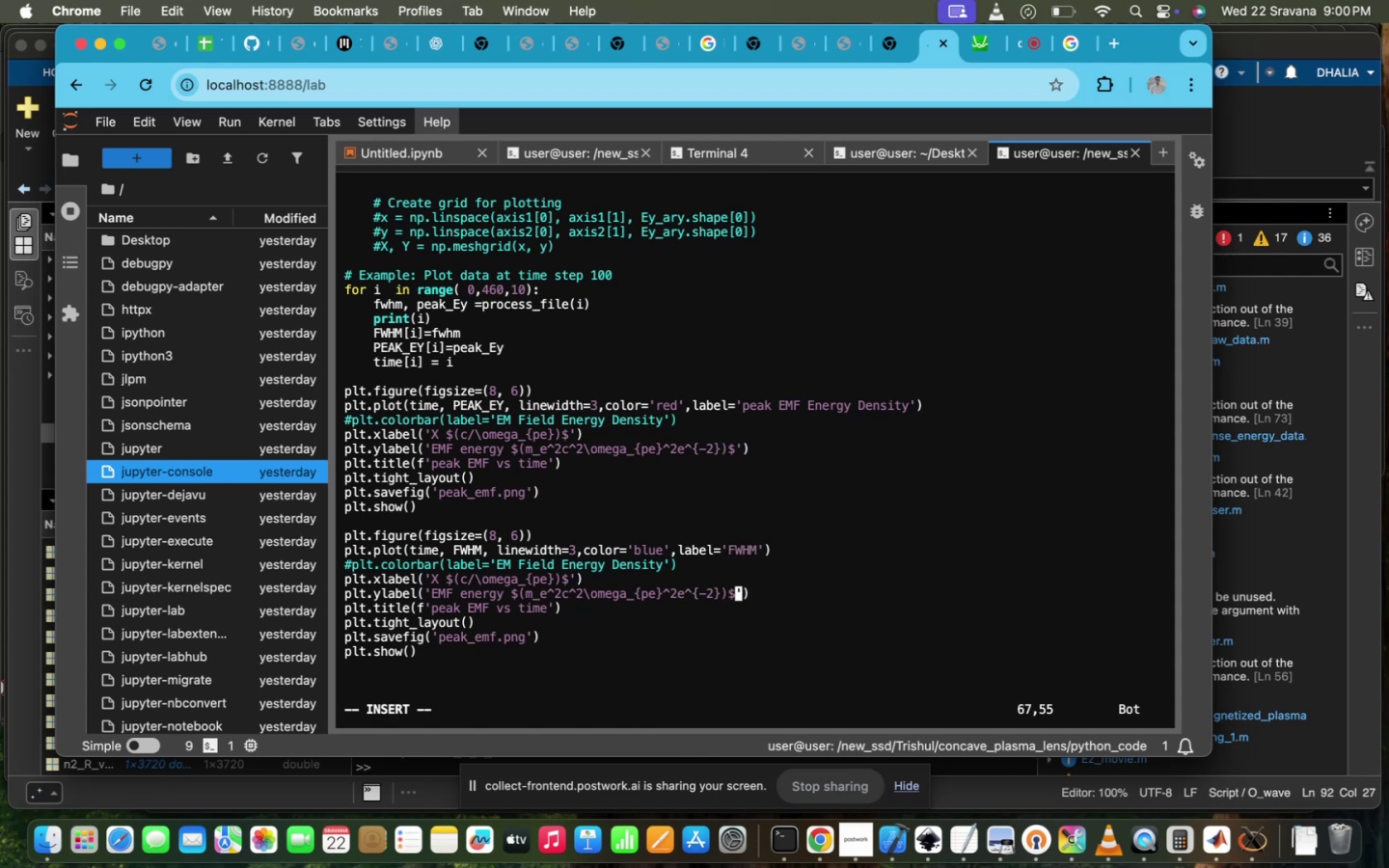 
key(ArrowLeft)
 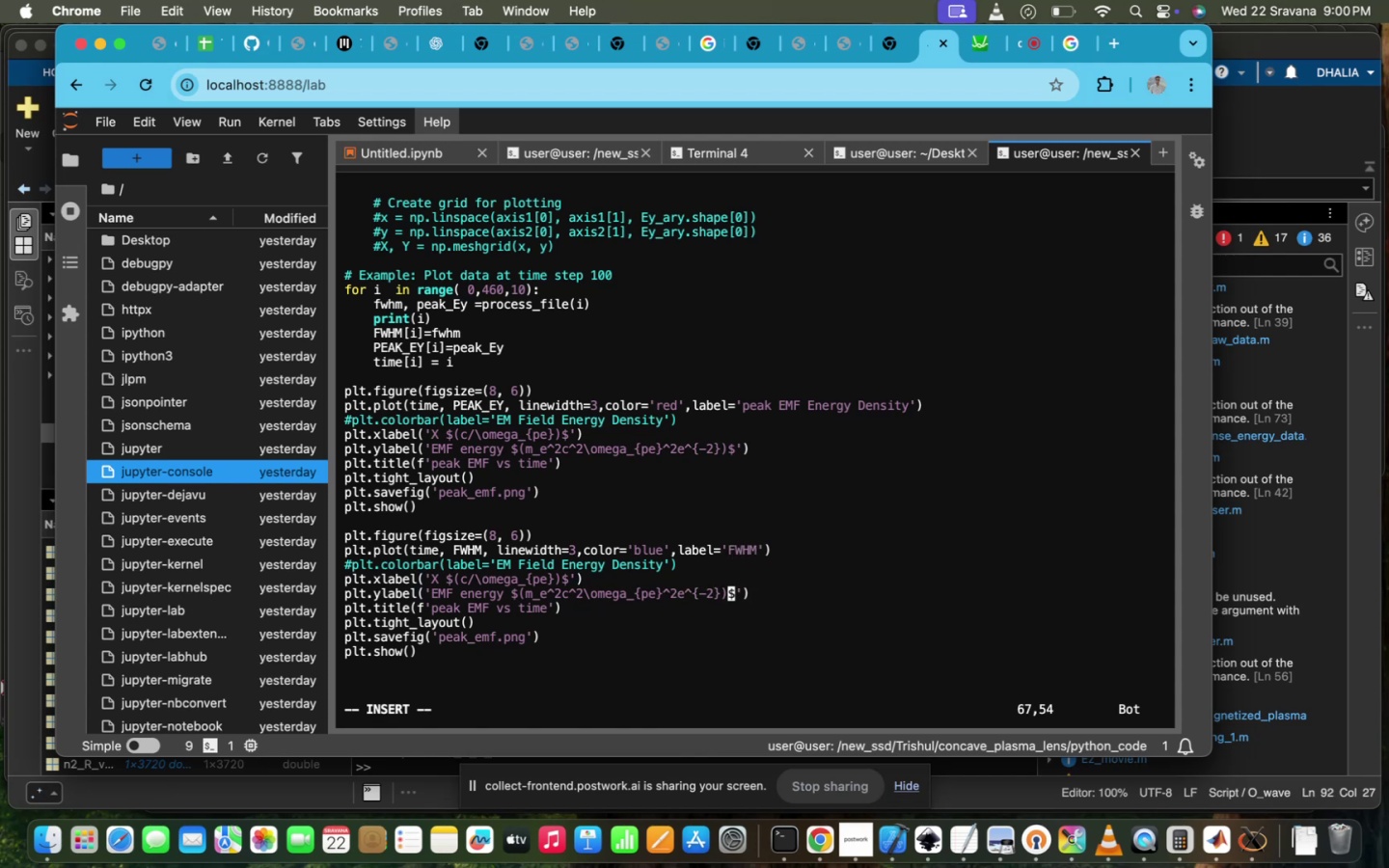 
hold_key(key=Backspace, duration=1.5)
 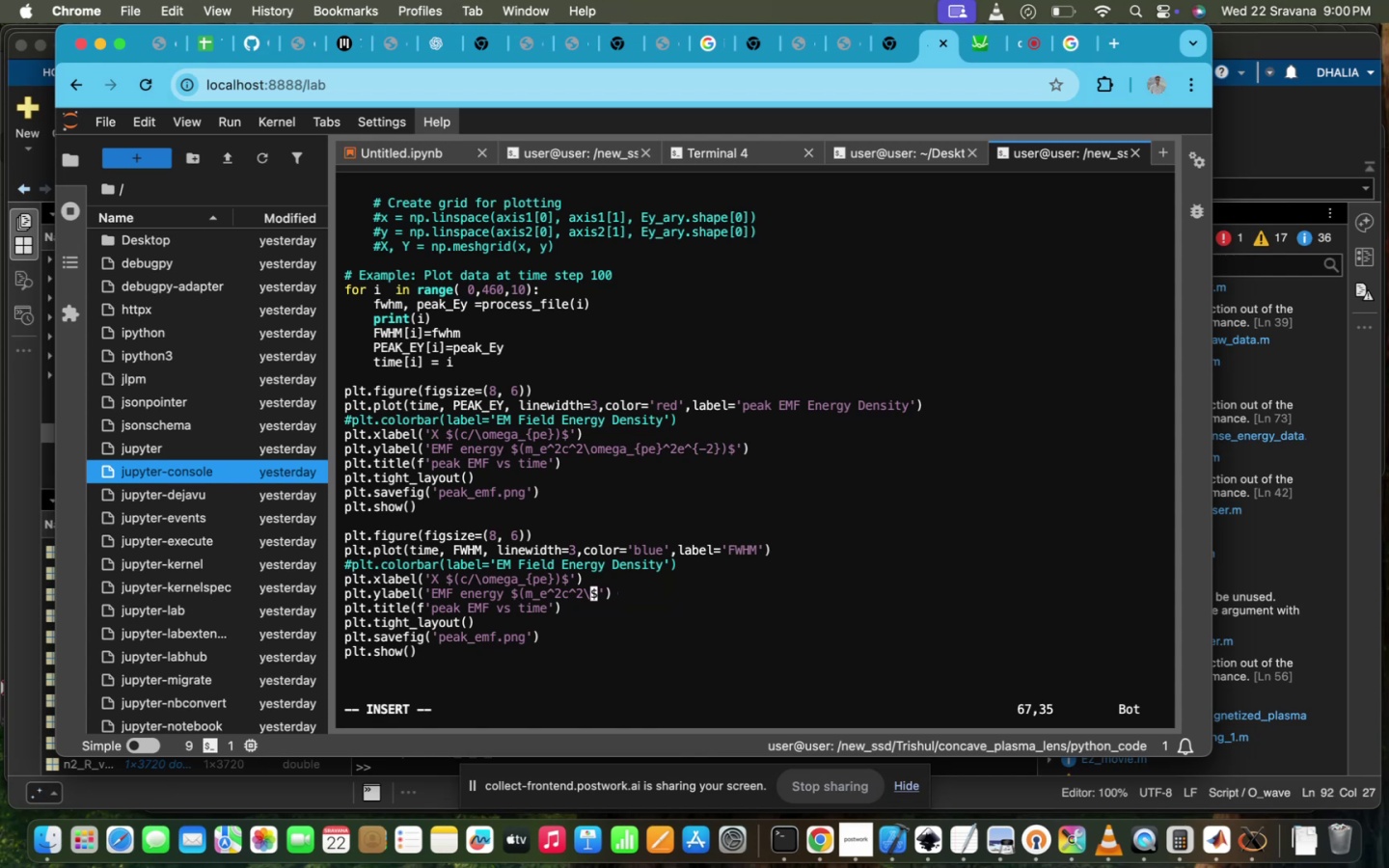 
hold_key(key=Backspace, duration=1.5)
 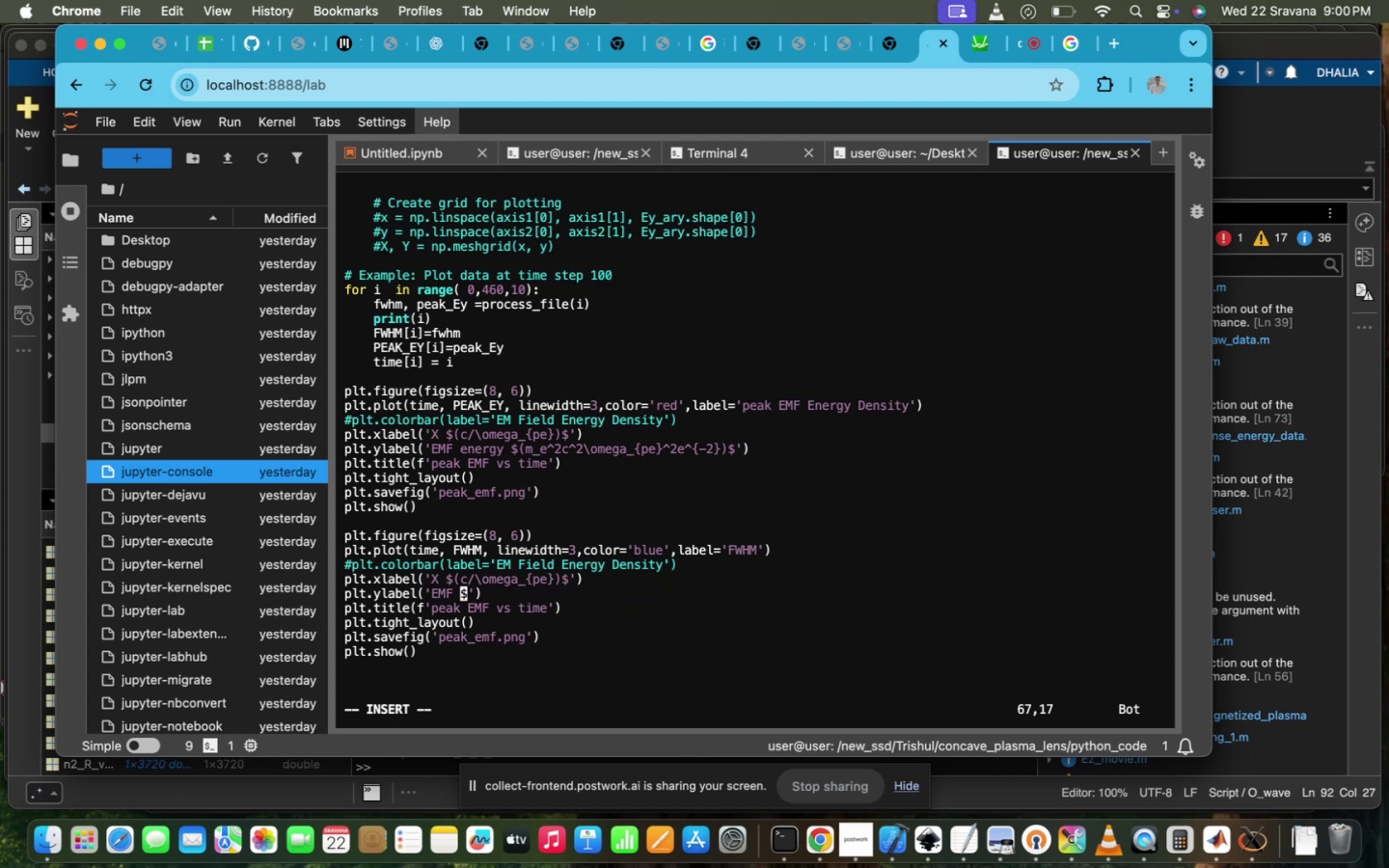 
hold_key(key=Backspace, duration=0.75)
 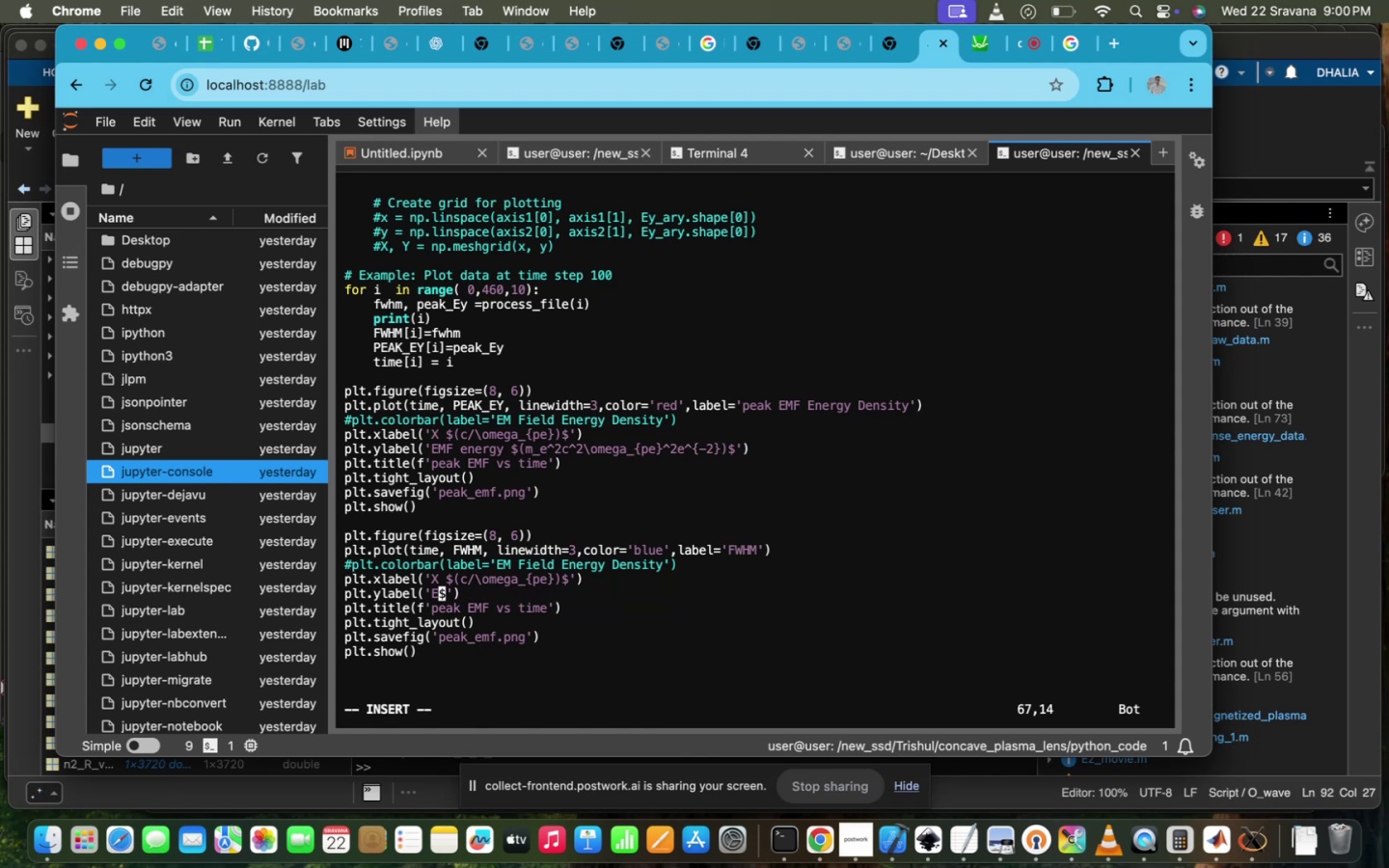 
key(Backspace)
type(FWHM()
 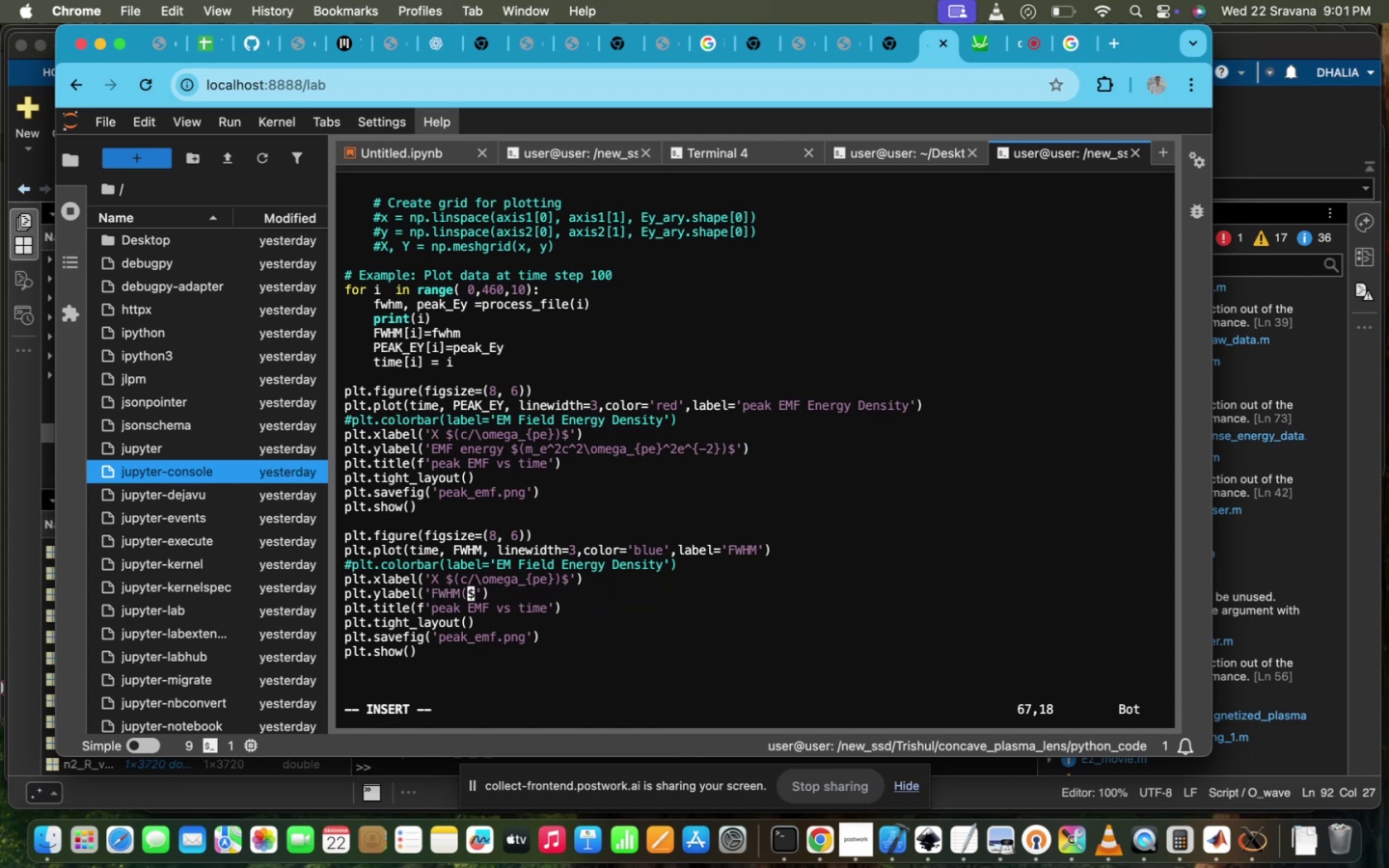 
key(ArrowLeft)
 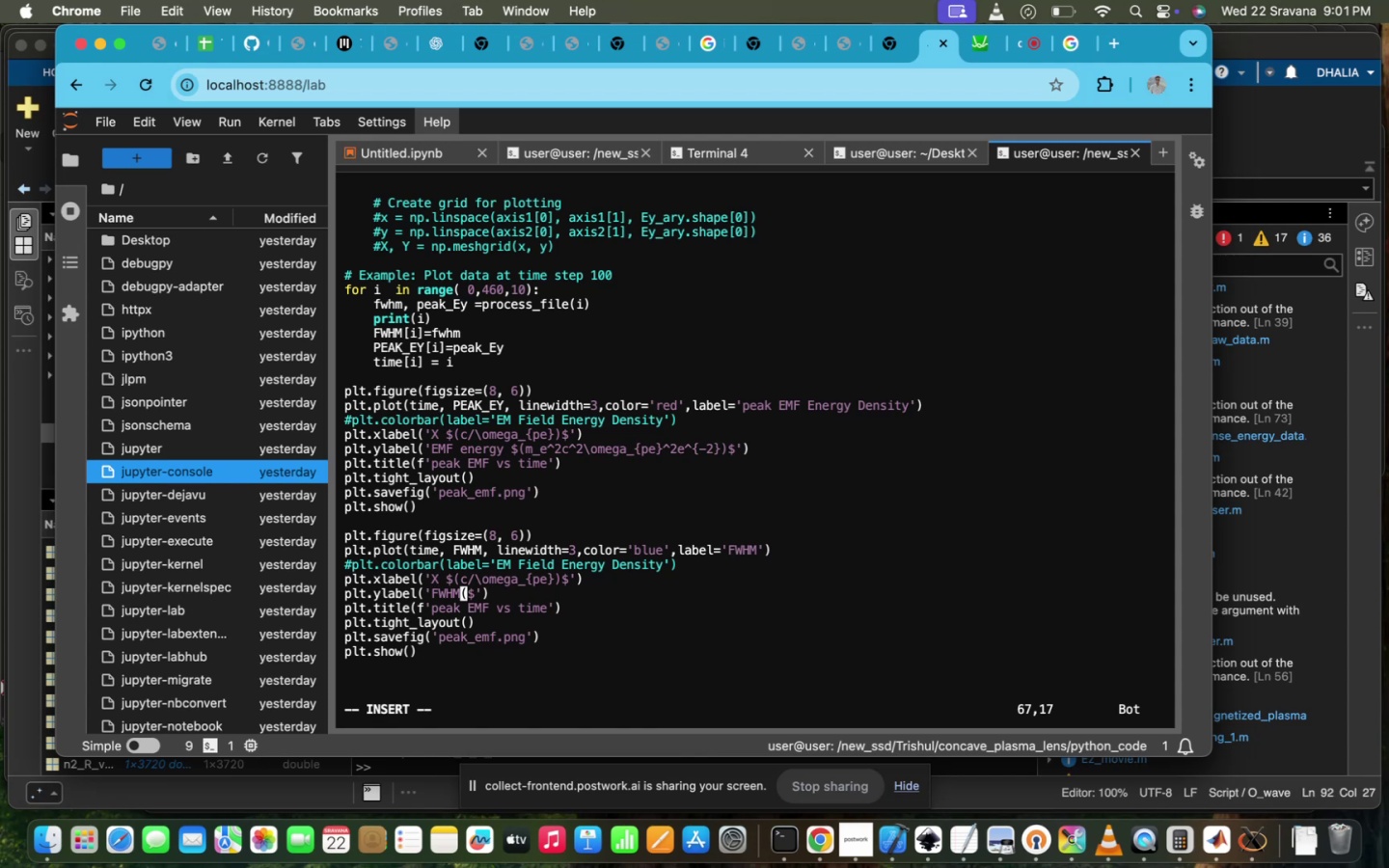 
key(Shift+4)
 